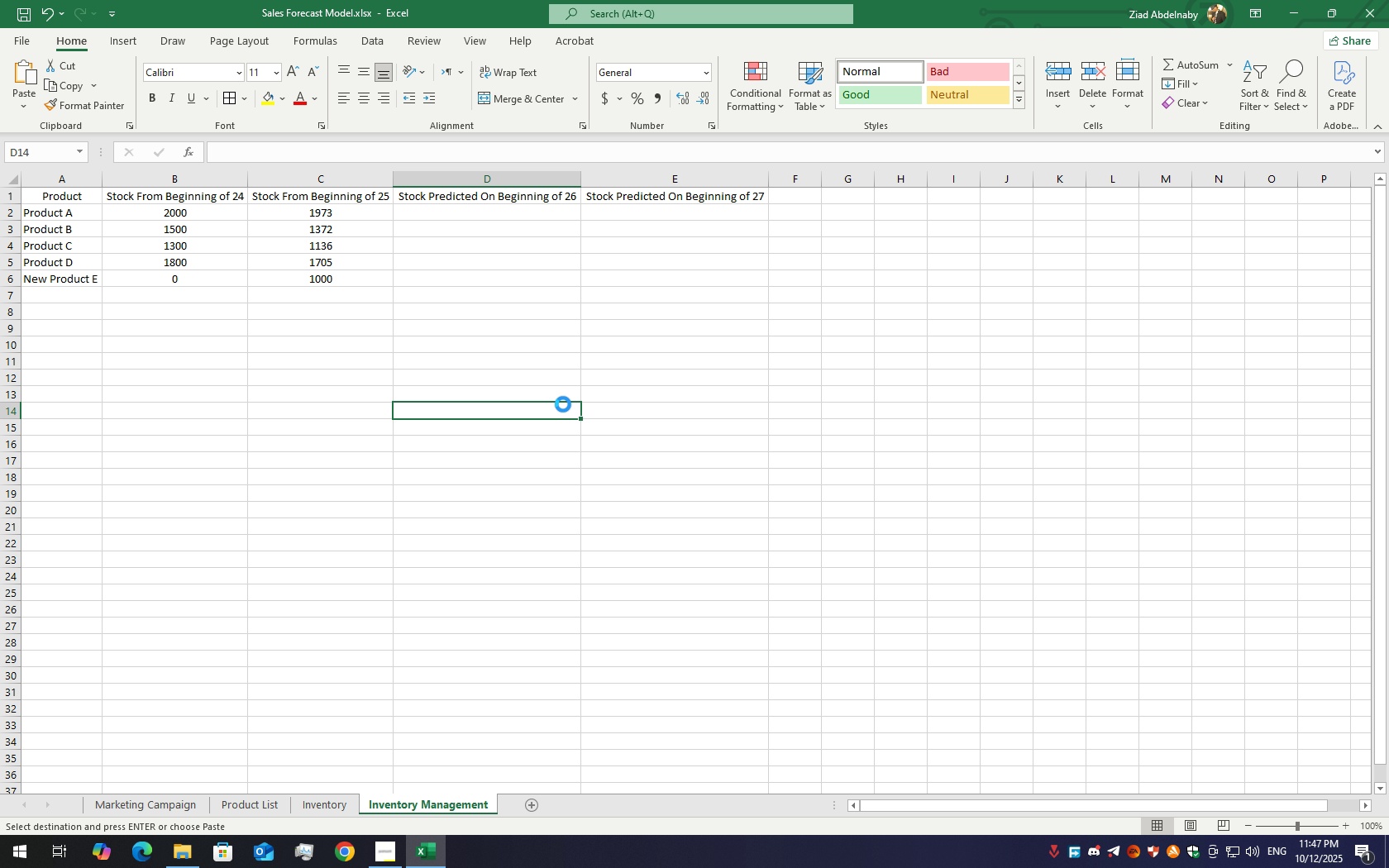 
key(Control+V)
 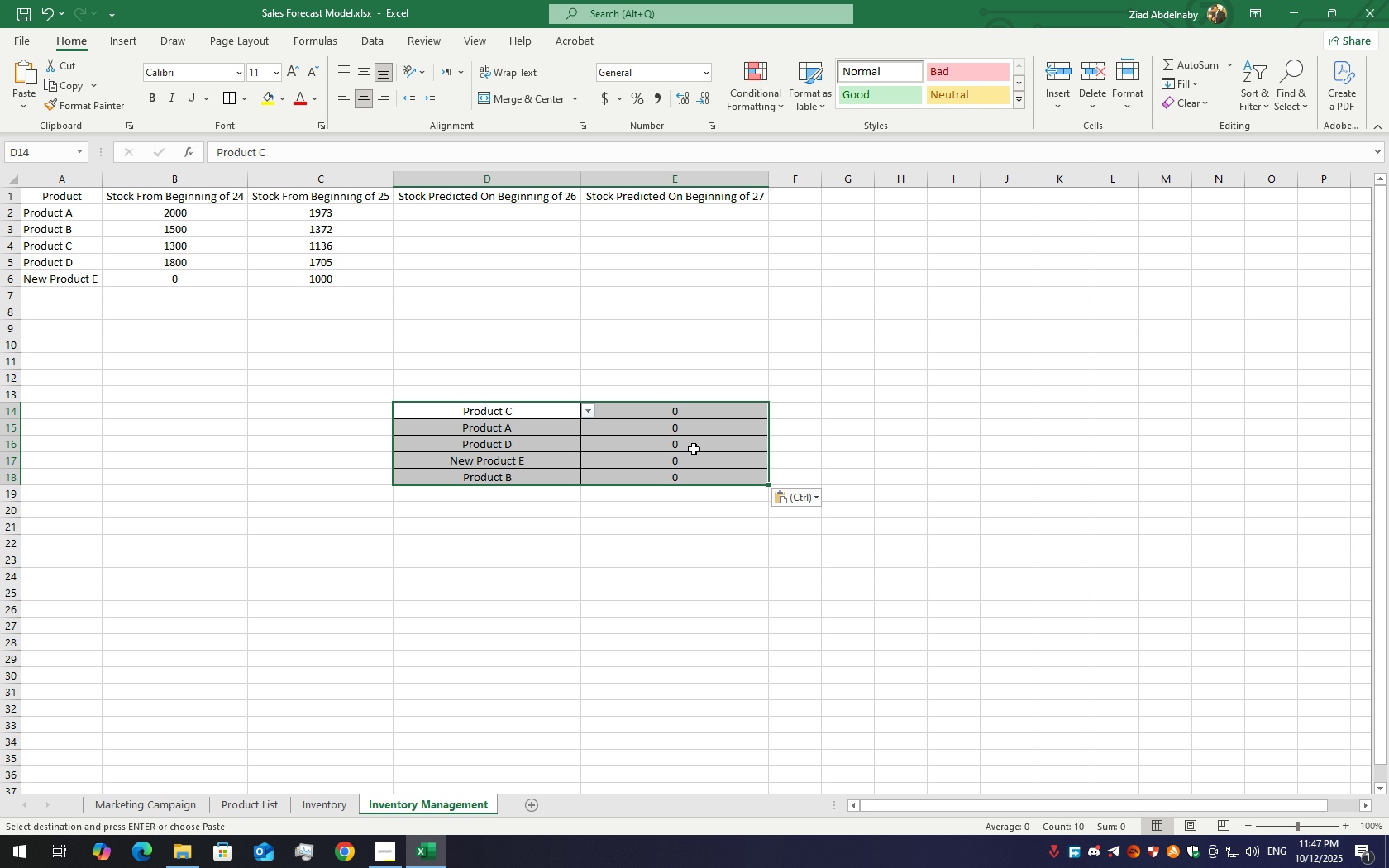 
key(Control+Z)
 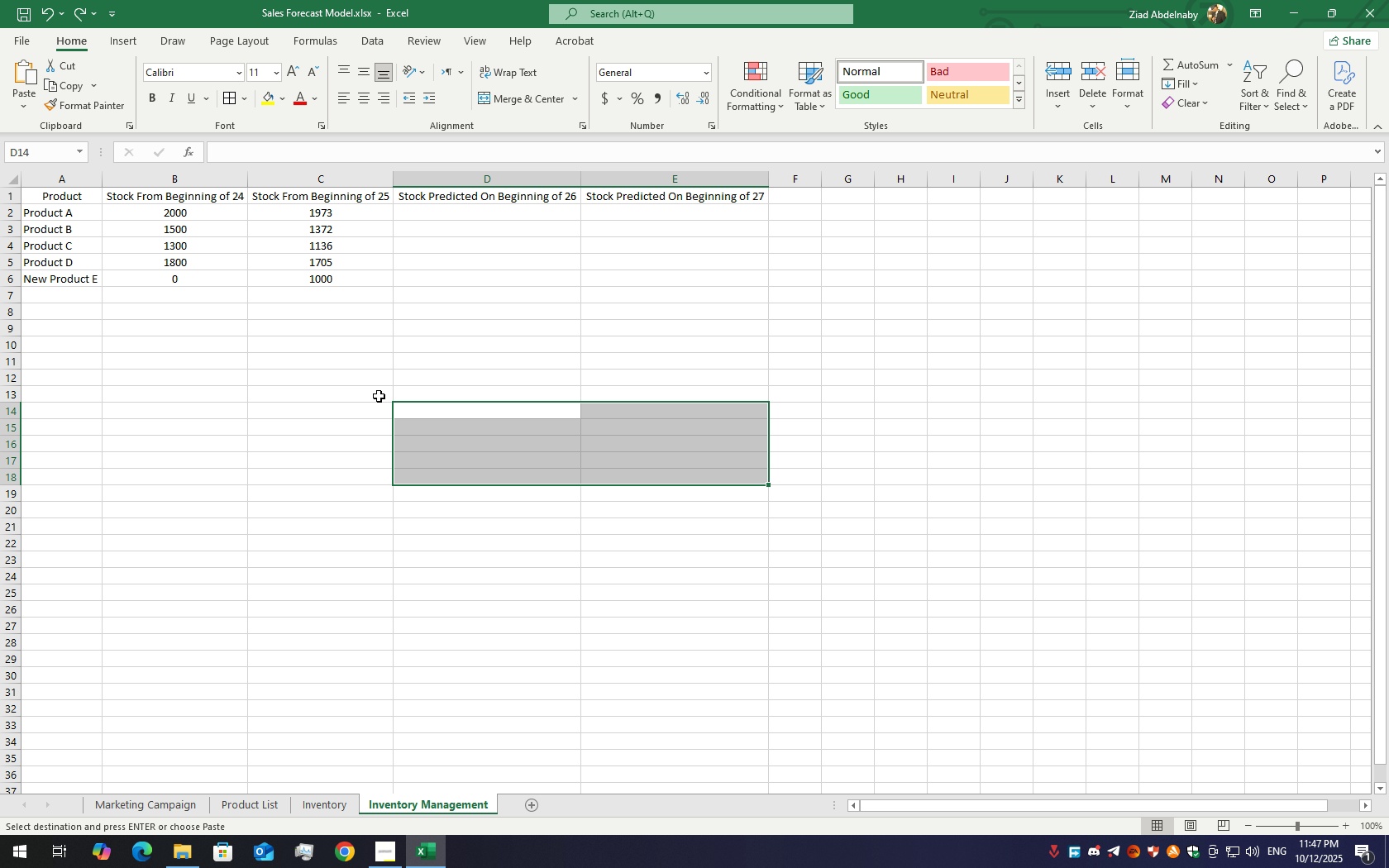 
key(Control+V)
 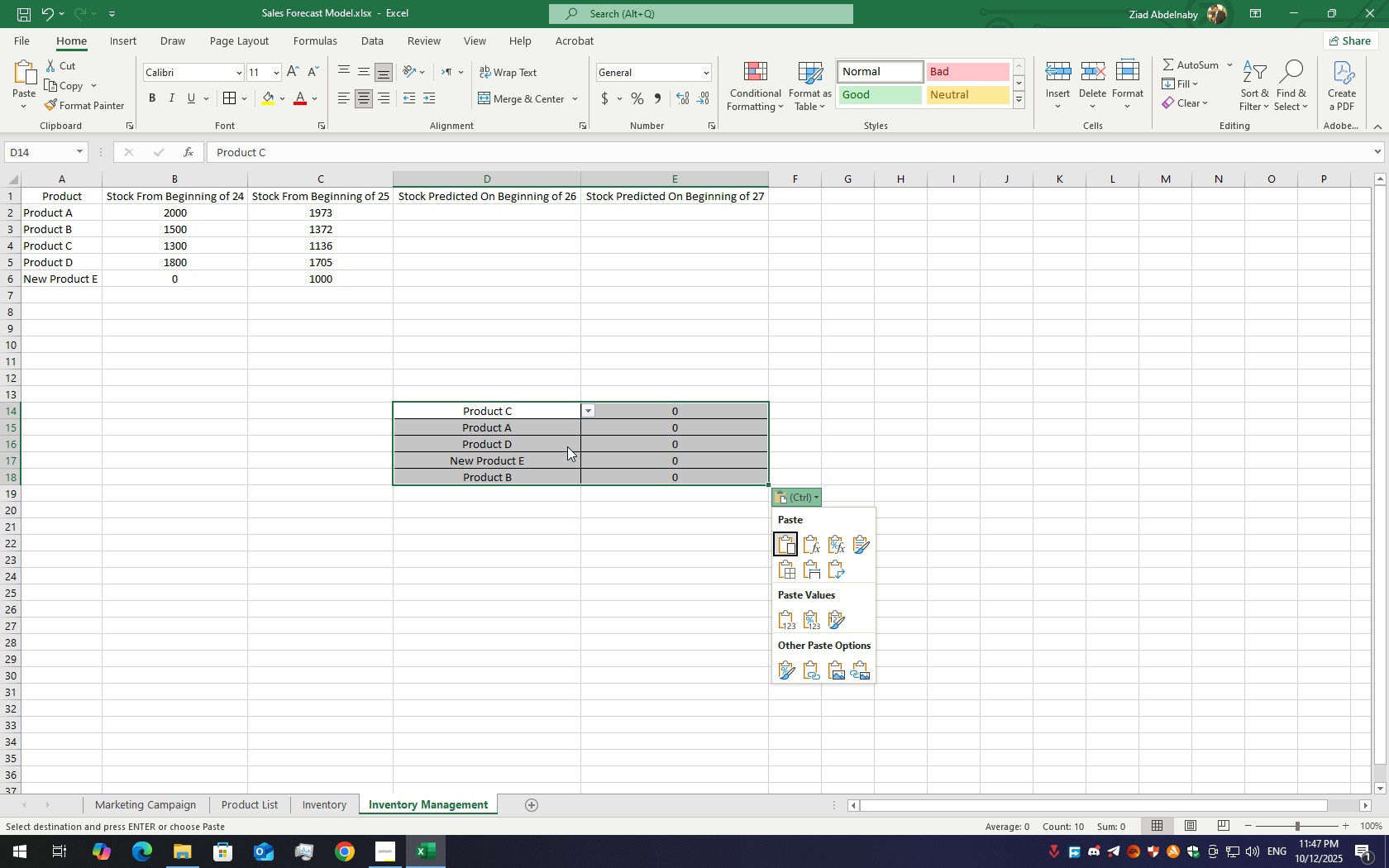 
key(Control+Z)
 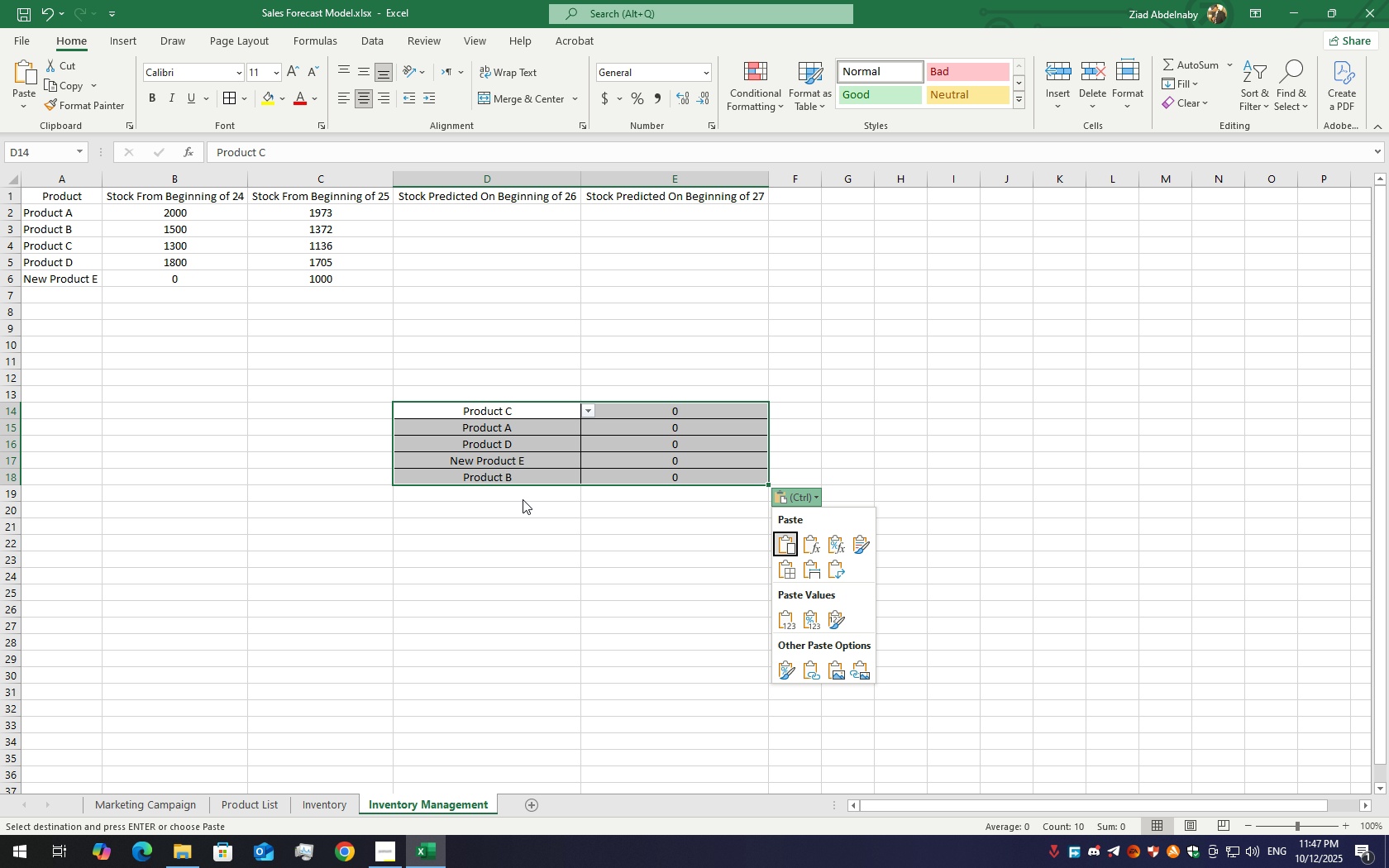 
key(Control+Z)
 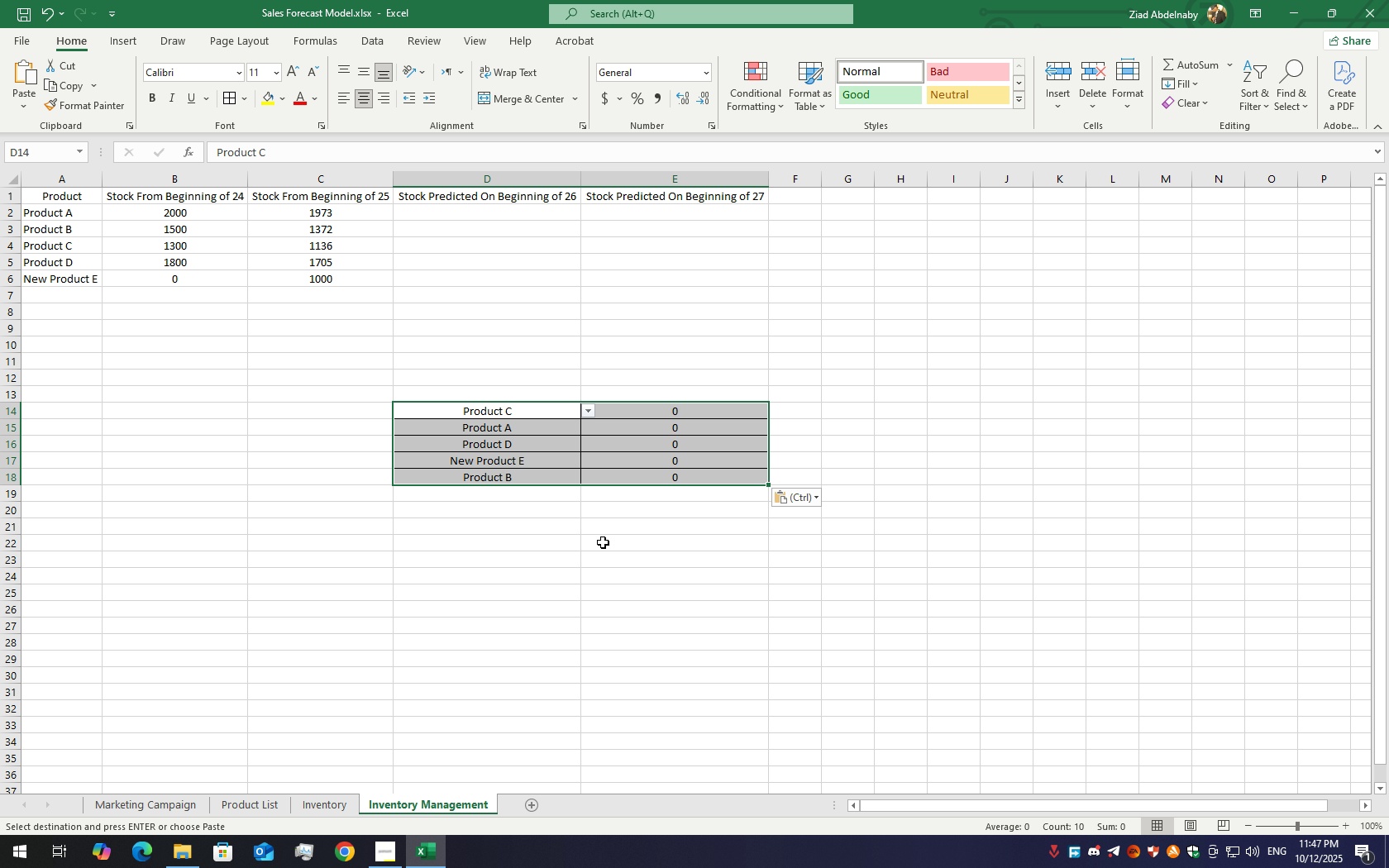 
left_click([603, 542])
 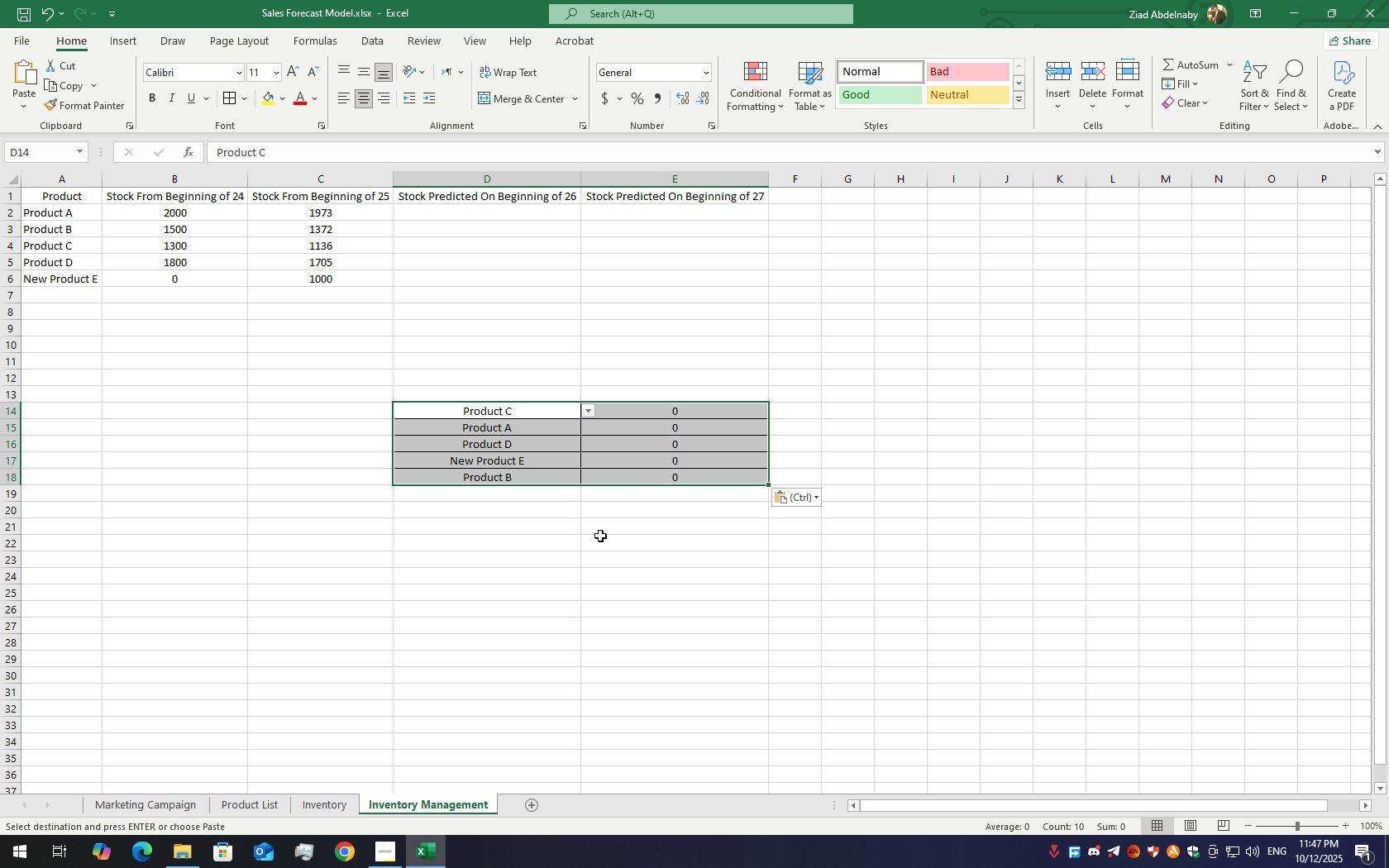 
hold_key(key=ControlLeft, duration=0.49)
 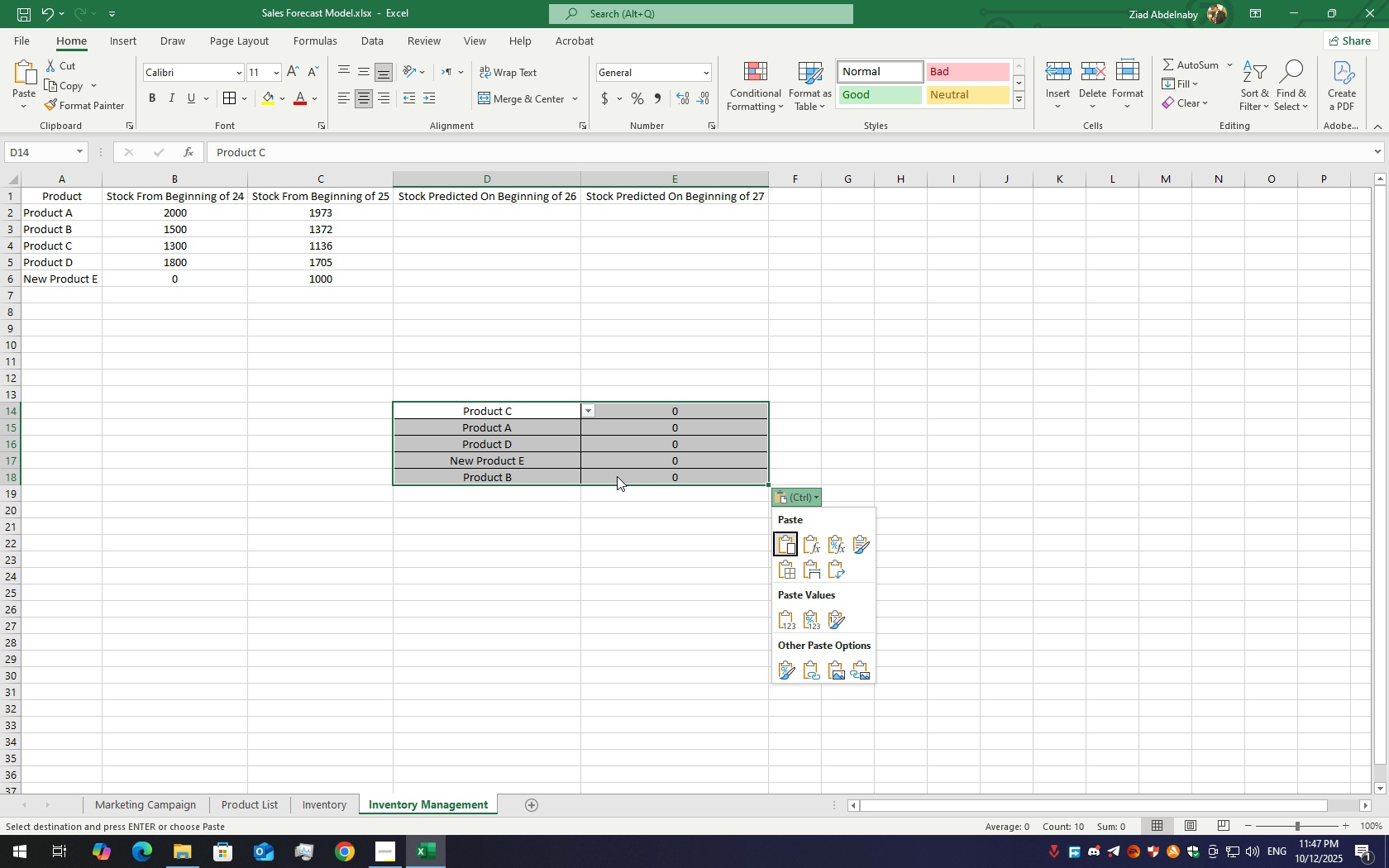 
key(Control+ControlLeft)
 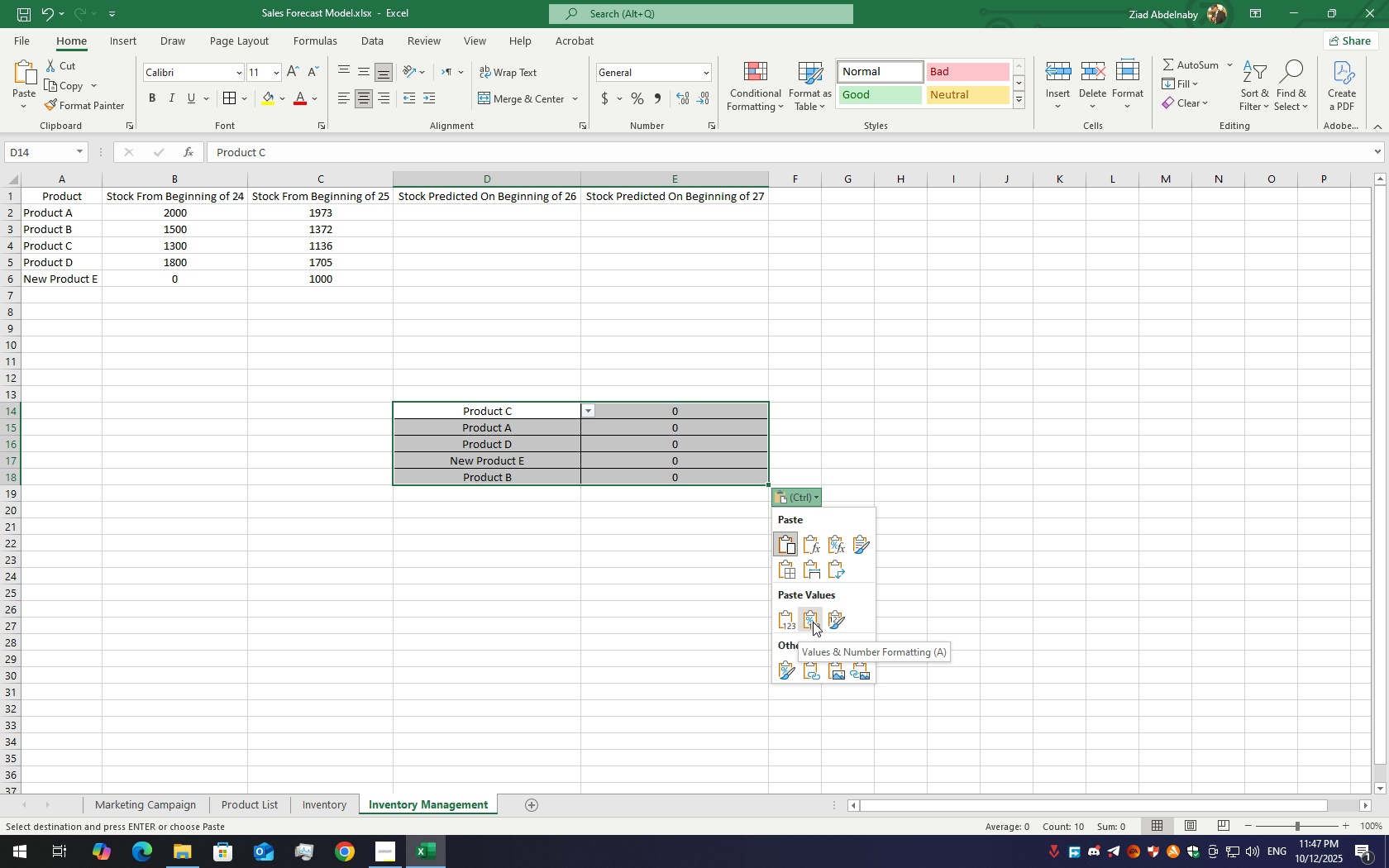 
left_click([791, 620])
 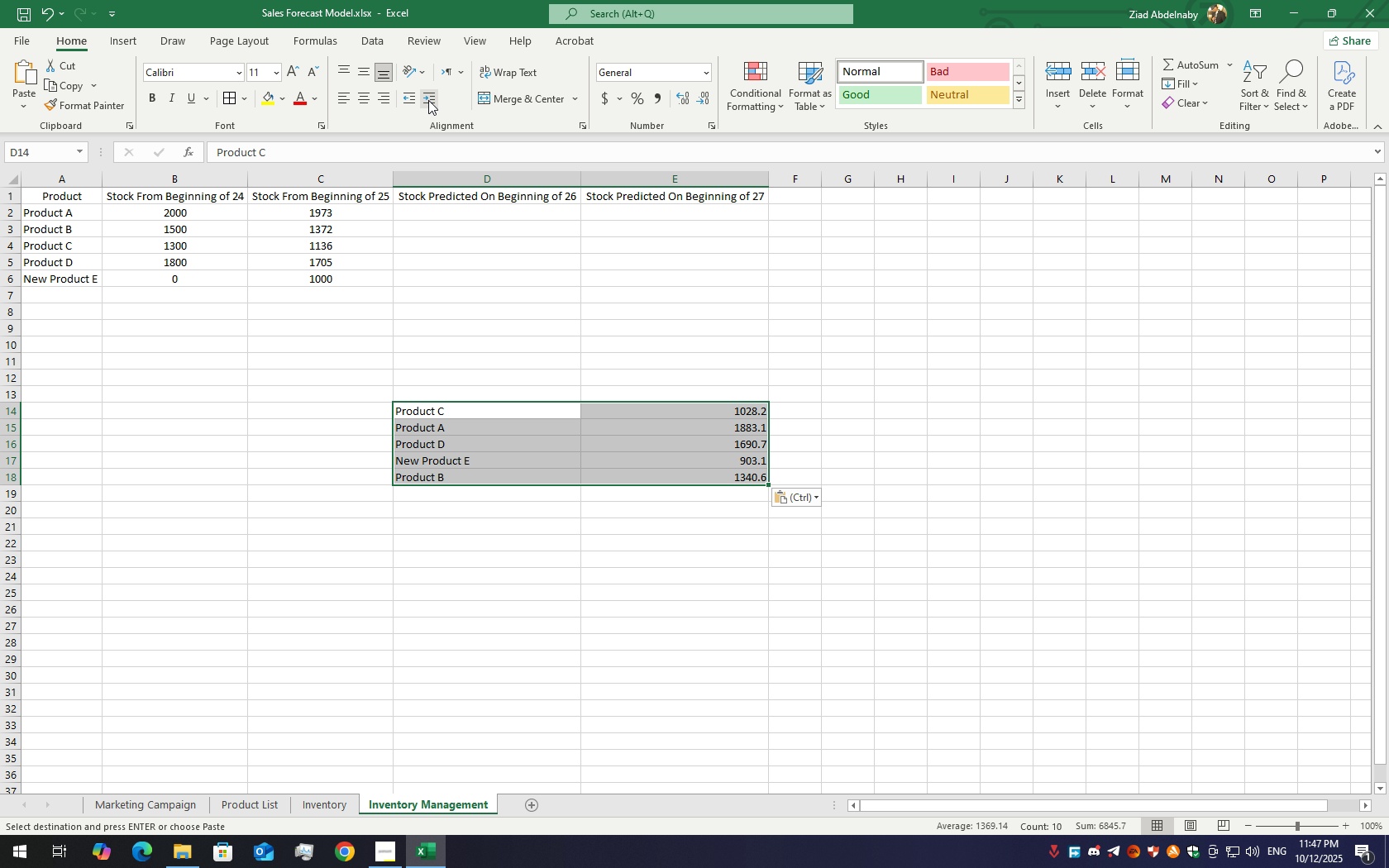 
left_click([427, 100])
 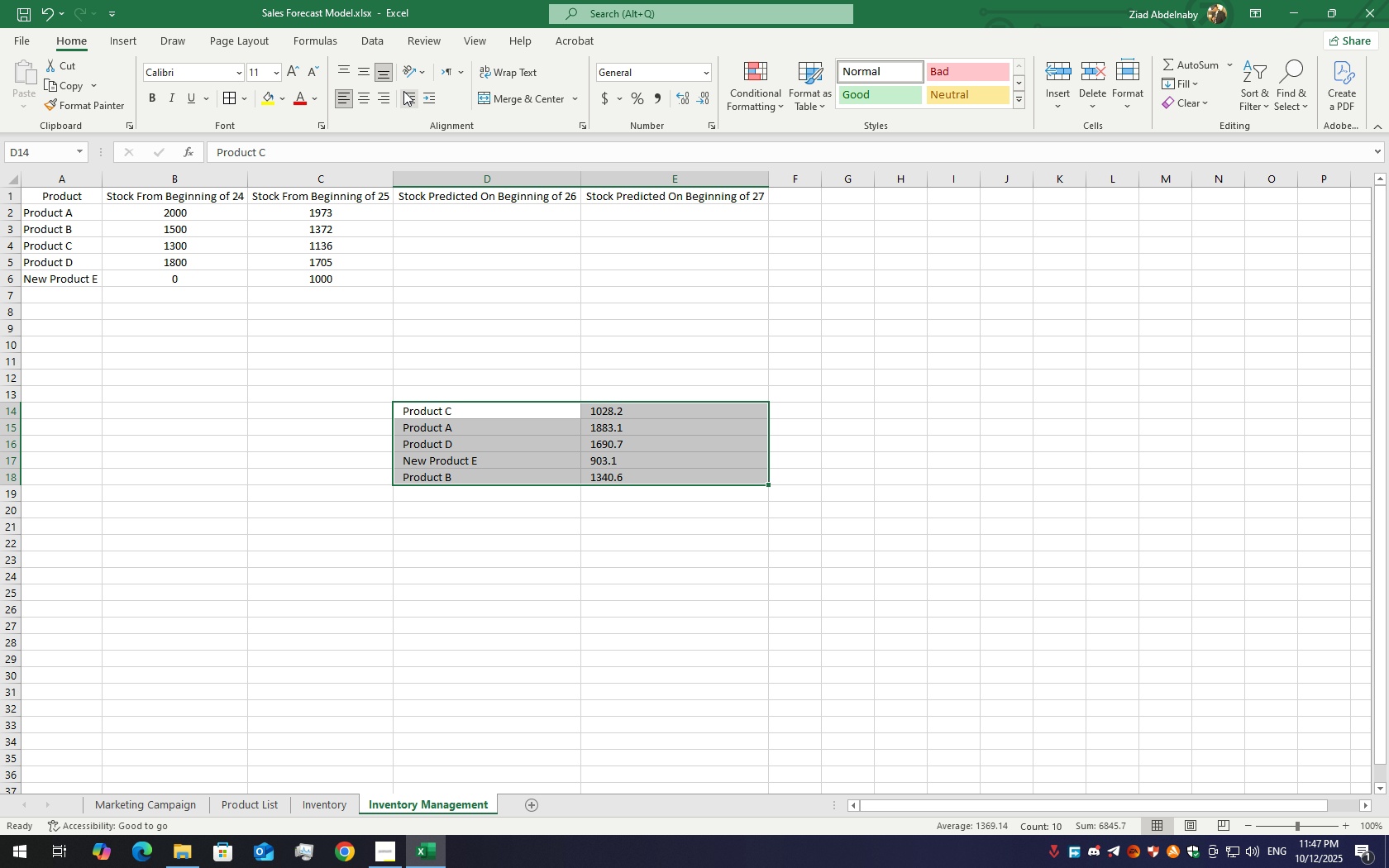 
left_click([403, 91])
 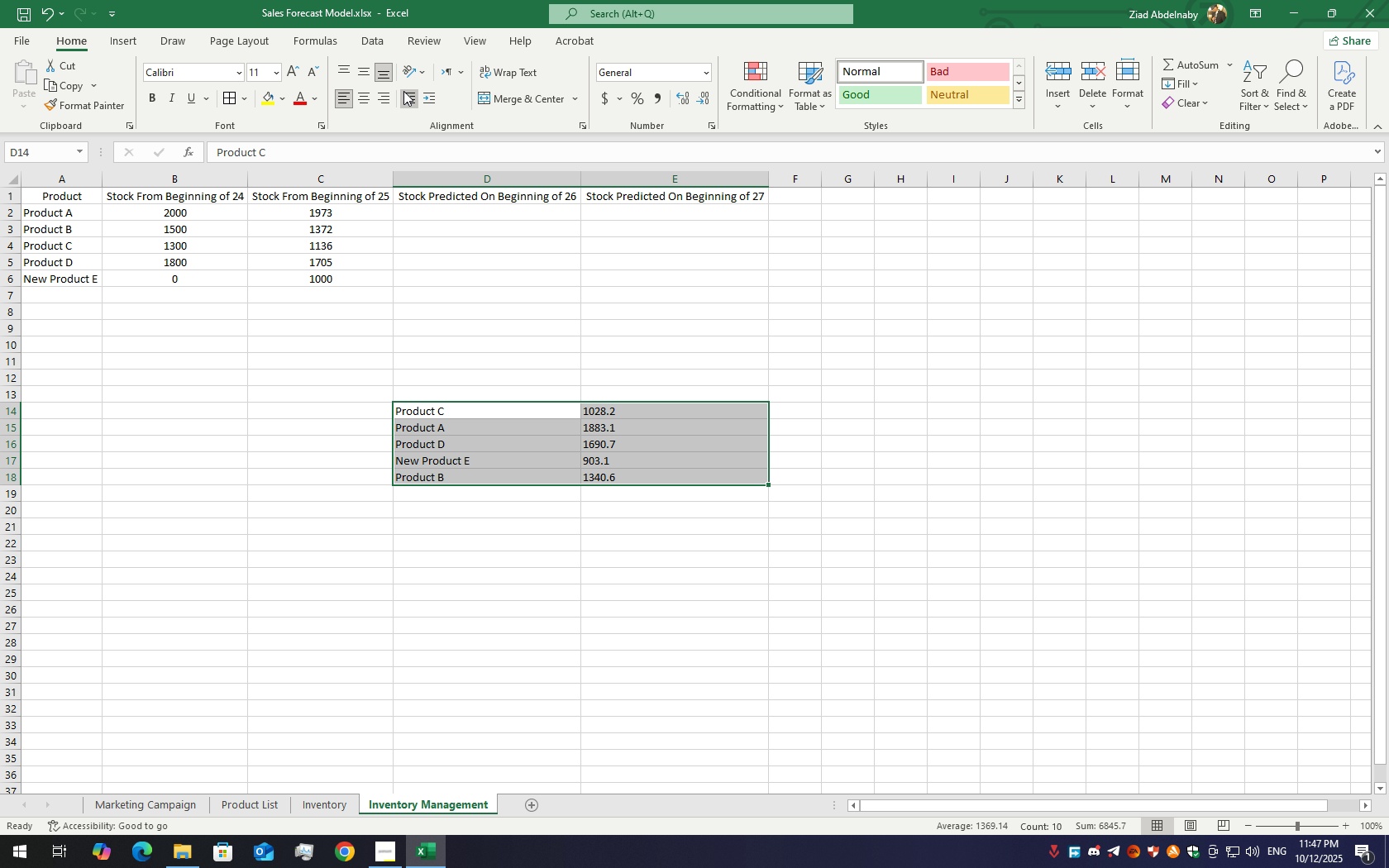 
left_click([403, 91])
 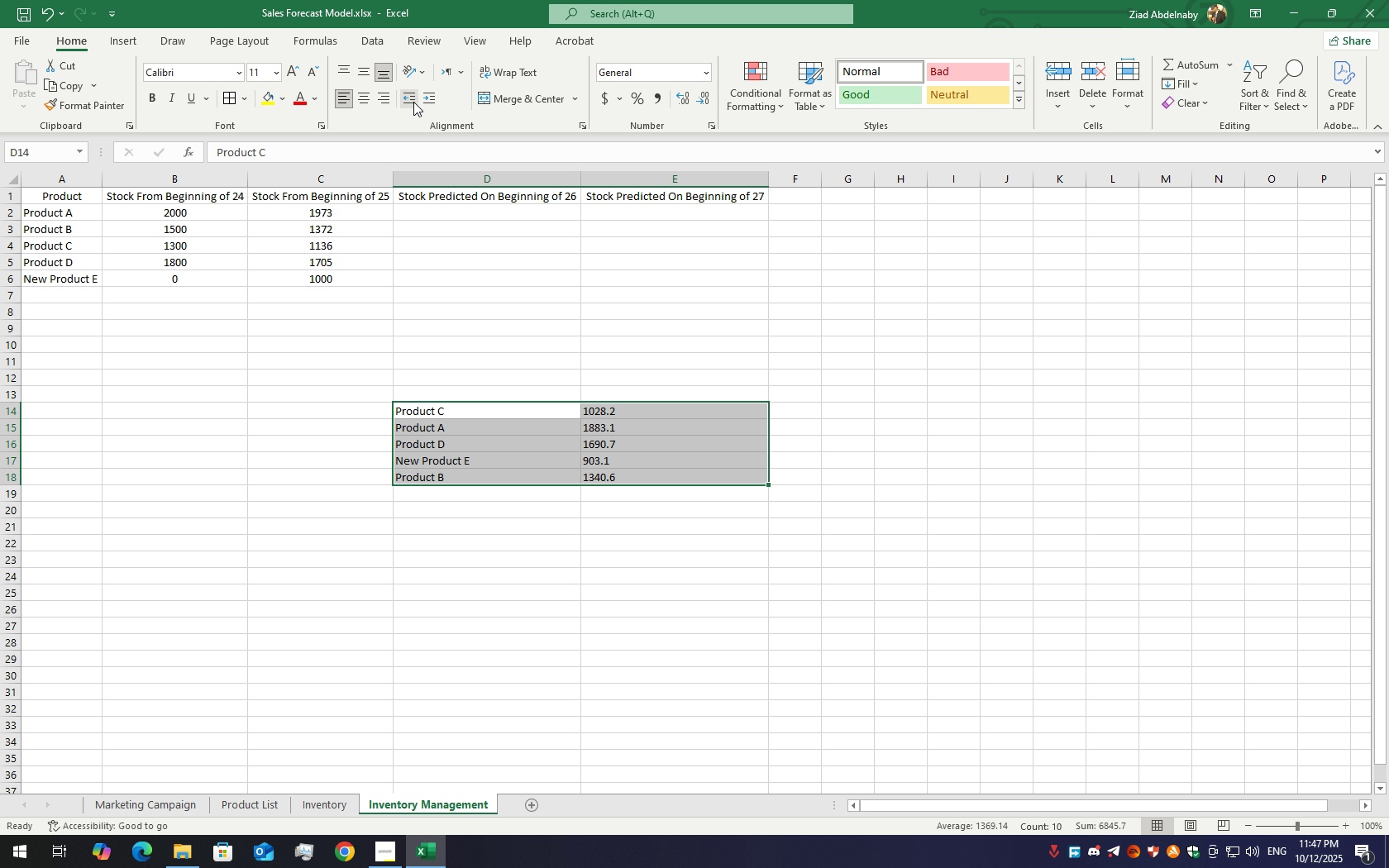 
left_click([404, 100])
 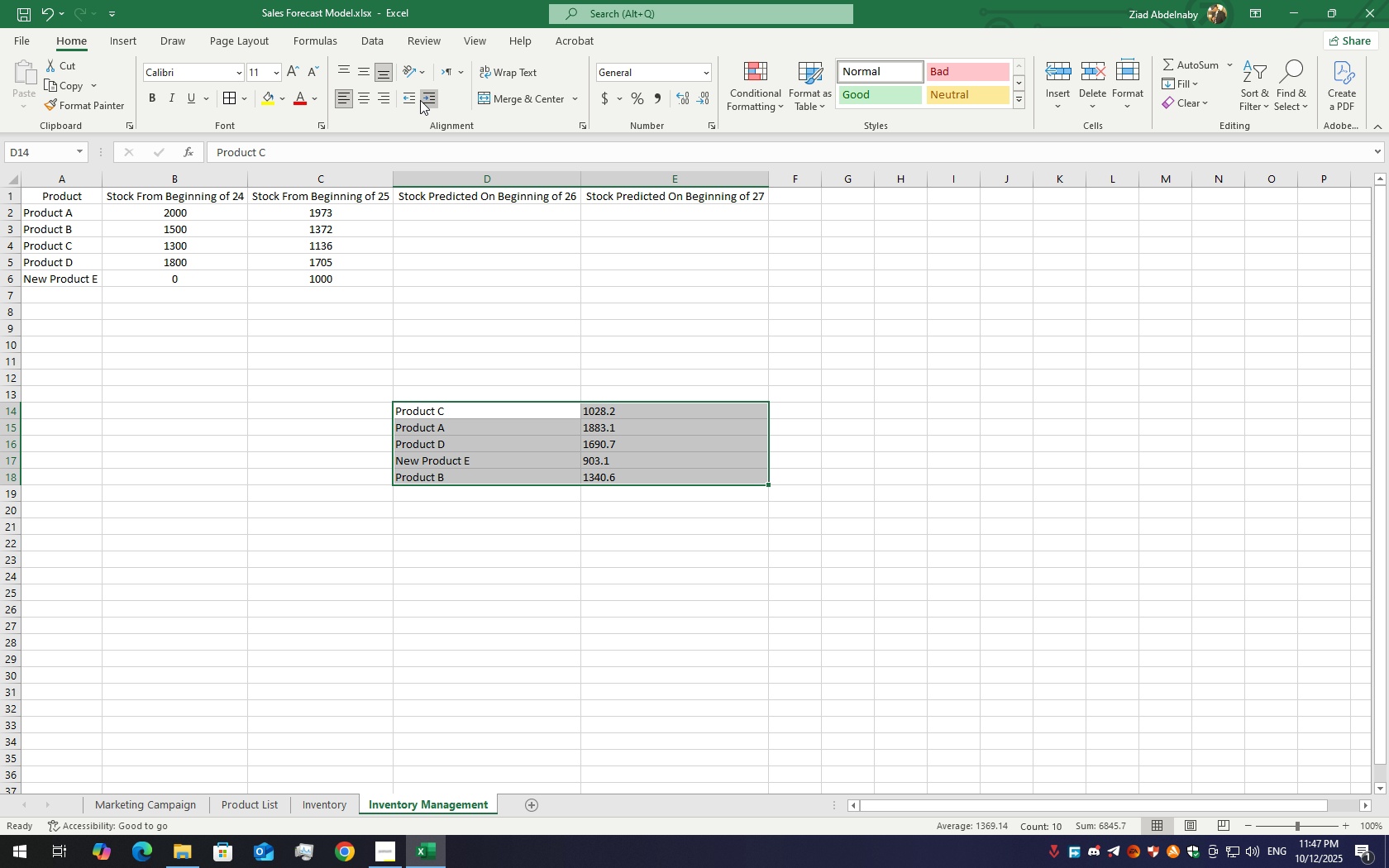 
left_click([420, 100])
 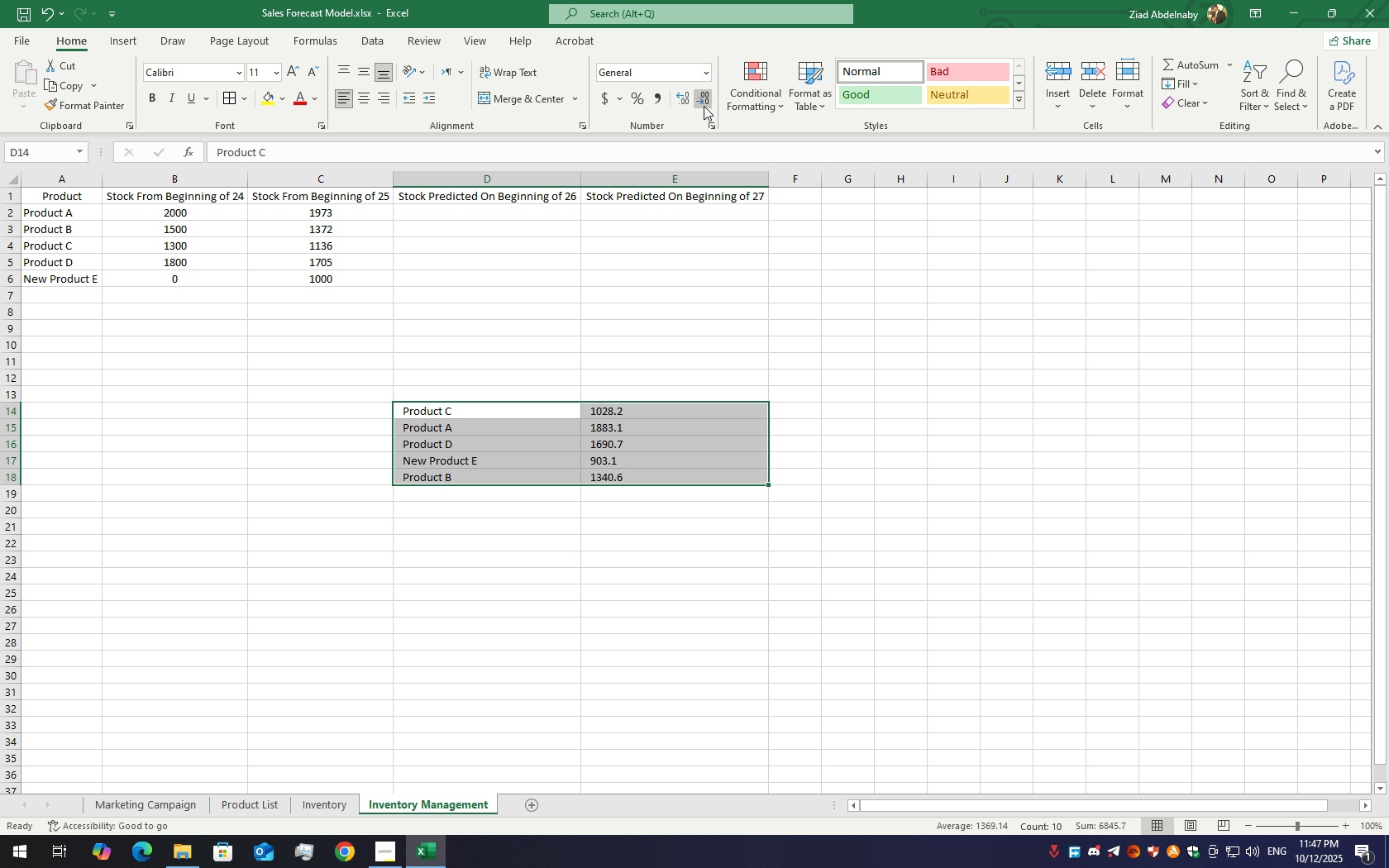 
left_click([704, 106])
 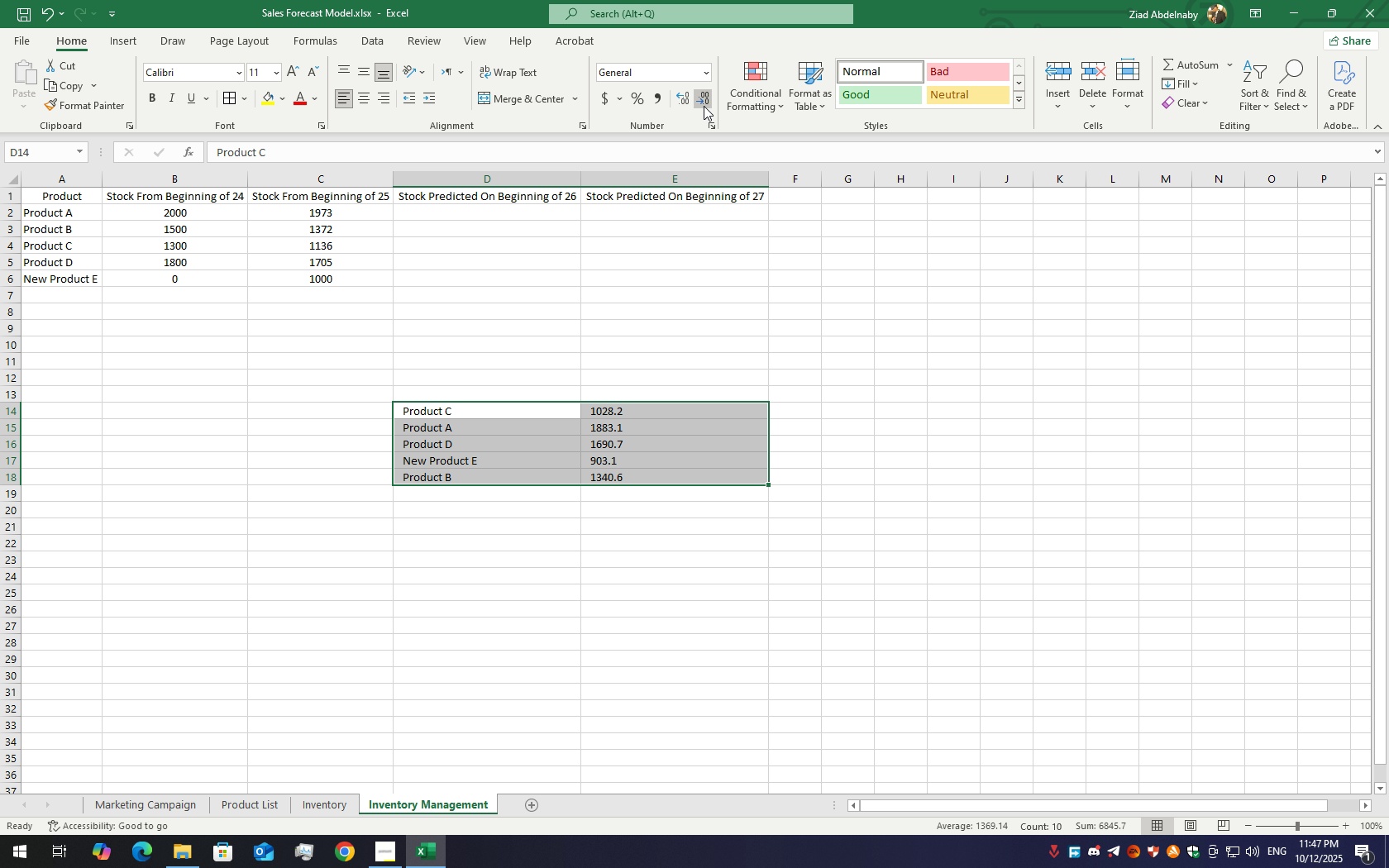 
left_click([704, 106])
 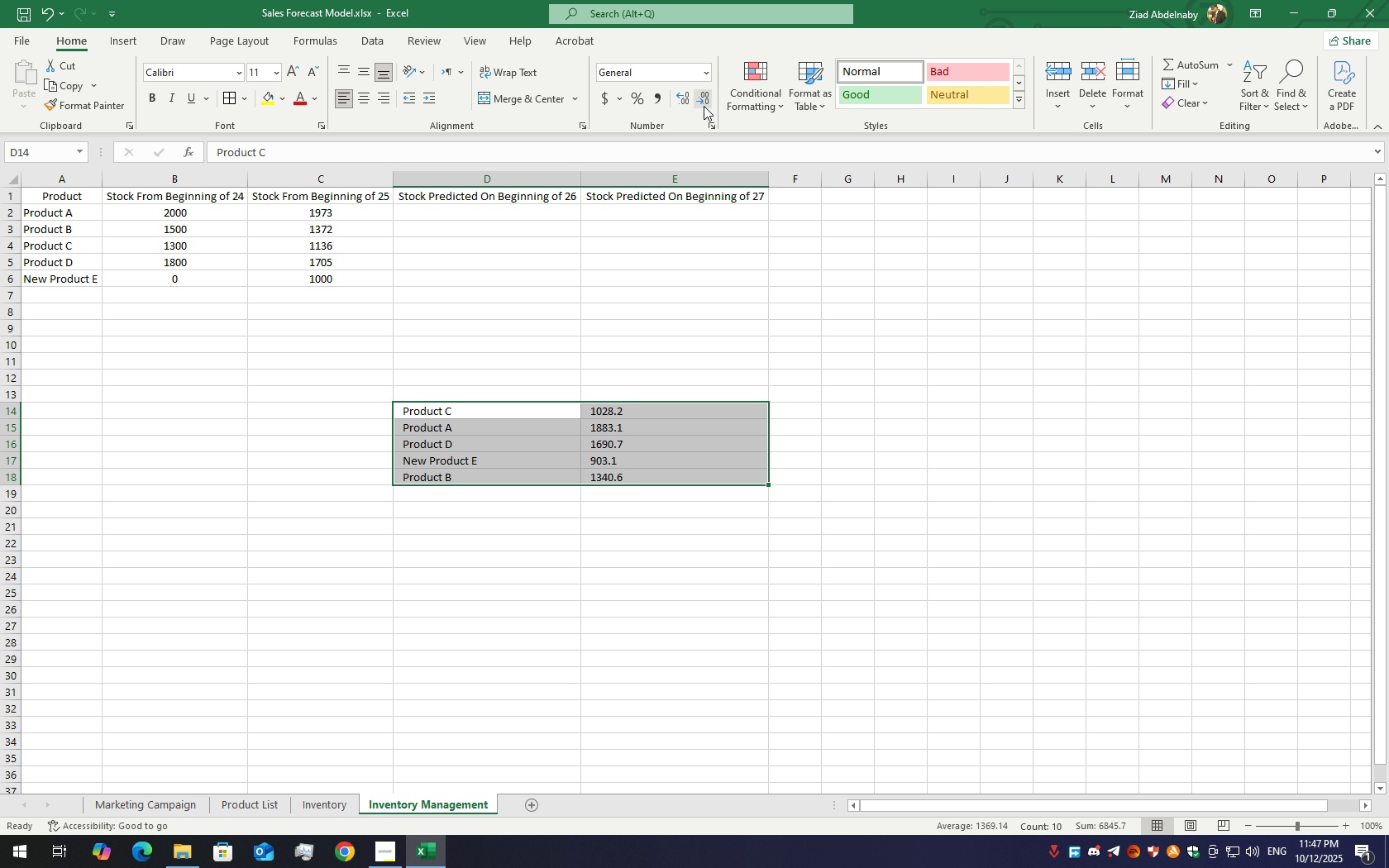 
double_click([704, 106])
 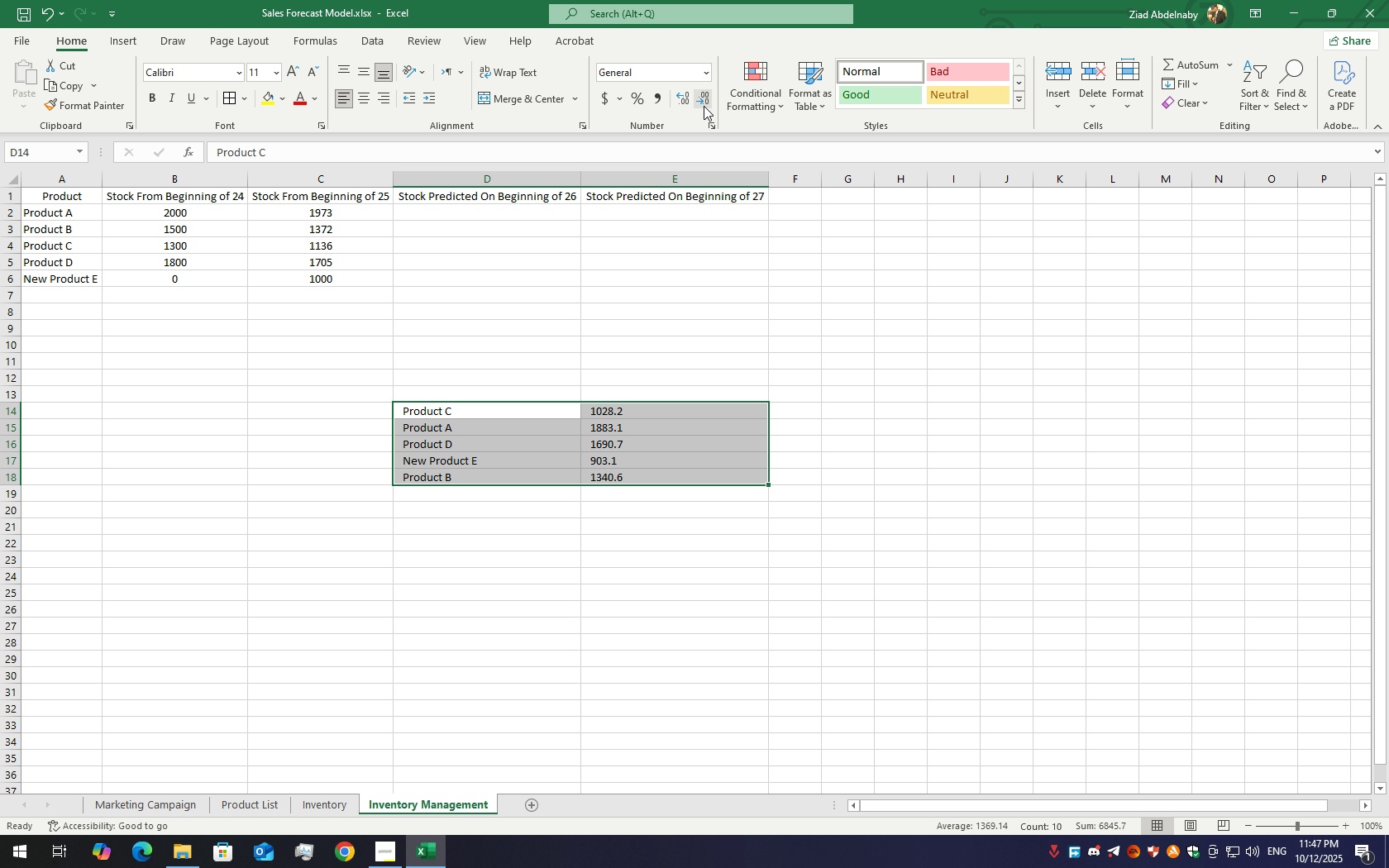 
triple_click([704, 106])
 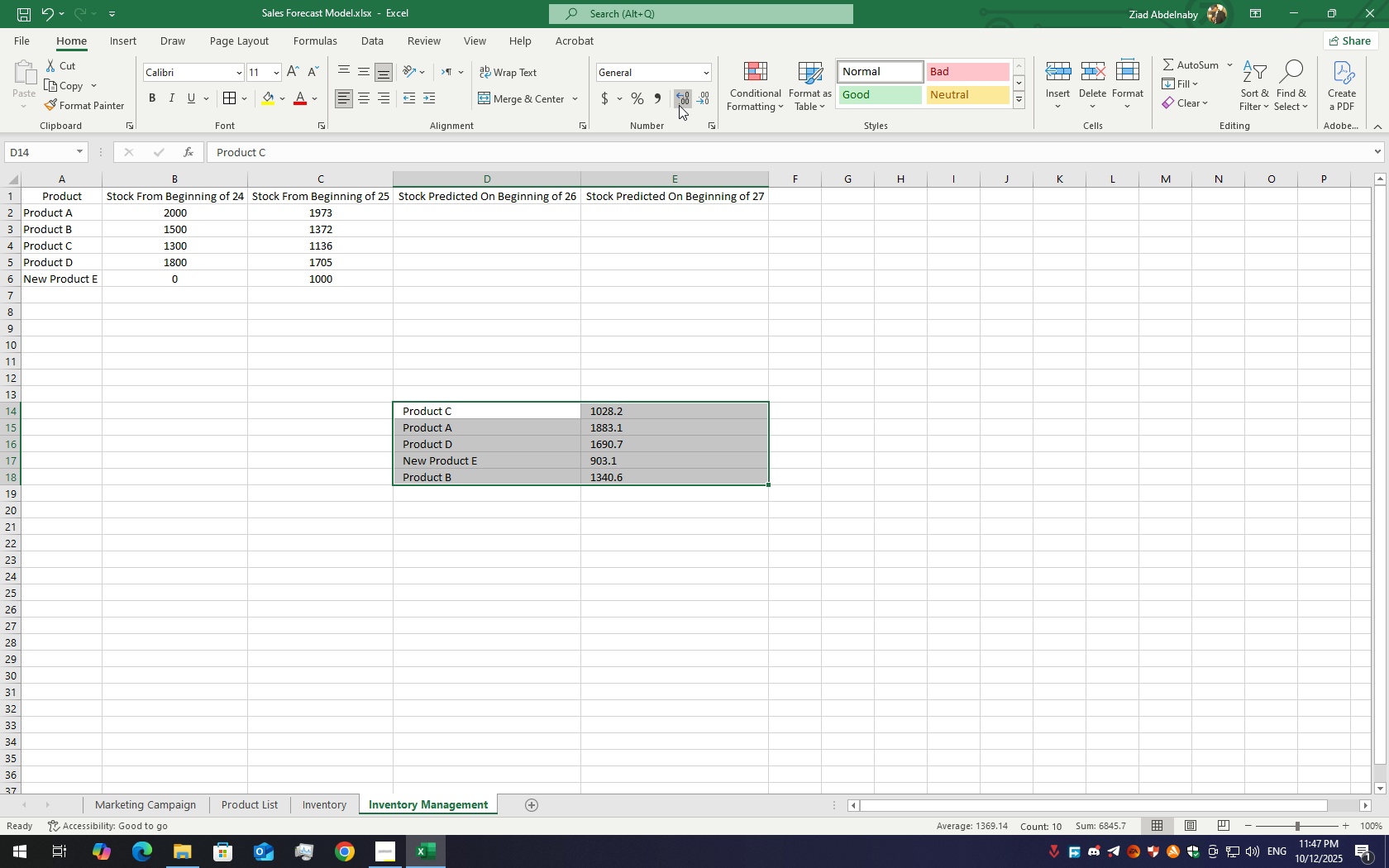 
left_click([679, 105])
 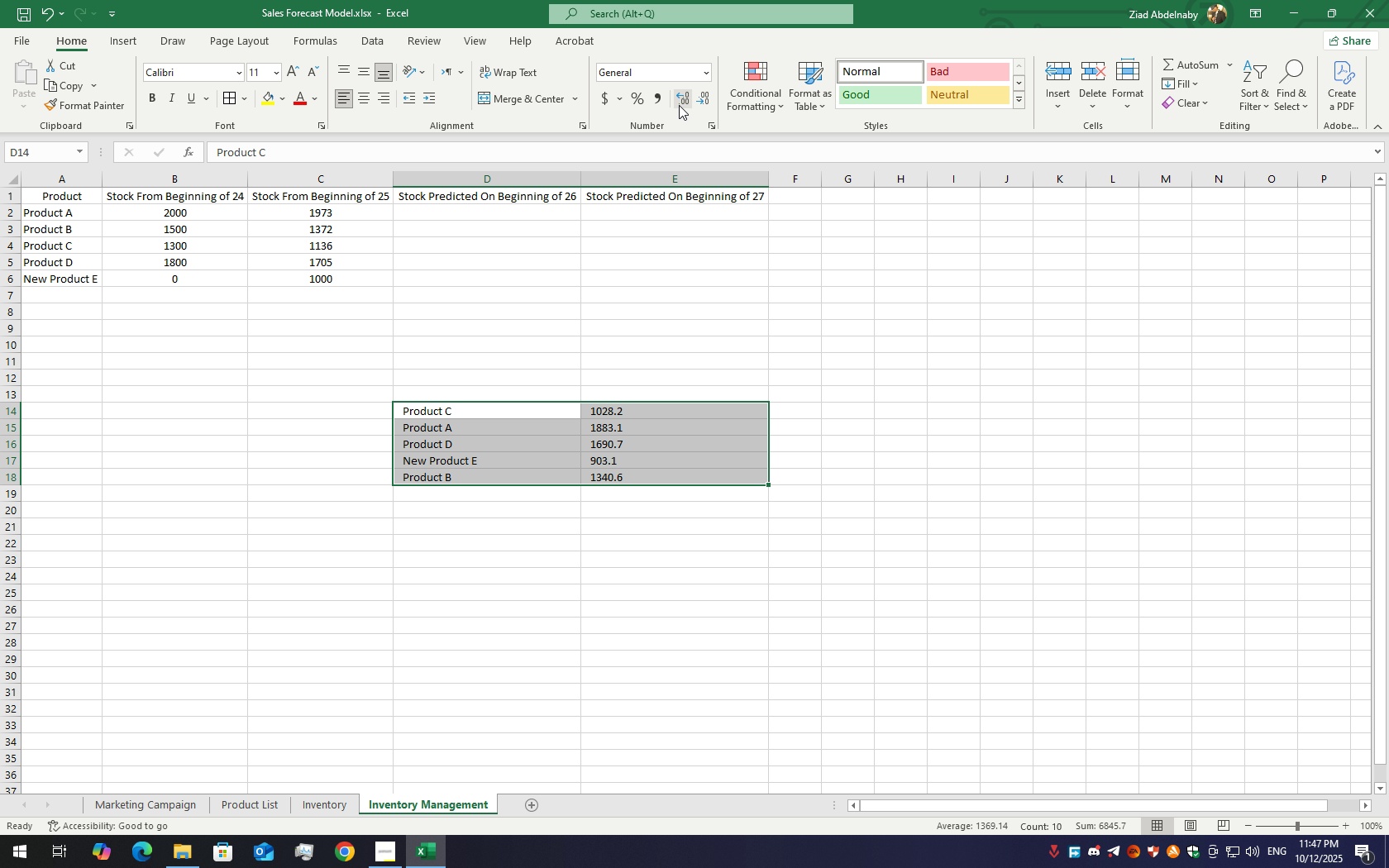 
double_click([679, 105])
 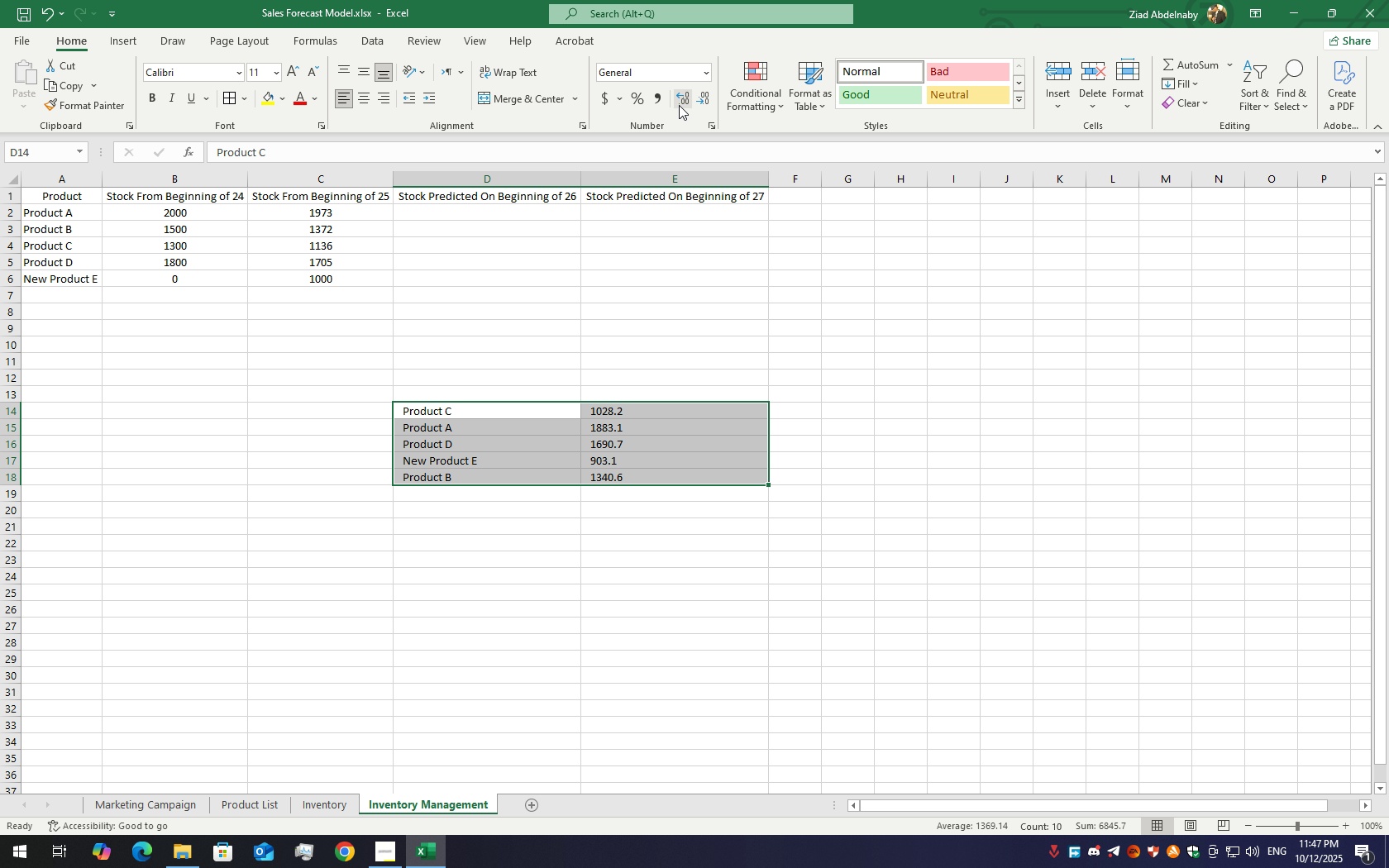 
triple_click([679, 105])
 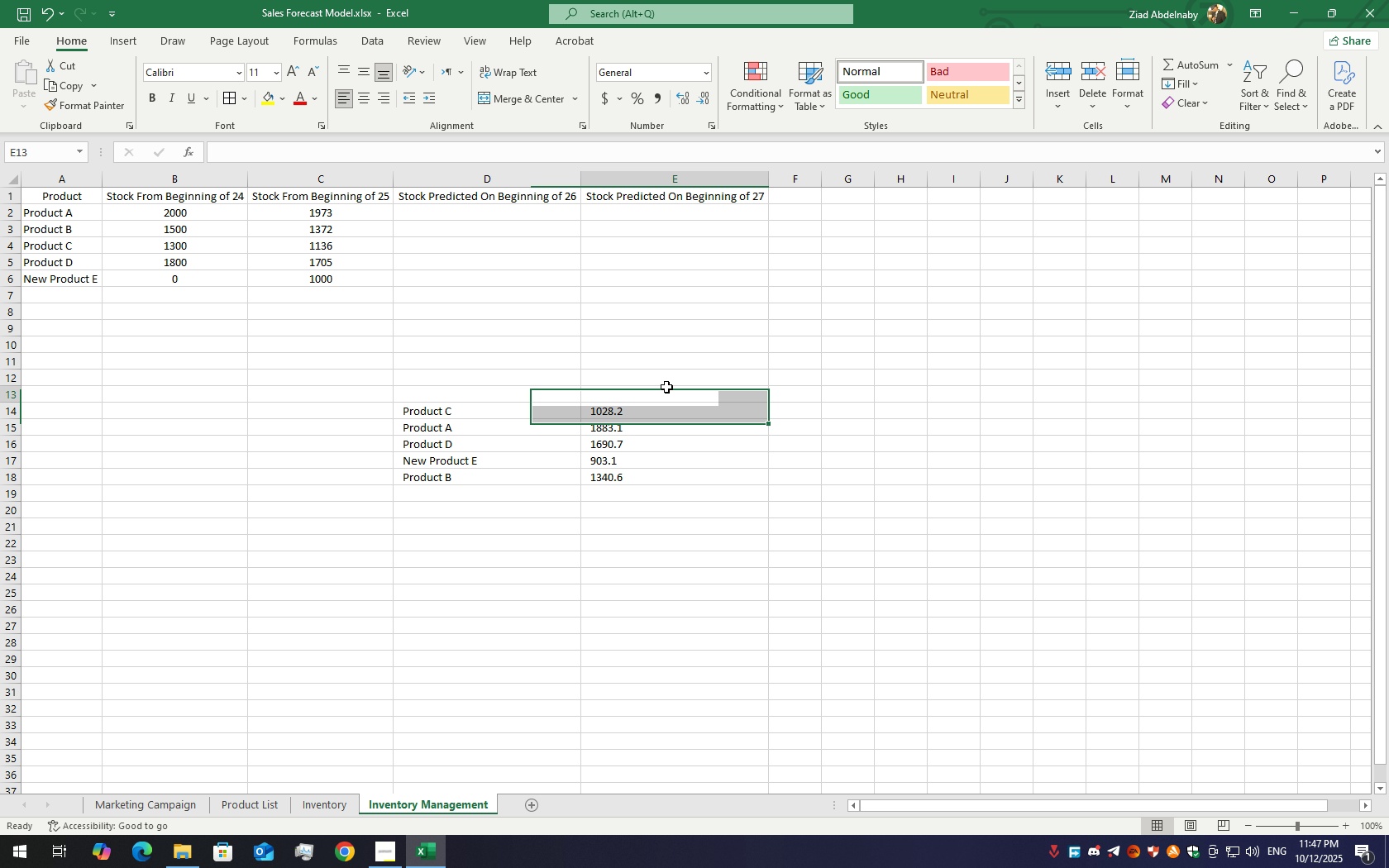 
triple_click([666, 387])
 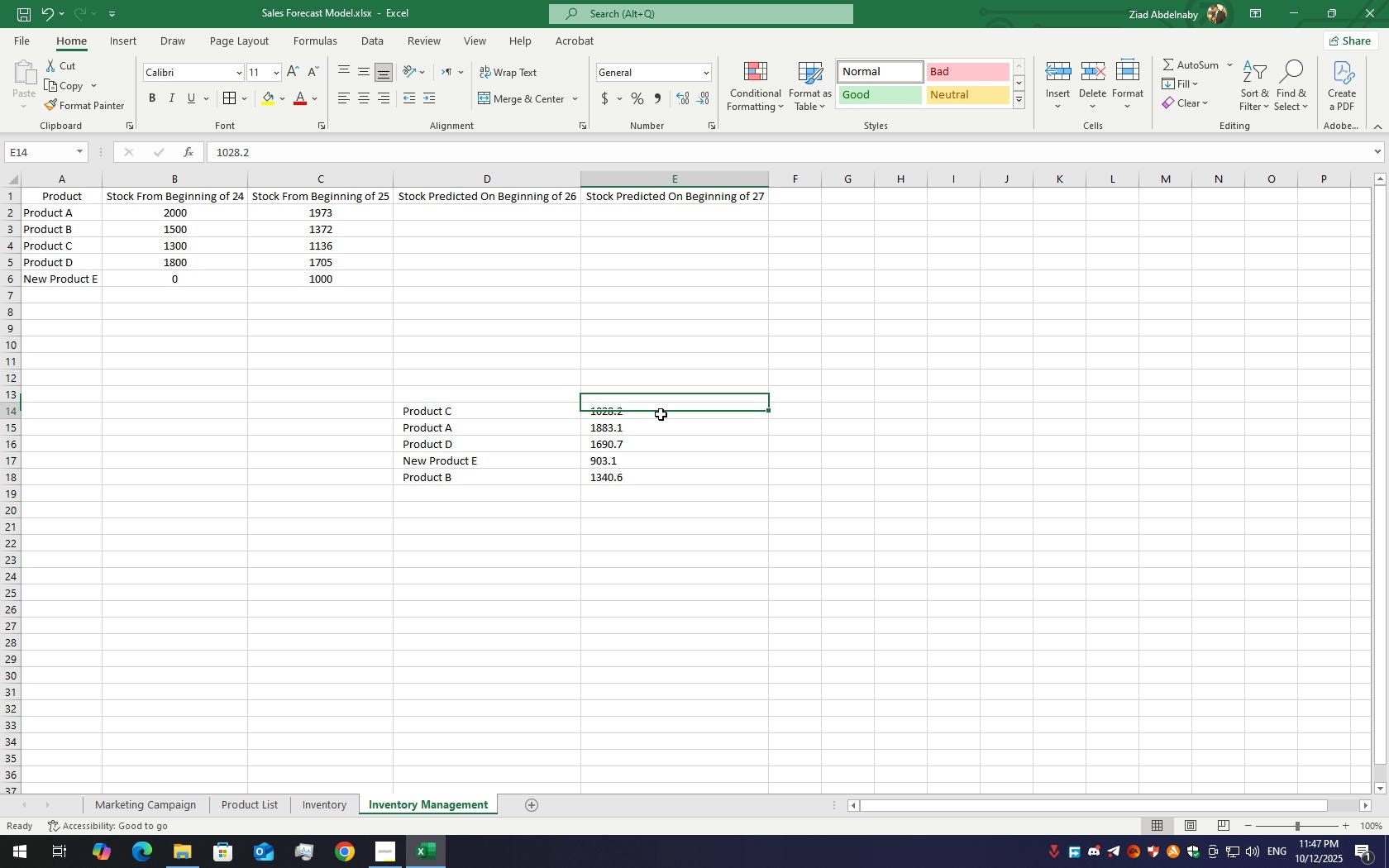 
left_click_drag(start_coordinate=[661, 414], to_coordinate=[653, 482])
 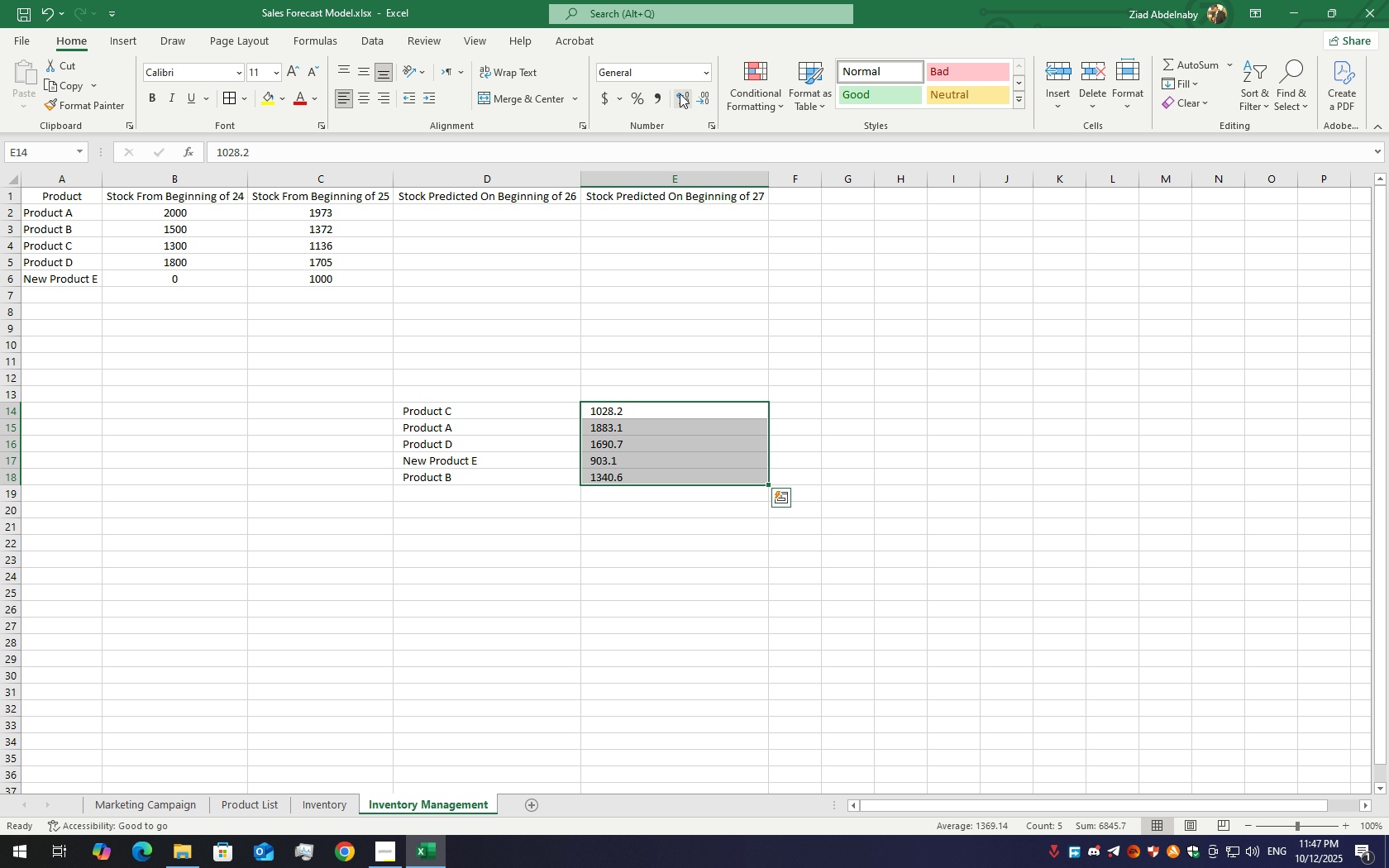 
left_click([680, 93])
 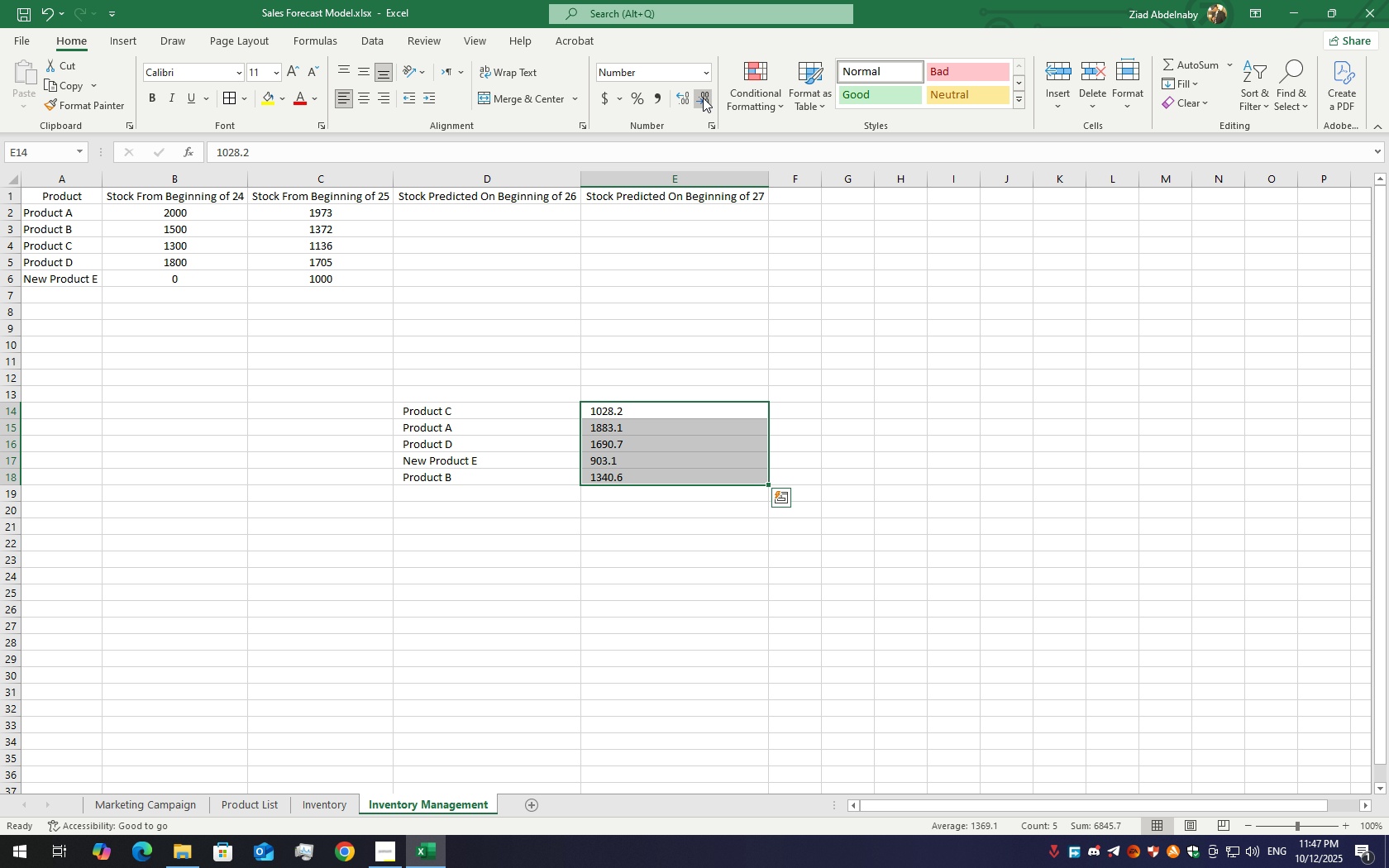 
double_click([703, 98])
 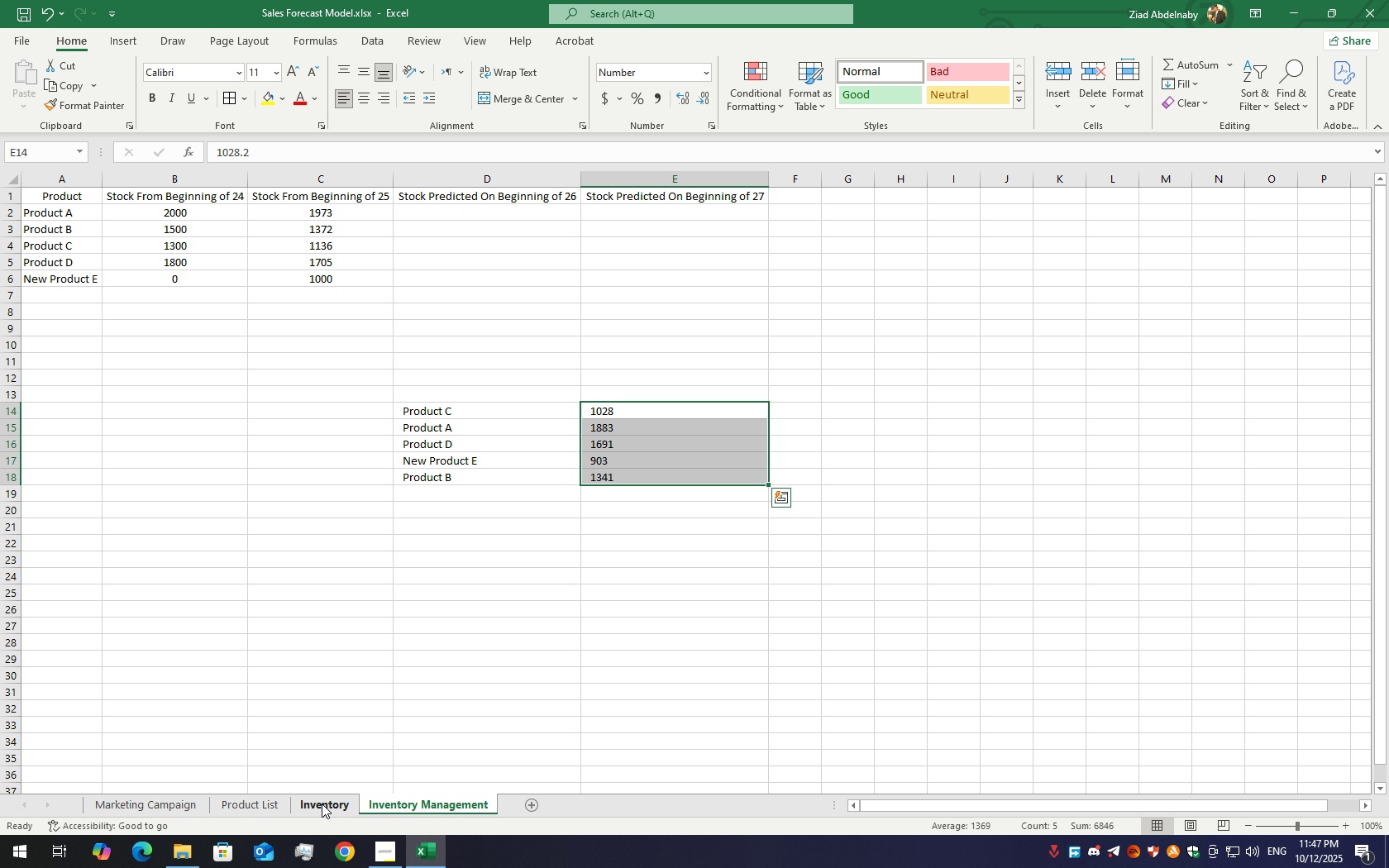 
left_click([322, 801])
 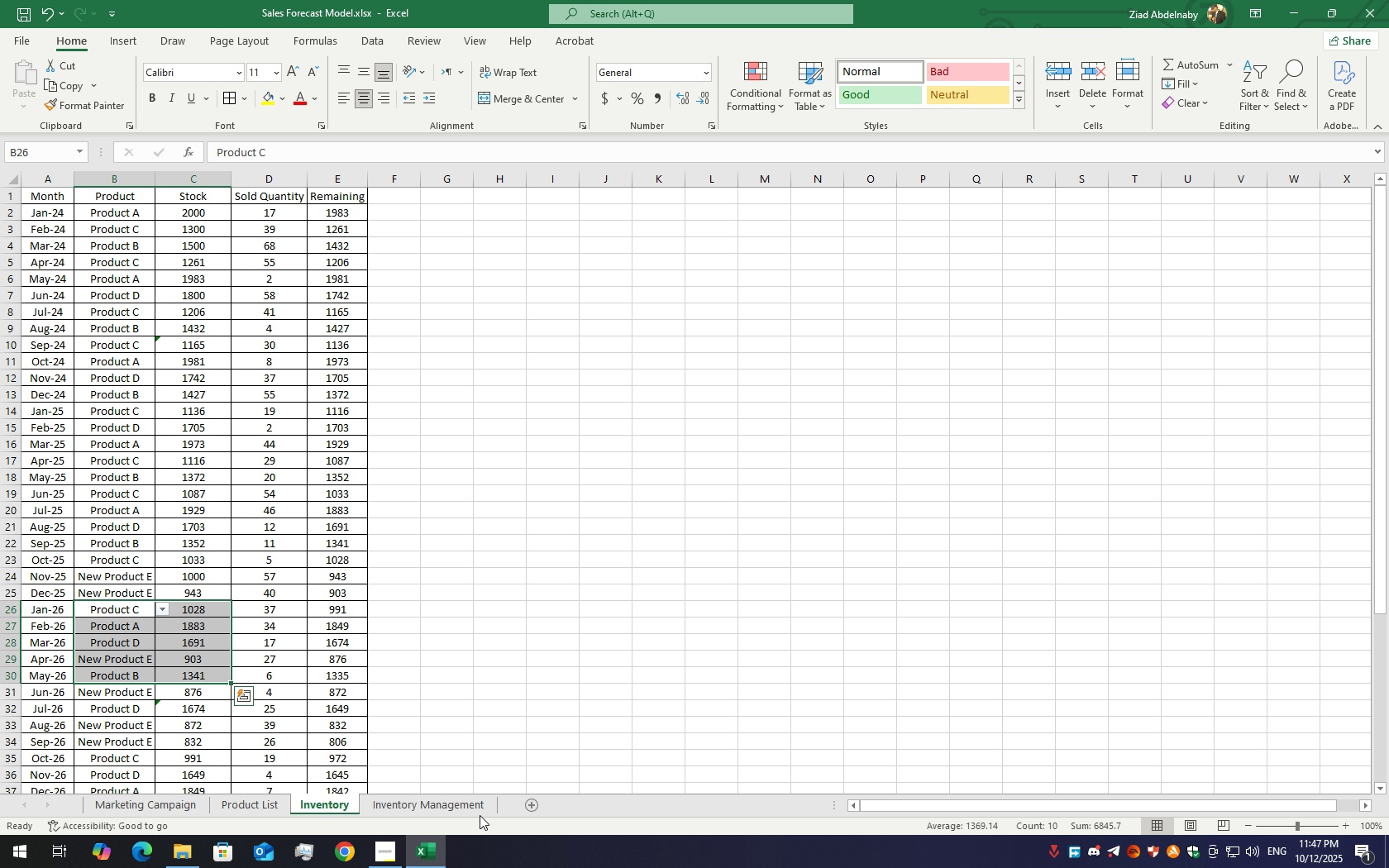 
left_click([475, 814])
 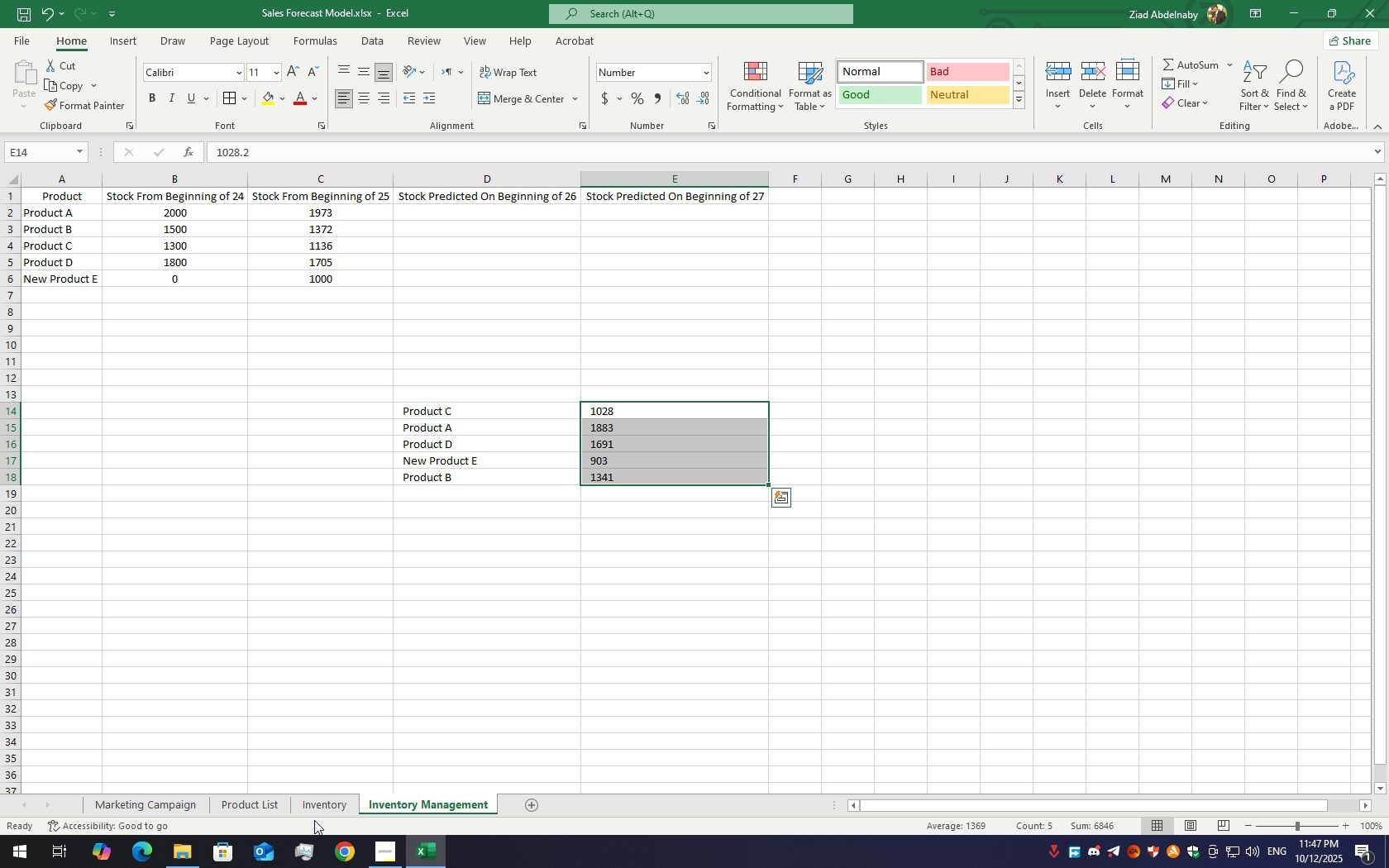 
wait(5.25)
 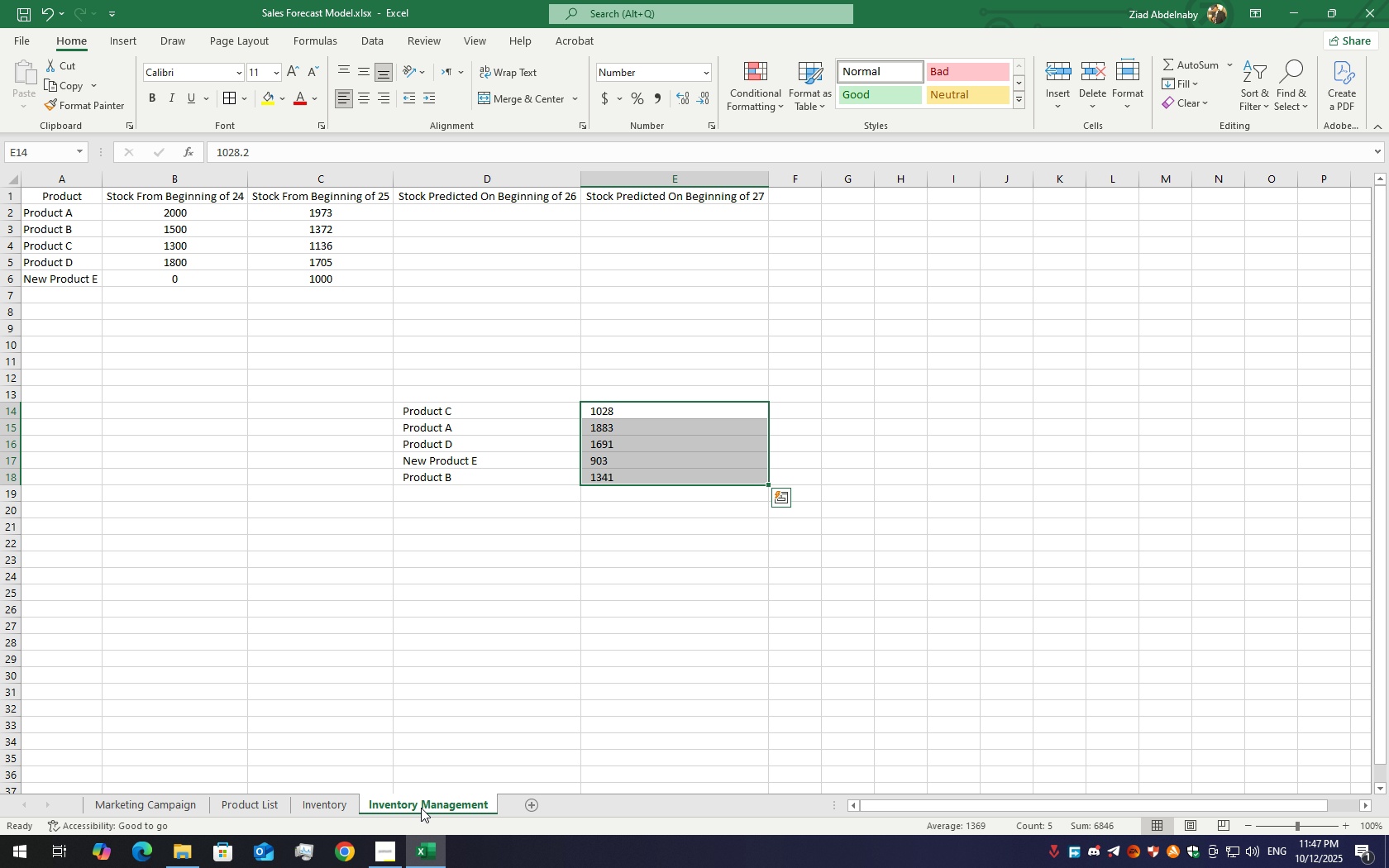 
left_click([315, 805])
 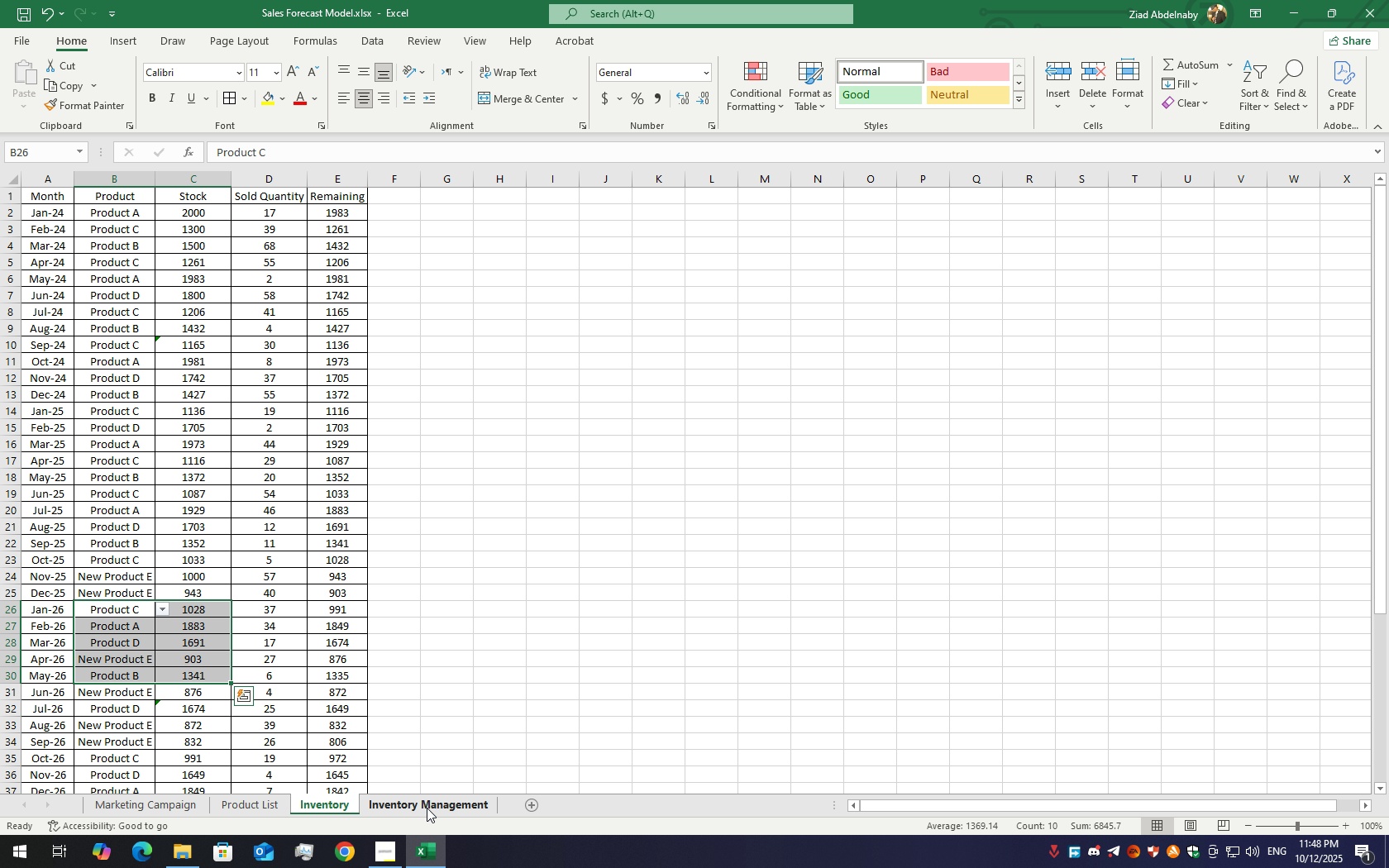 
left_click([427, 808])
 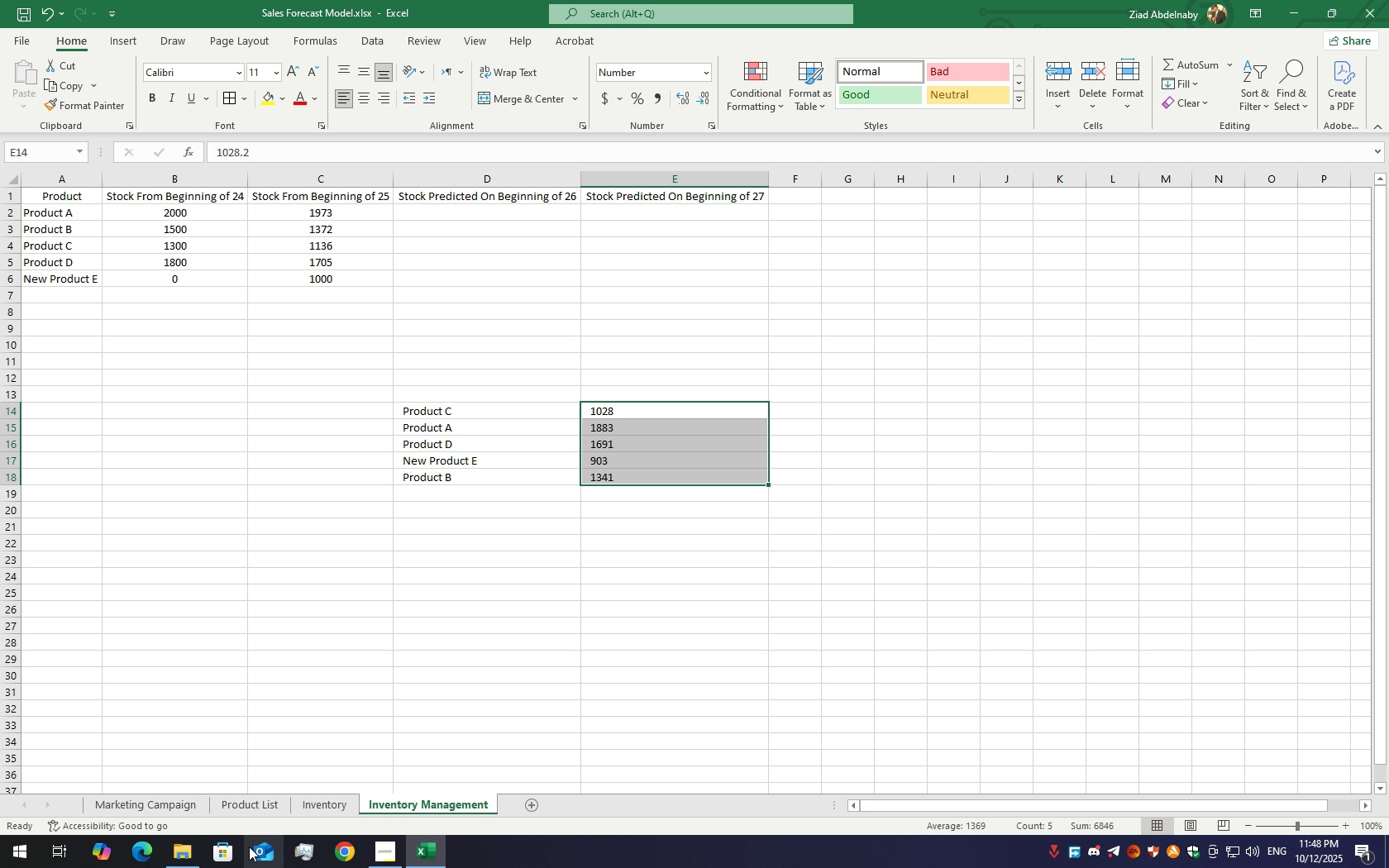 
left_click([306, 803])
 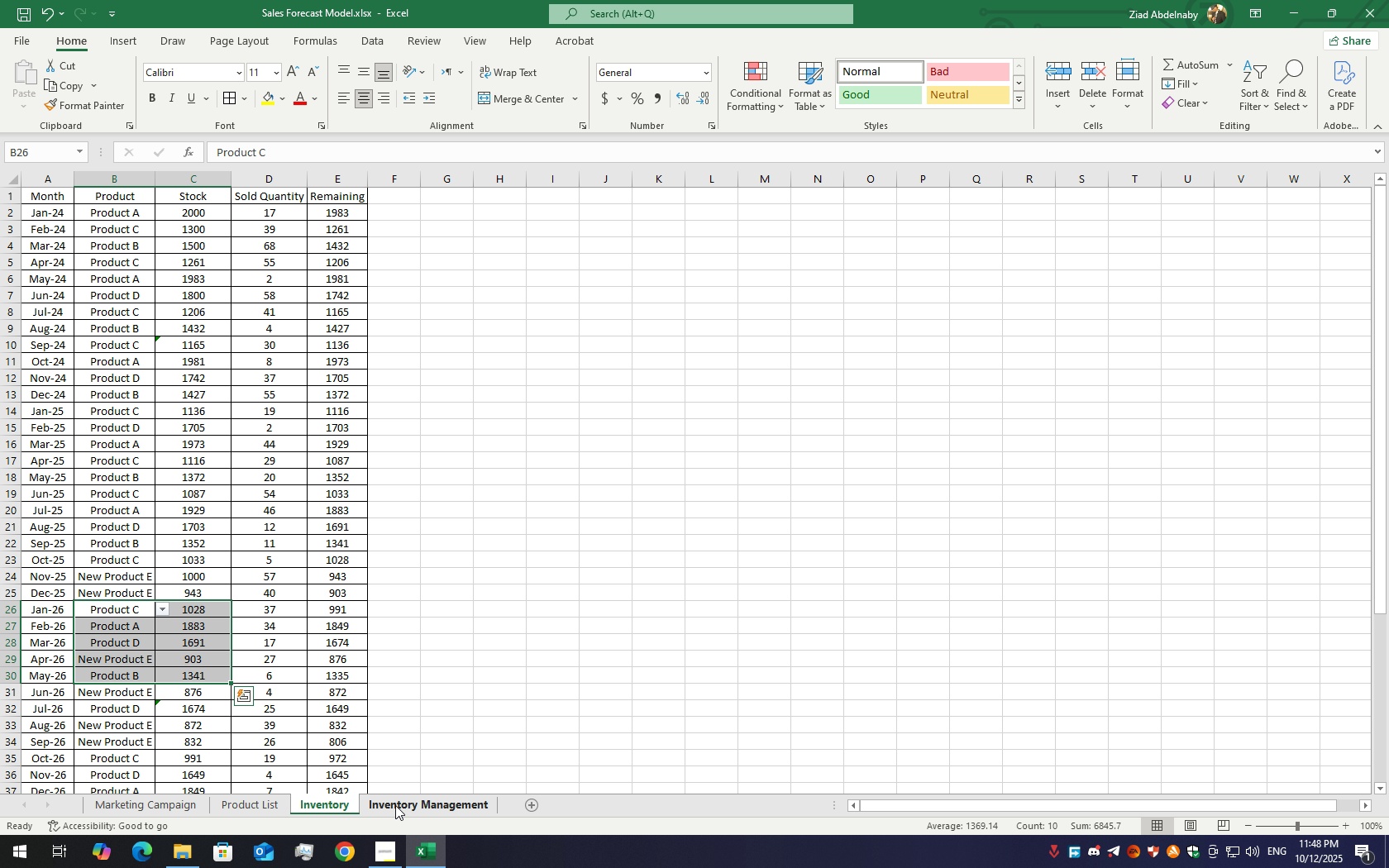 
left_click([396, 805])
 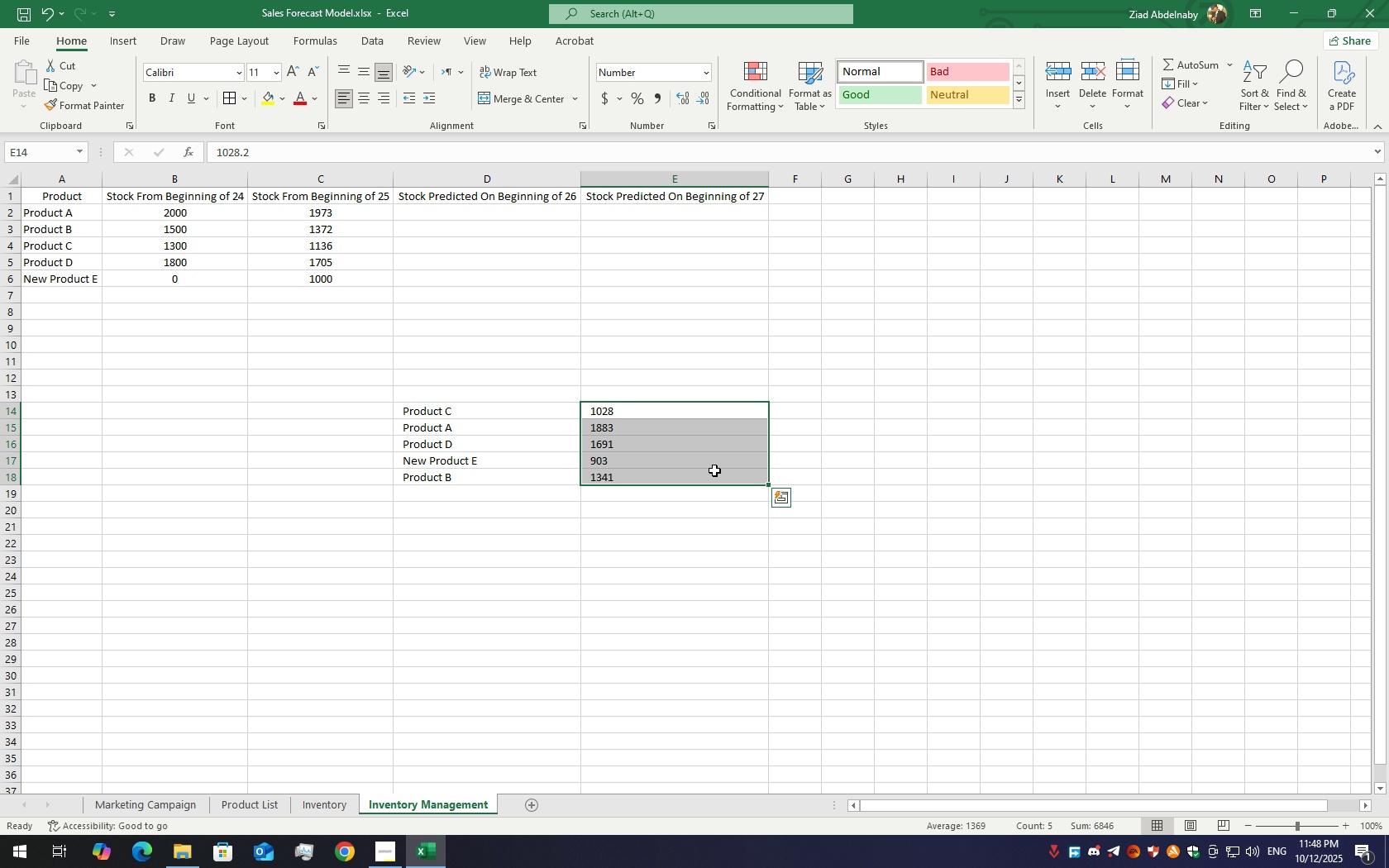 
left_click([714, 470])
 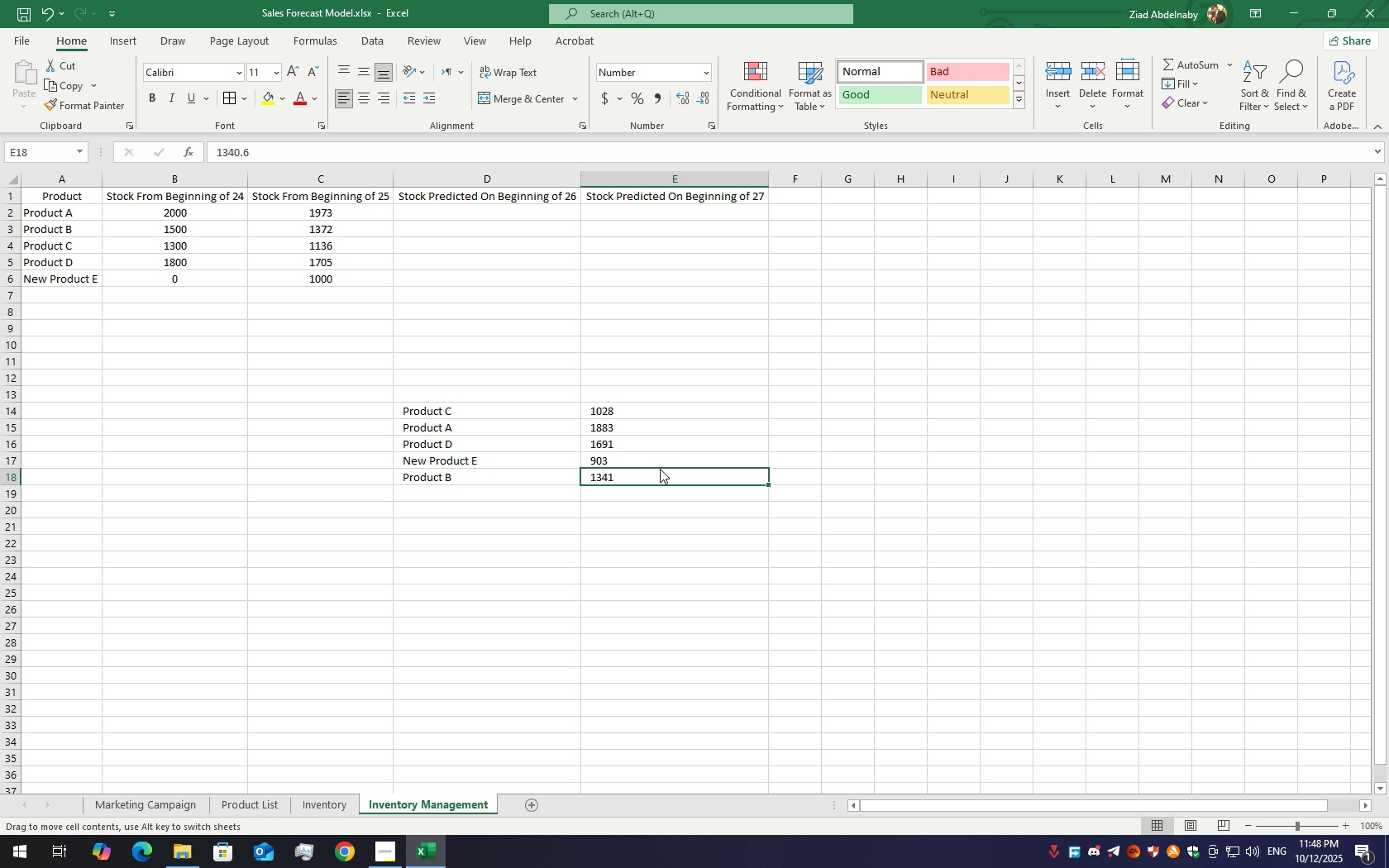 
left_click_drag(start_coordinate=[660, 469], to_coordinate=[458, 234])
 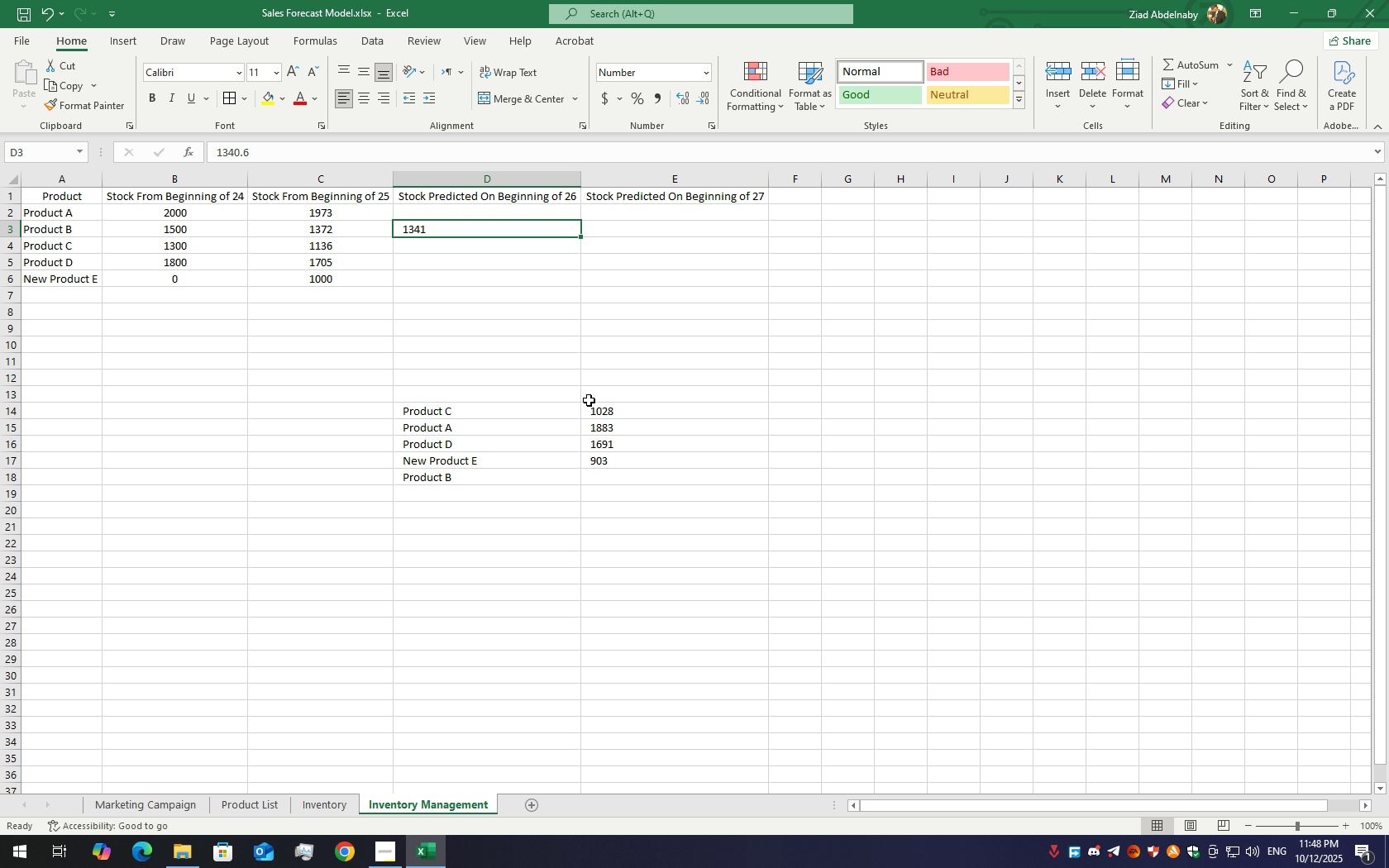 
left_click([600, 429])
 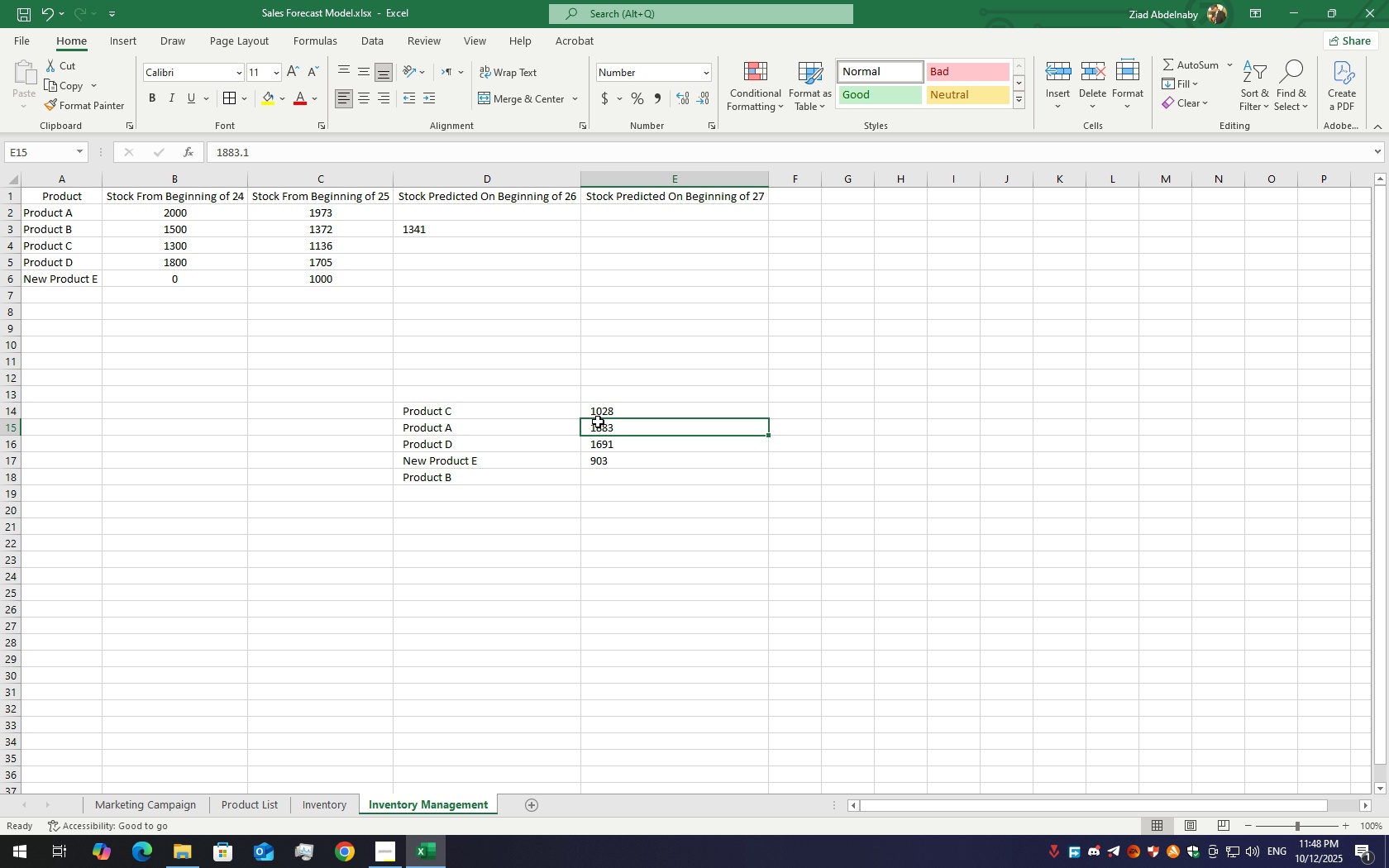 
left_click_drag(start_coordinate=[595, 417], to_coordinate=[494, 211])
 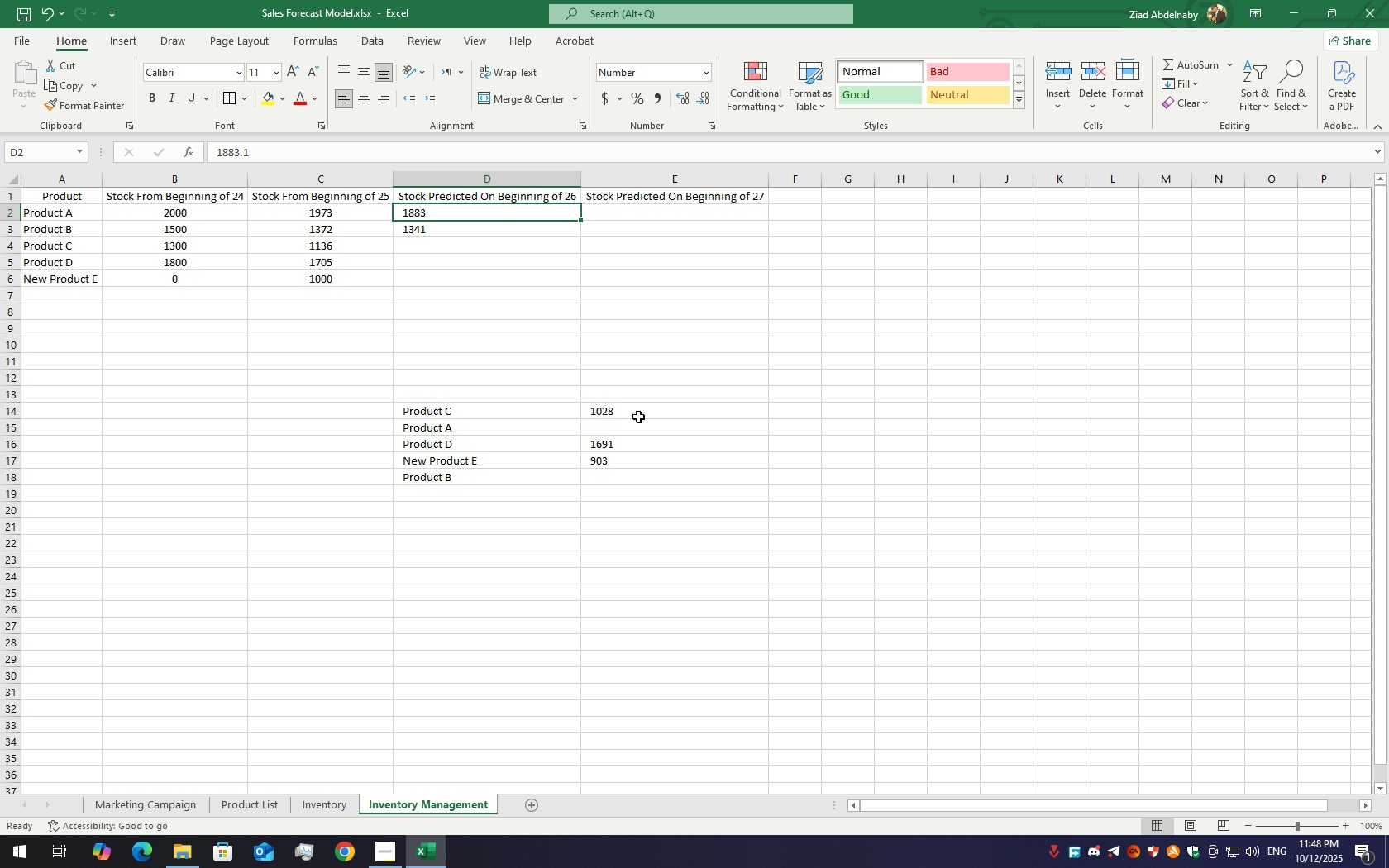 
left_click([620, 413])
 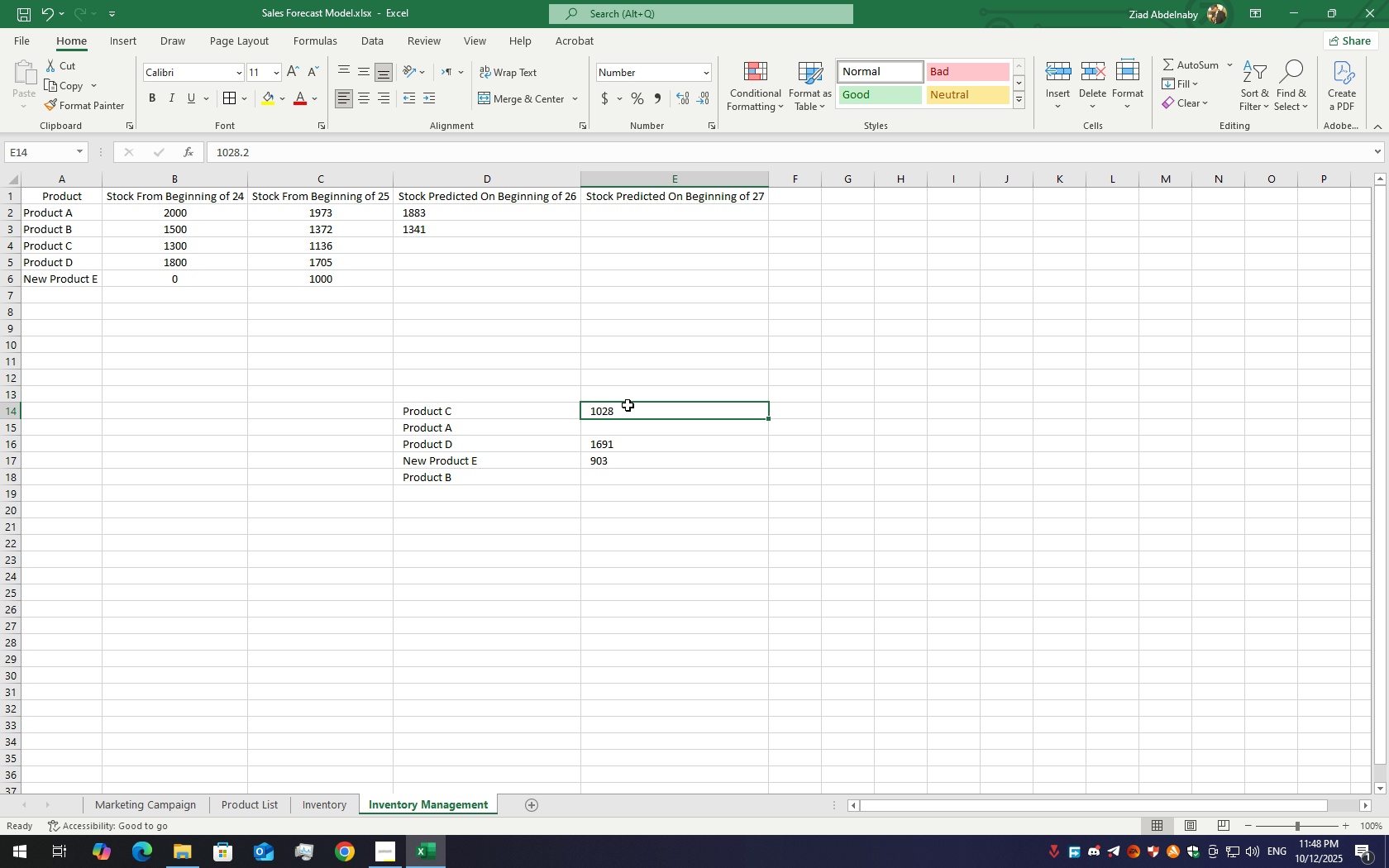 
left_click_drag(start_coordinate=[627, 403], to_coordinate=[489, 246])
 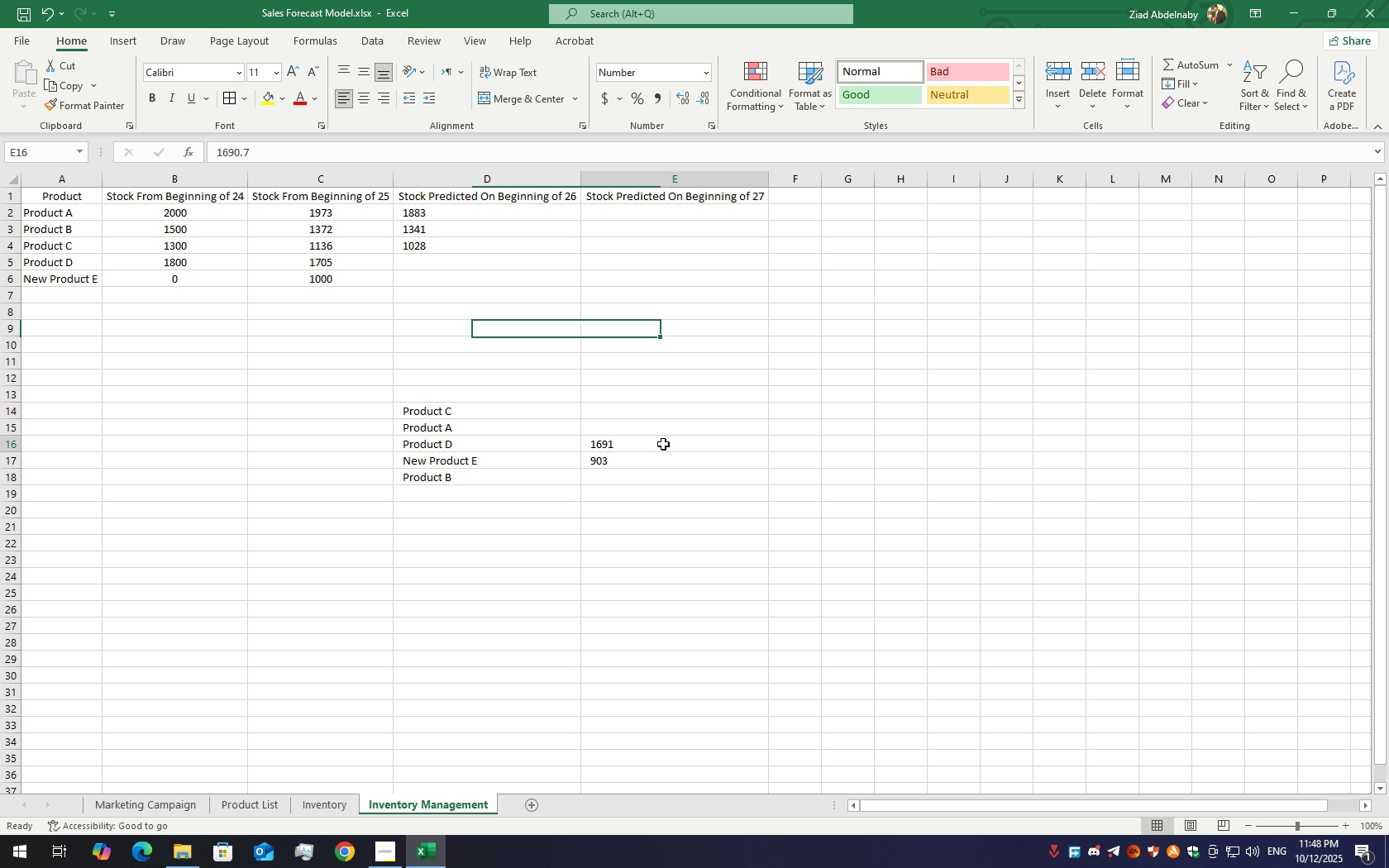 
left_click([663, 444])
 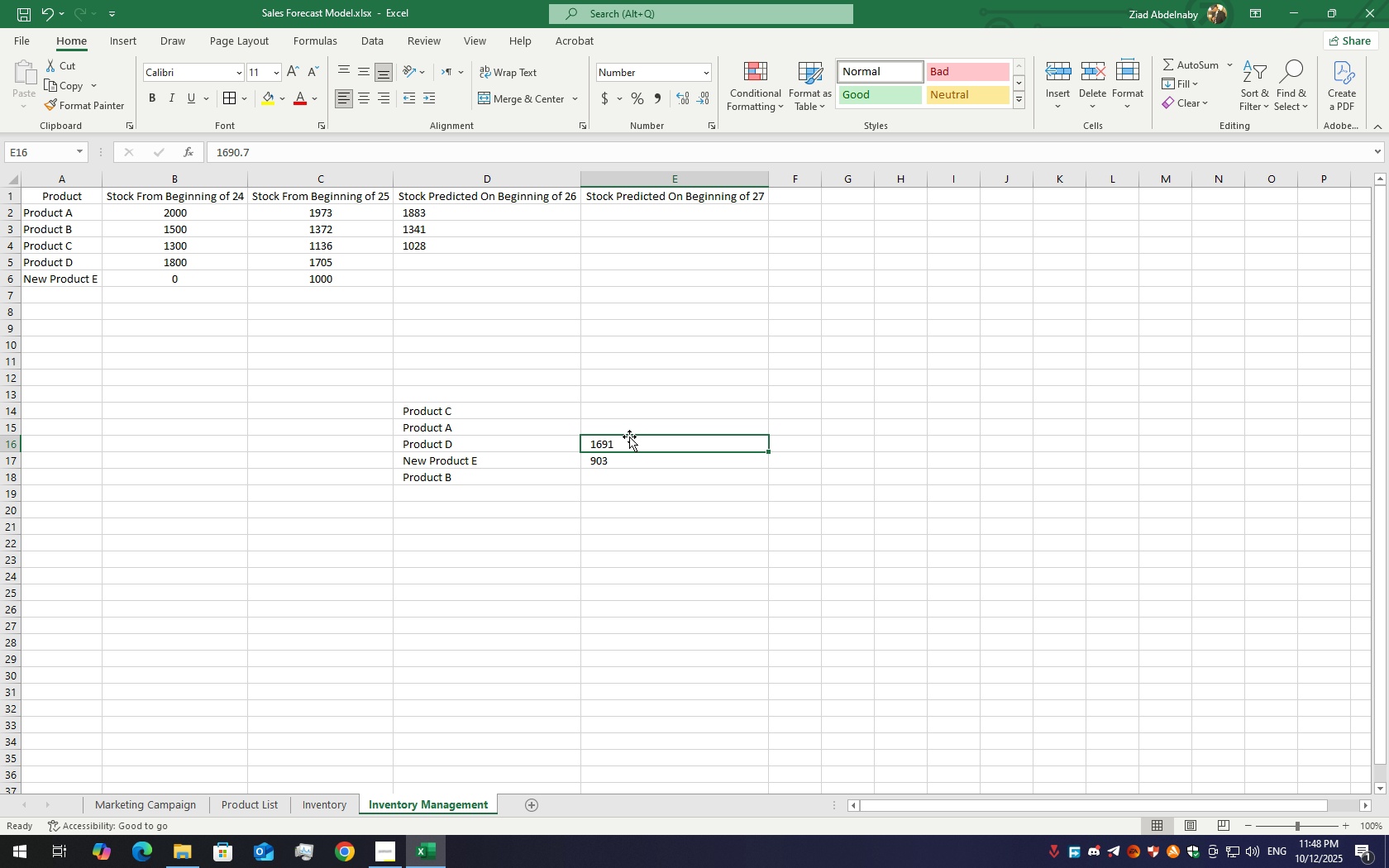 
left_click_drag(start_coordinate=[629, 436], to_coordinate=[522, 269])
 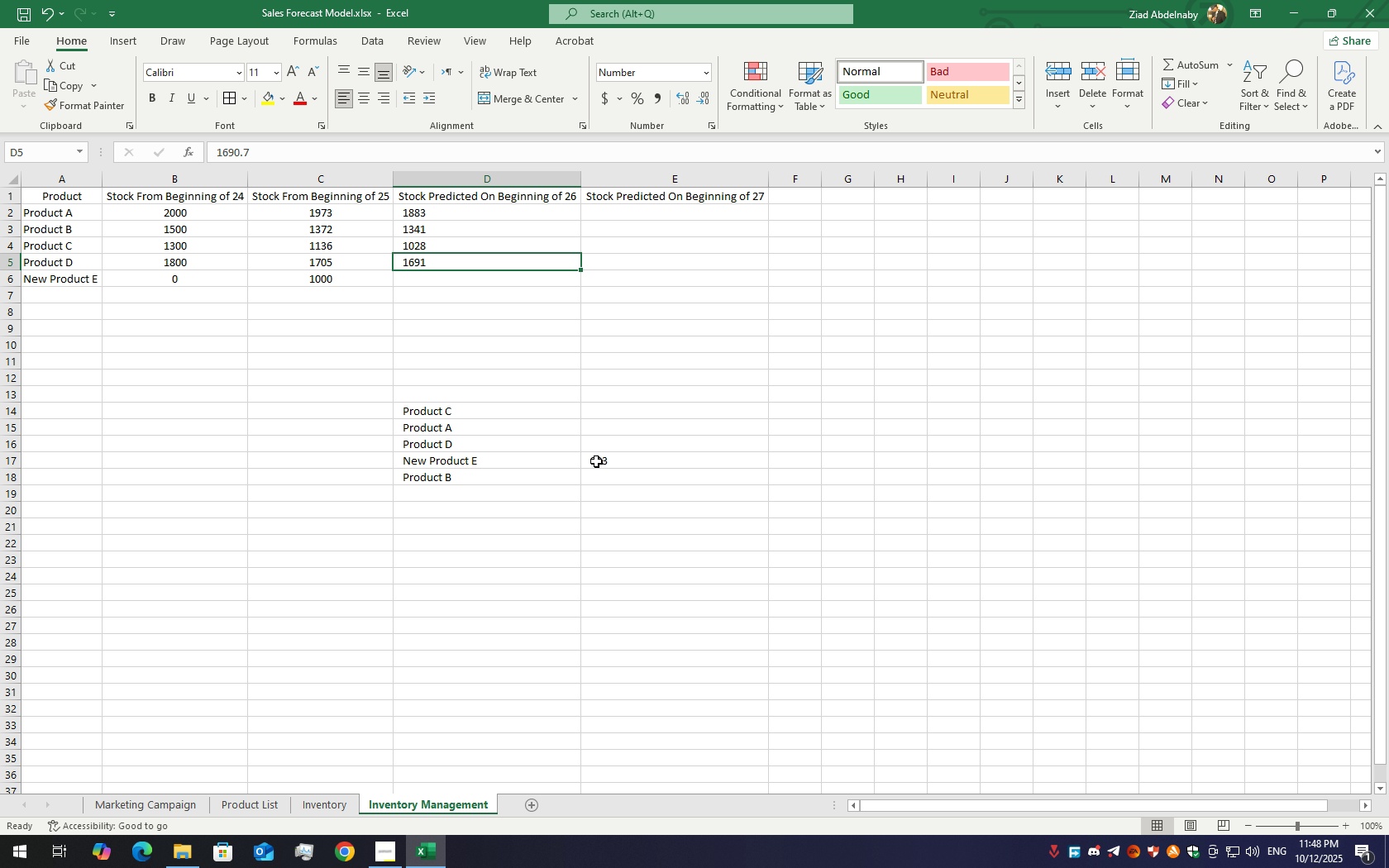 
left_click([596, 461])
 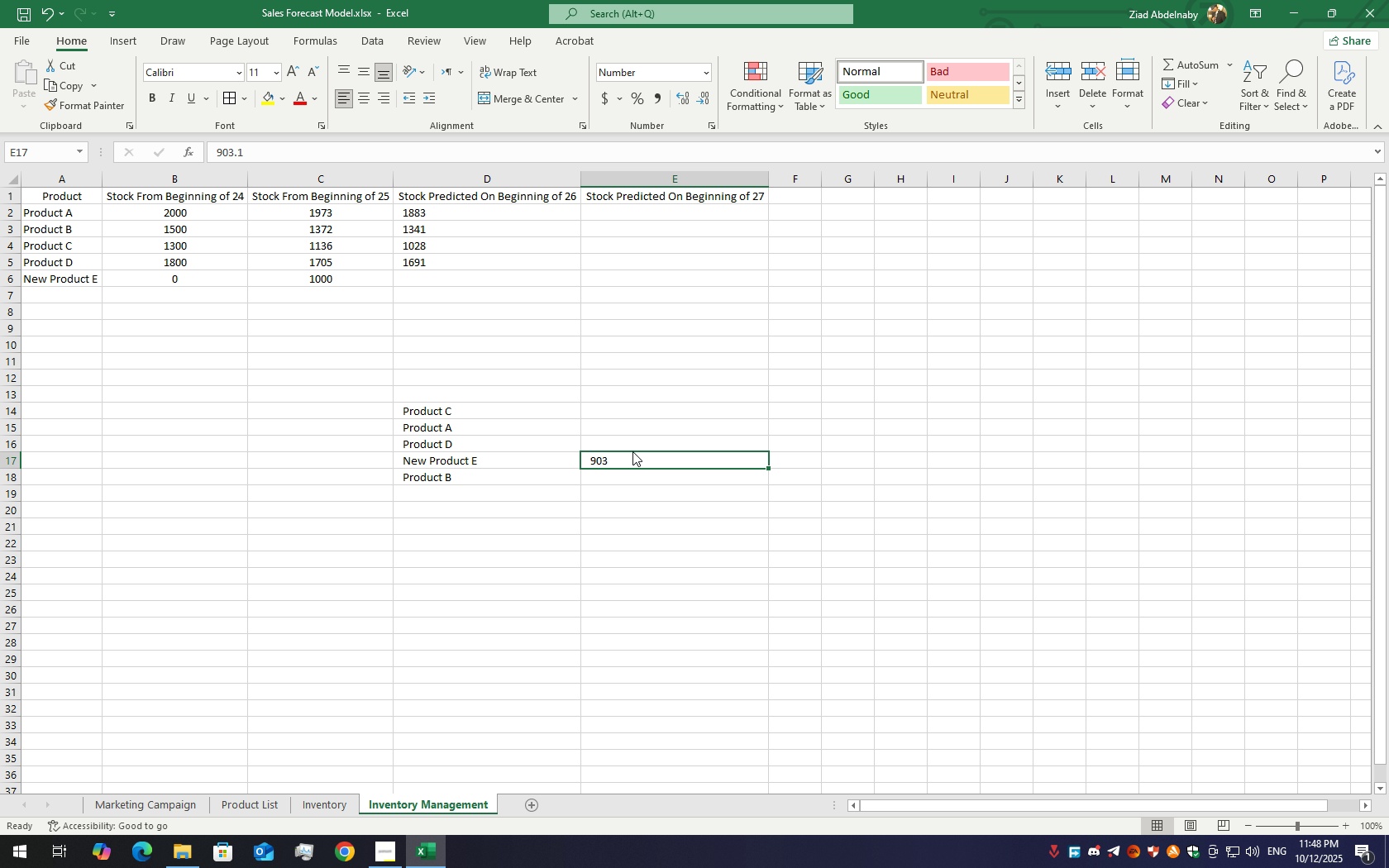 
left_click_drag(start_coordinate=[632, 451], to_coordinate=[518, 279])
 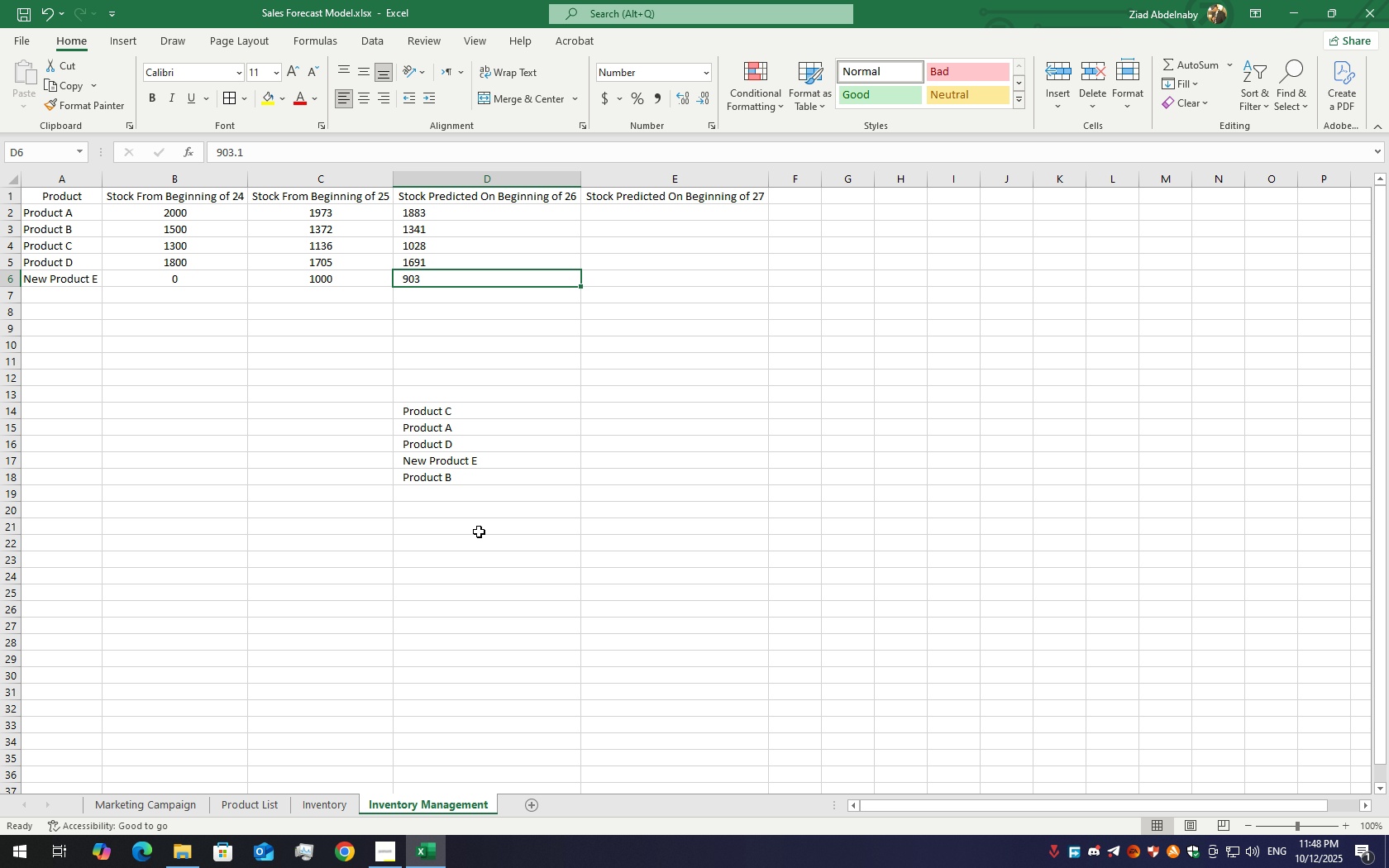 
left_click_drag(start_coordinate=[454, 565], to_coordinate=[456, 383])
 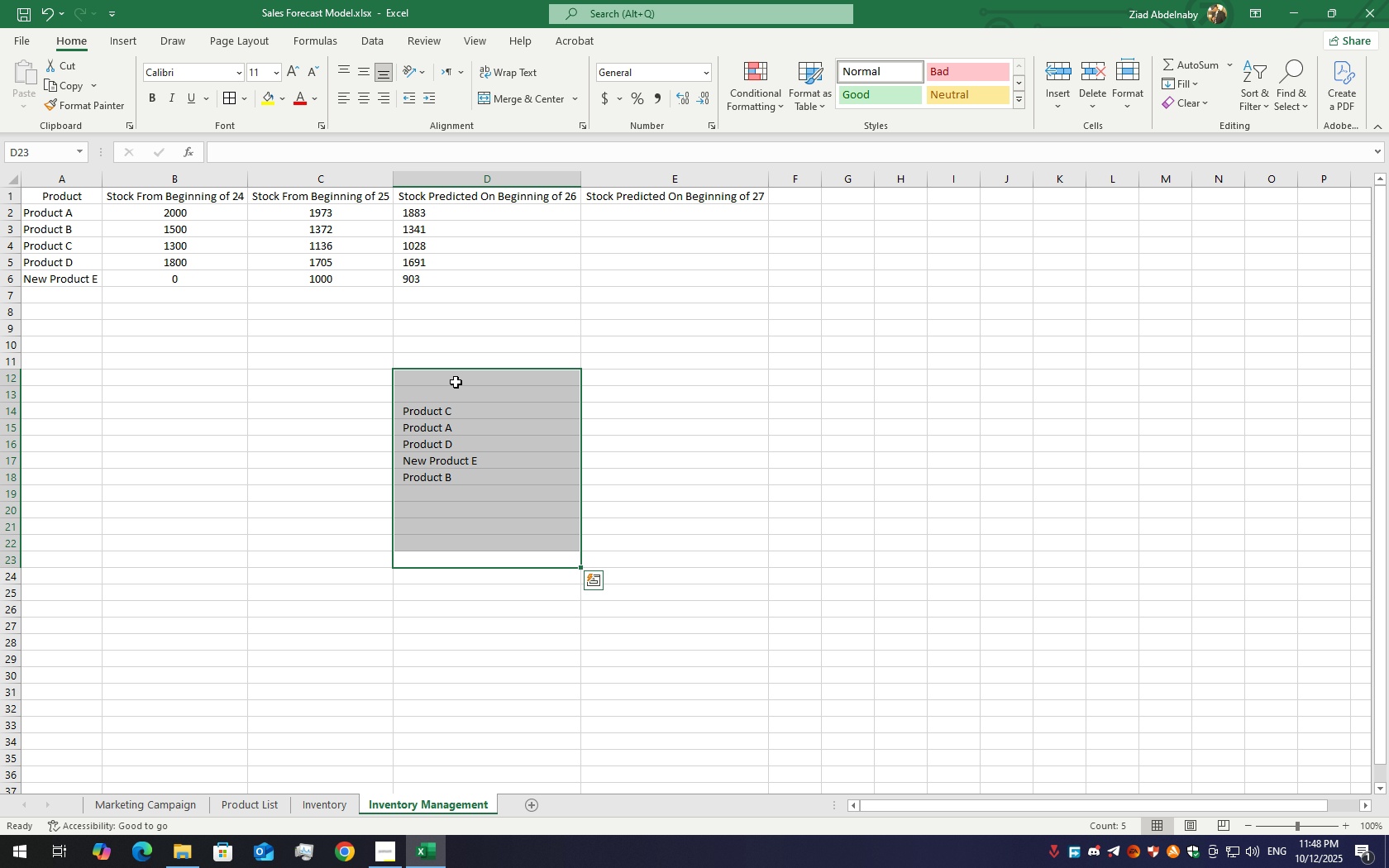 
key(Delete)
 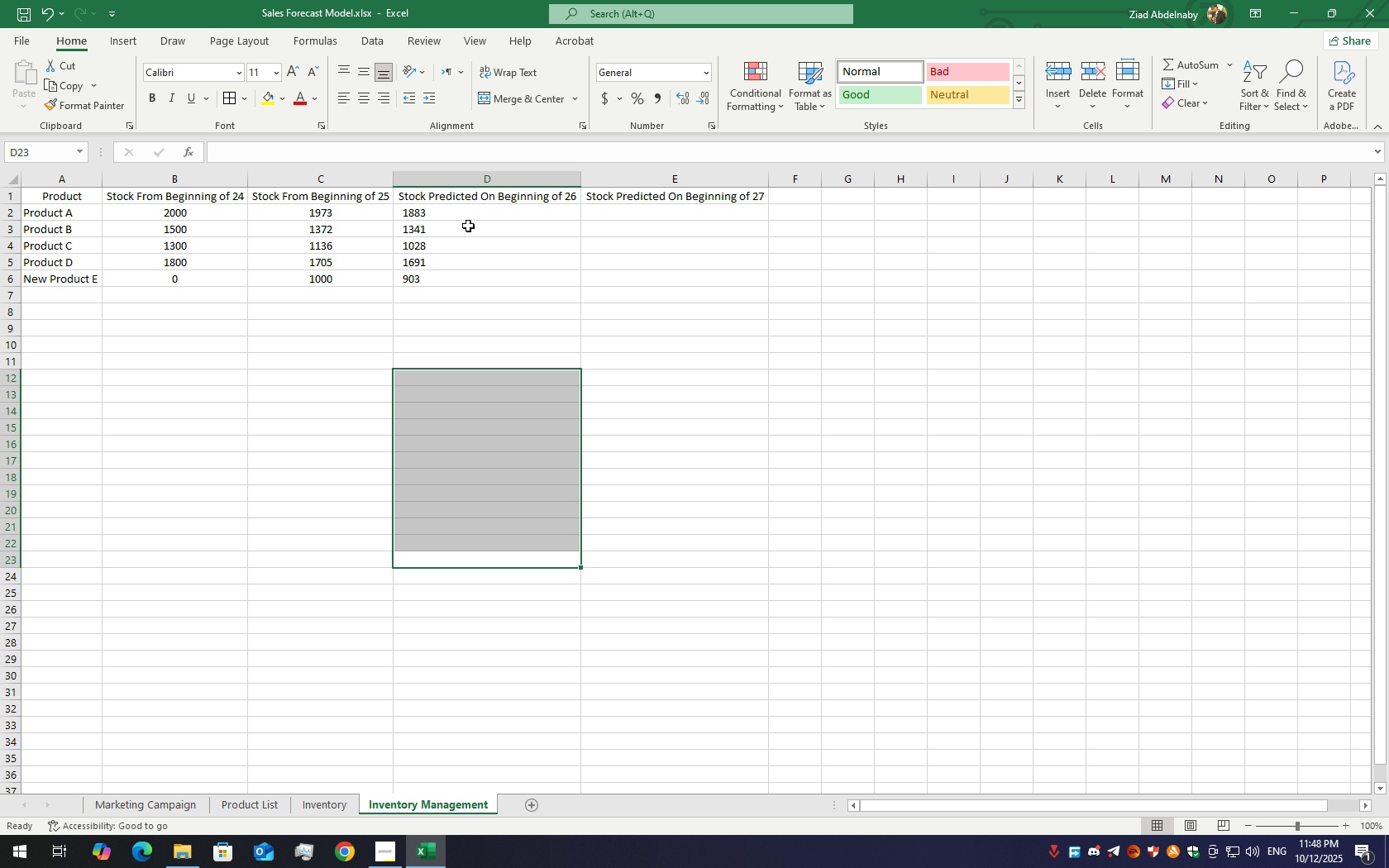 
left_click_drag(start_coordinate=[468, 222], to_coordinate=[470, 255])
 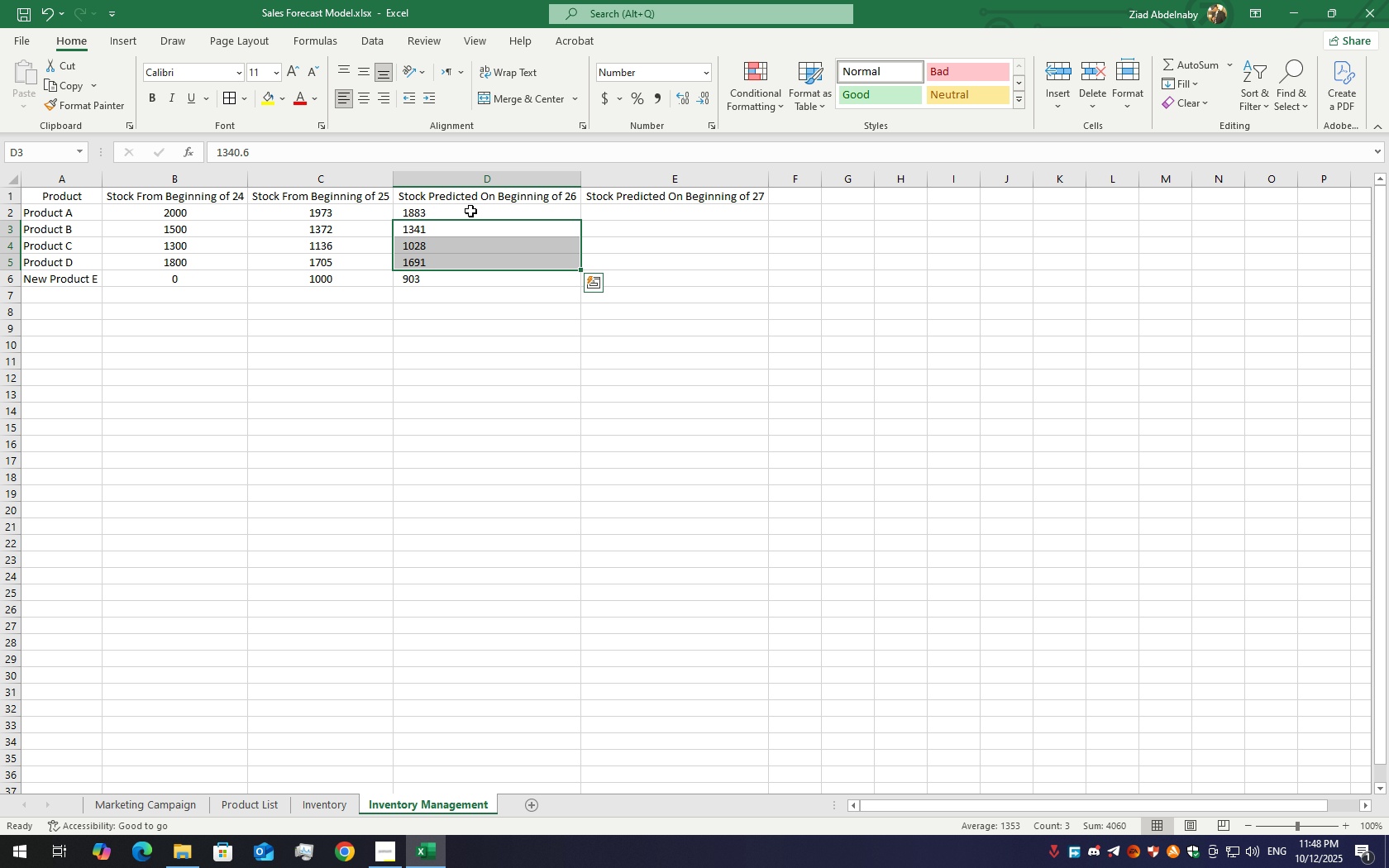 
left_click_drag(start_coordinate=[470, 211], to_coordinate=[464, 275])
 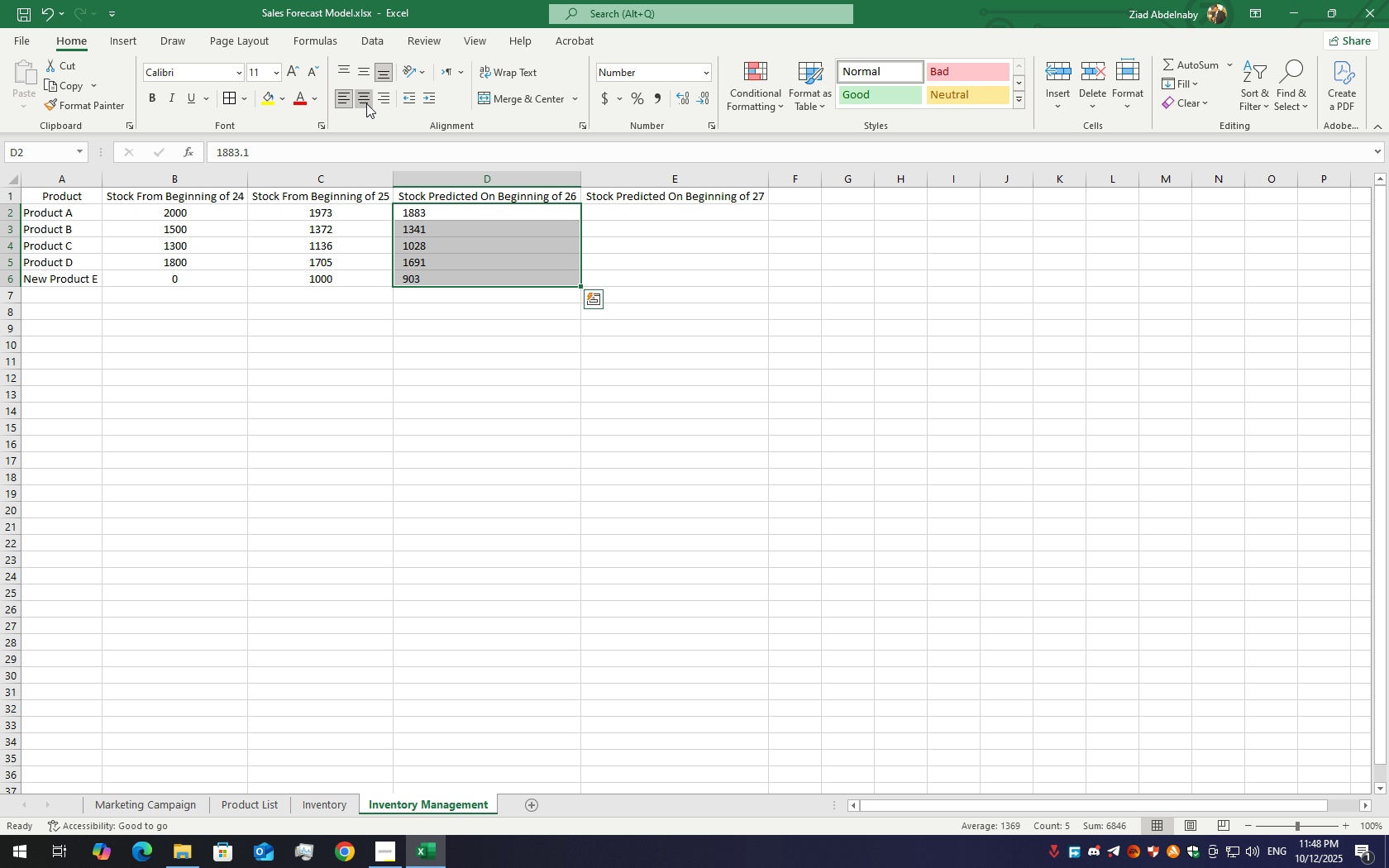 
left_click([366, 103])
 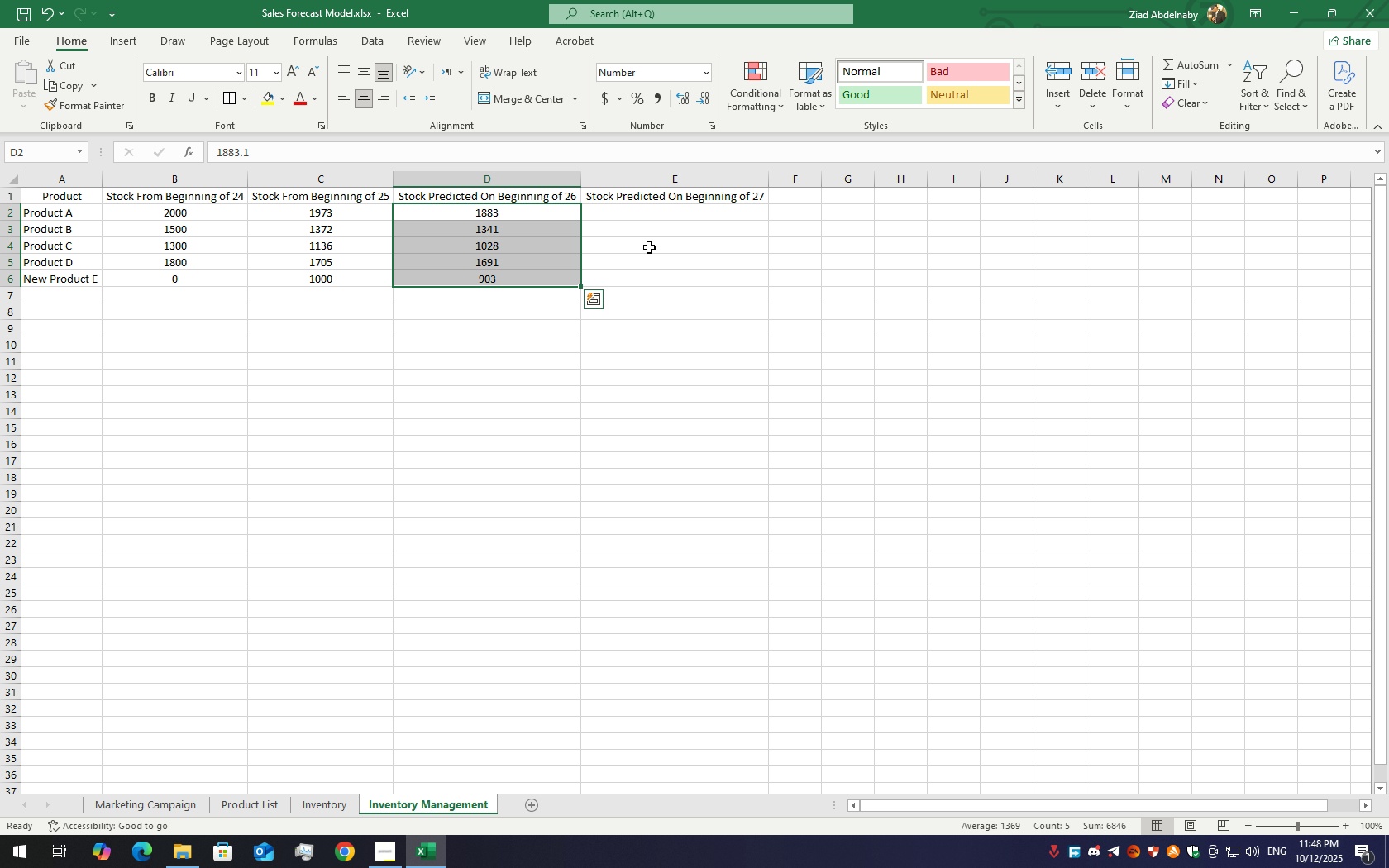 
left_click([358, 801])
 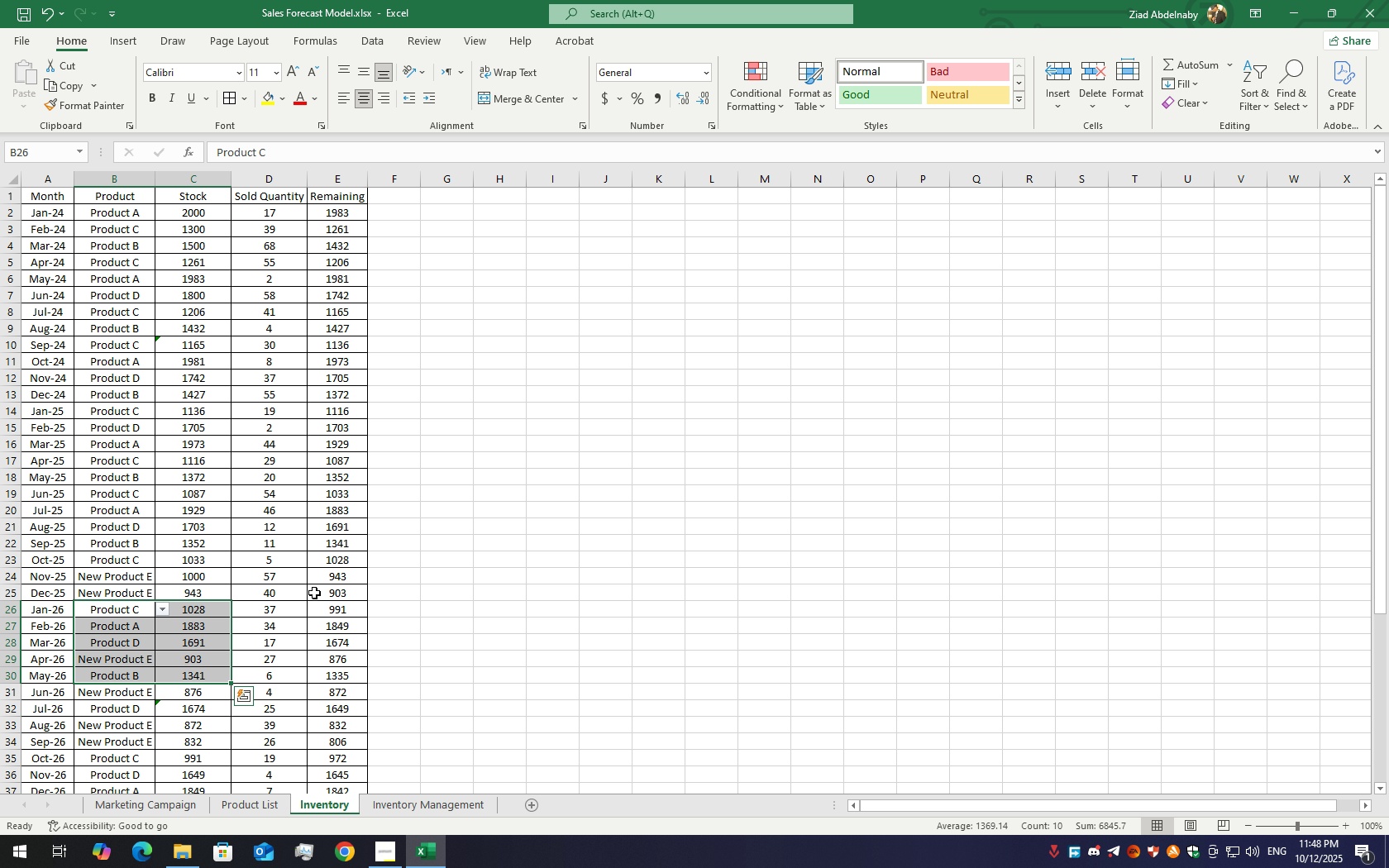 
scroll: coordinate [308, 592], scroll_direction: down, amount: 5.0
 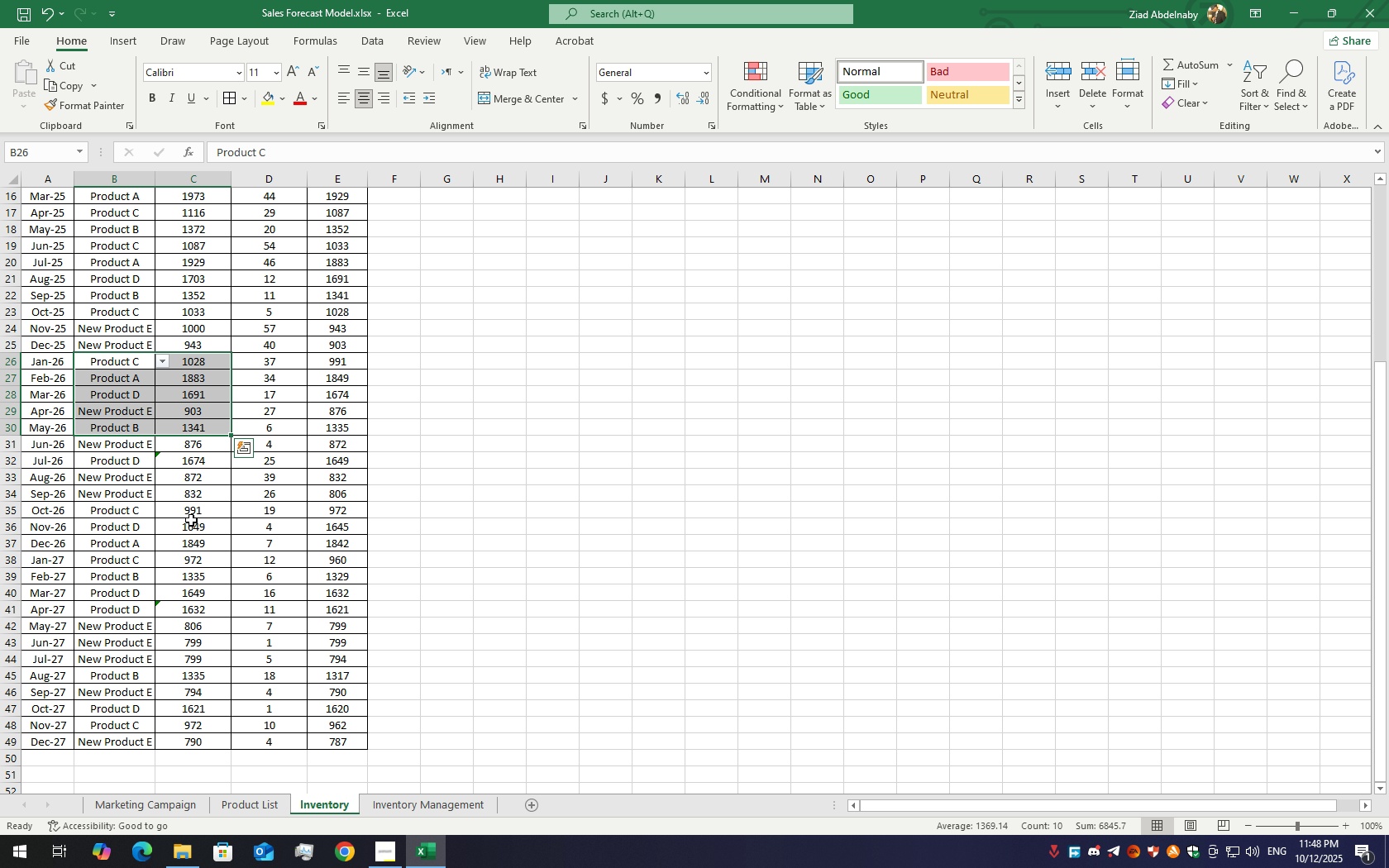 
left_click([191, 527])
 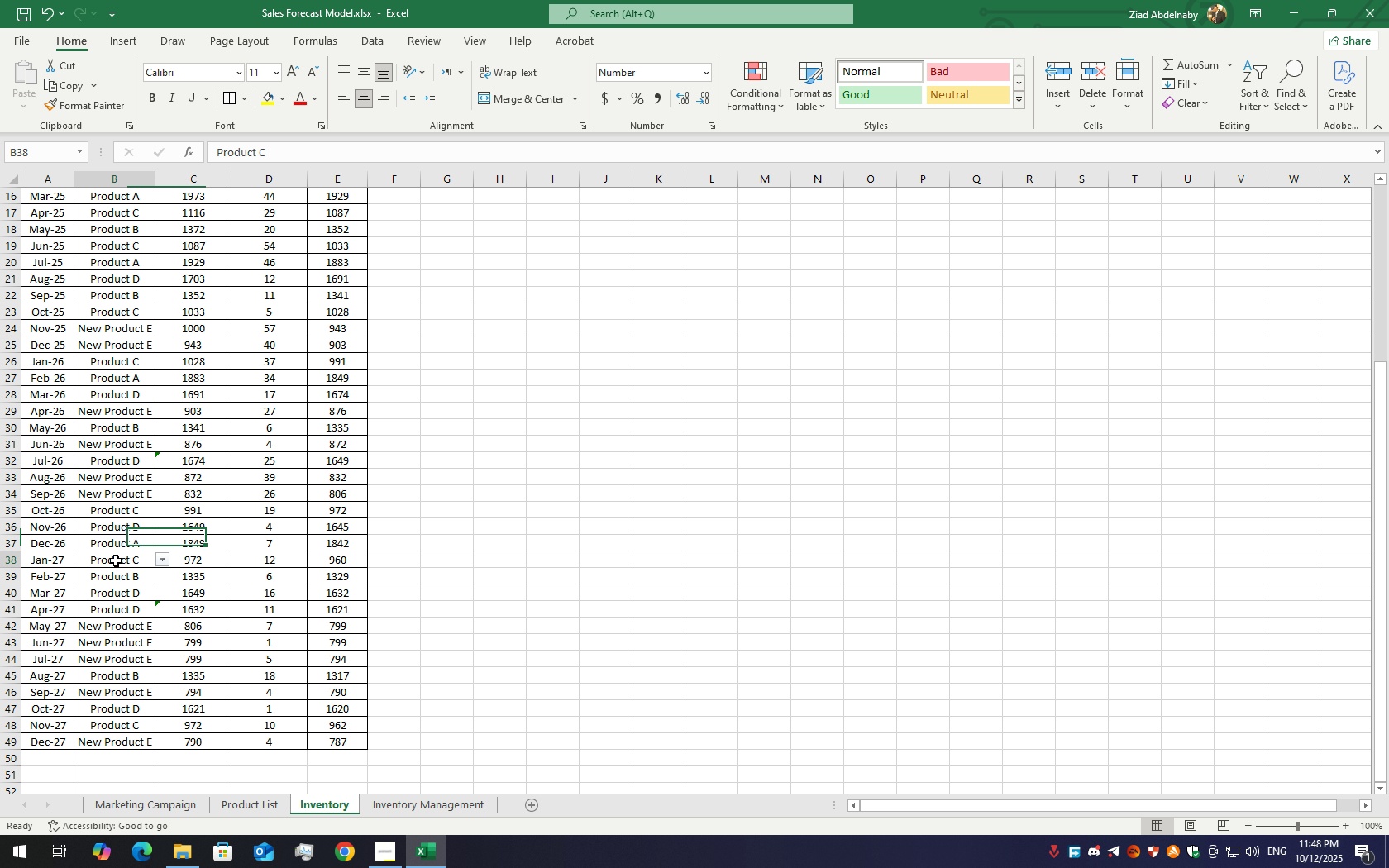 
left_click_drag(start_coordinate=[116, 560], to_coordinate=[194, 622])
 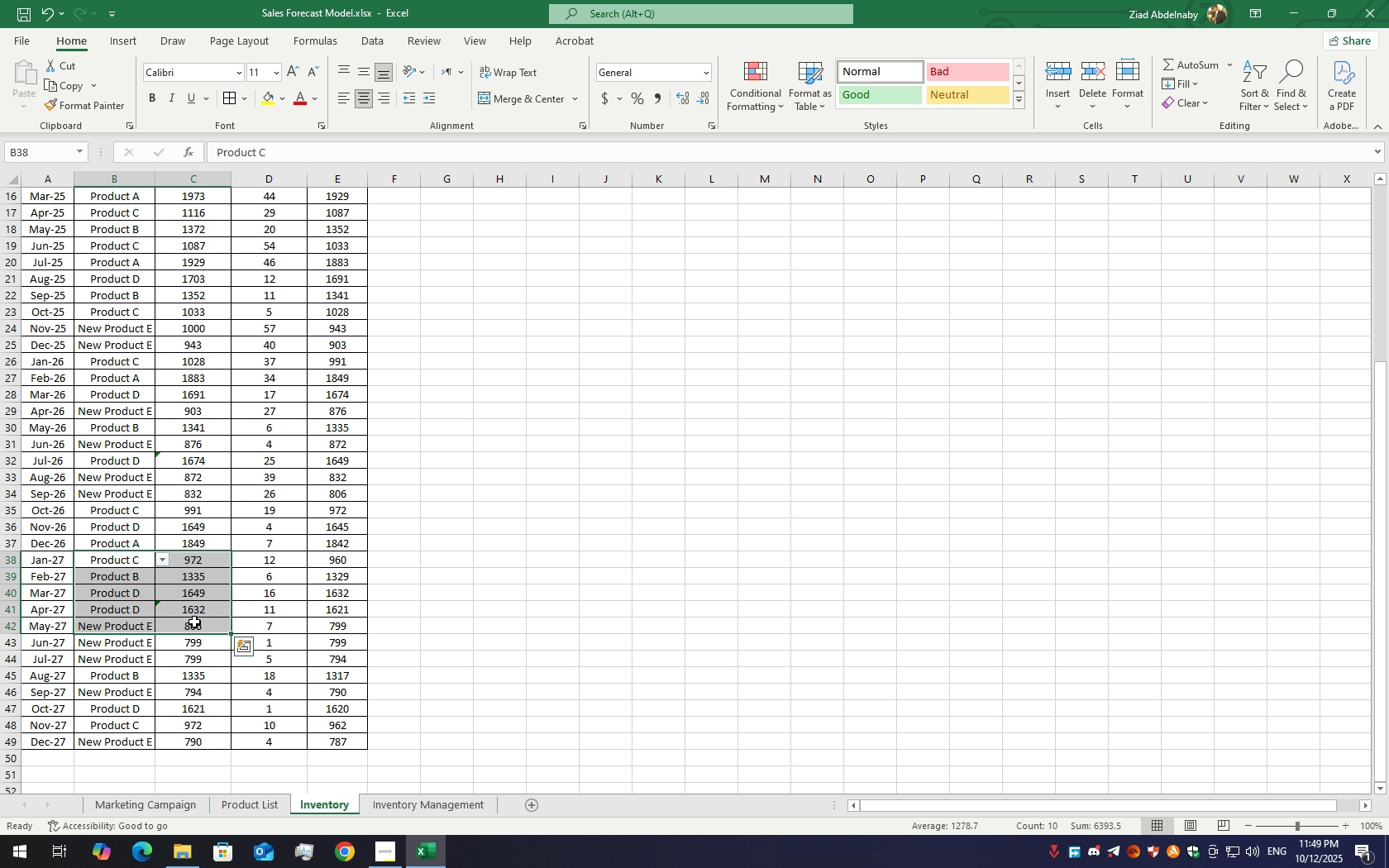 
hold_key(key=ControlLeft, duration=1.53)
 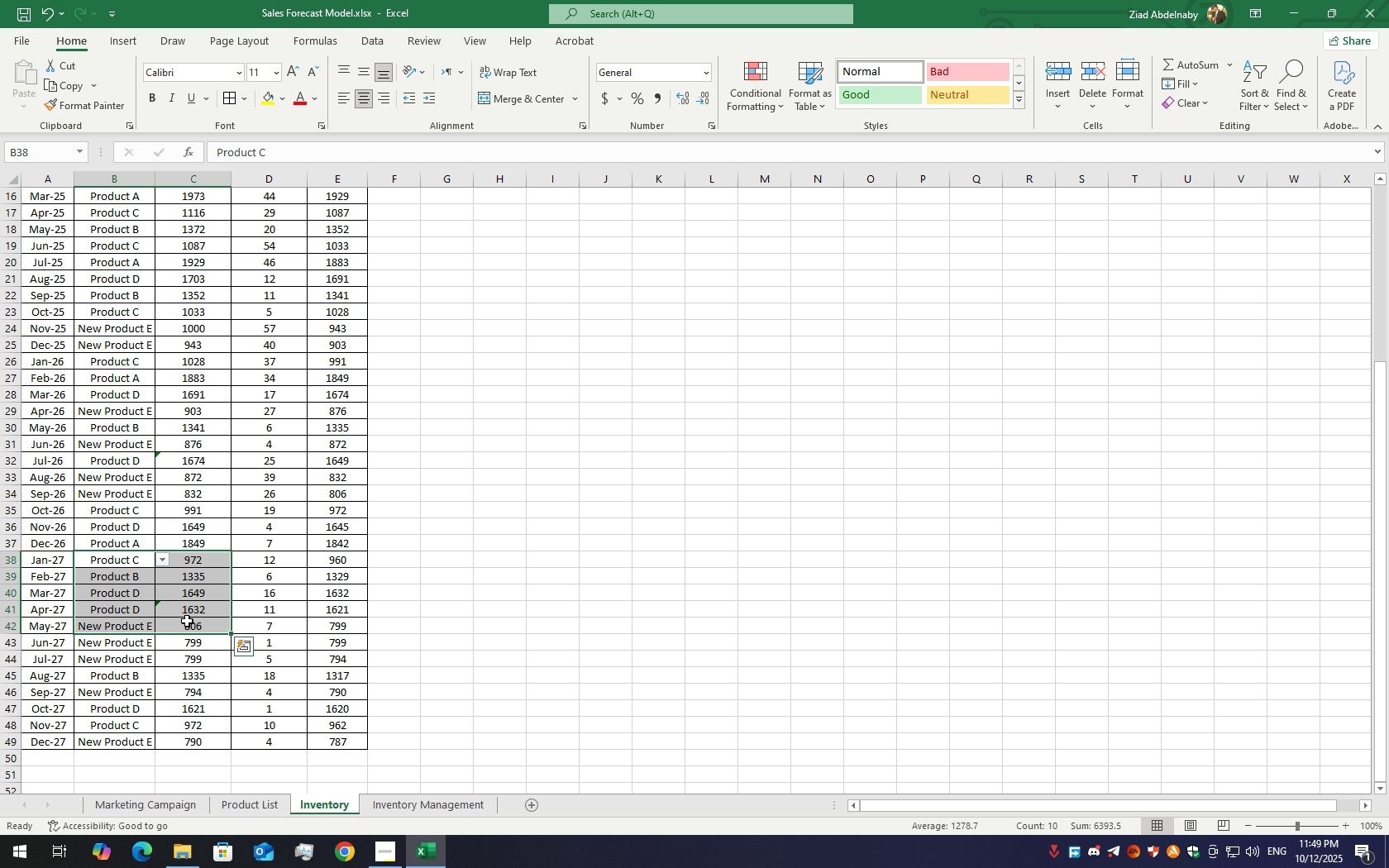 
hold_key(key=ControlLeft, duration=1.51)
 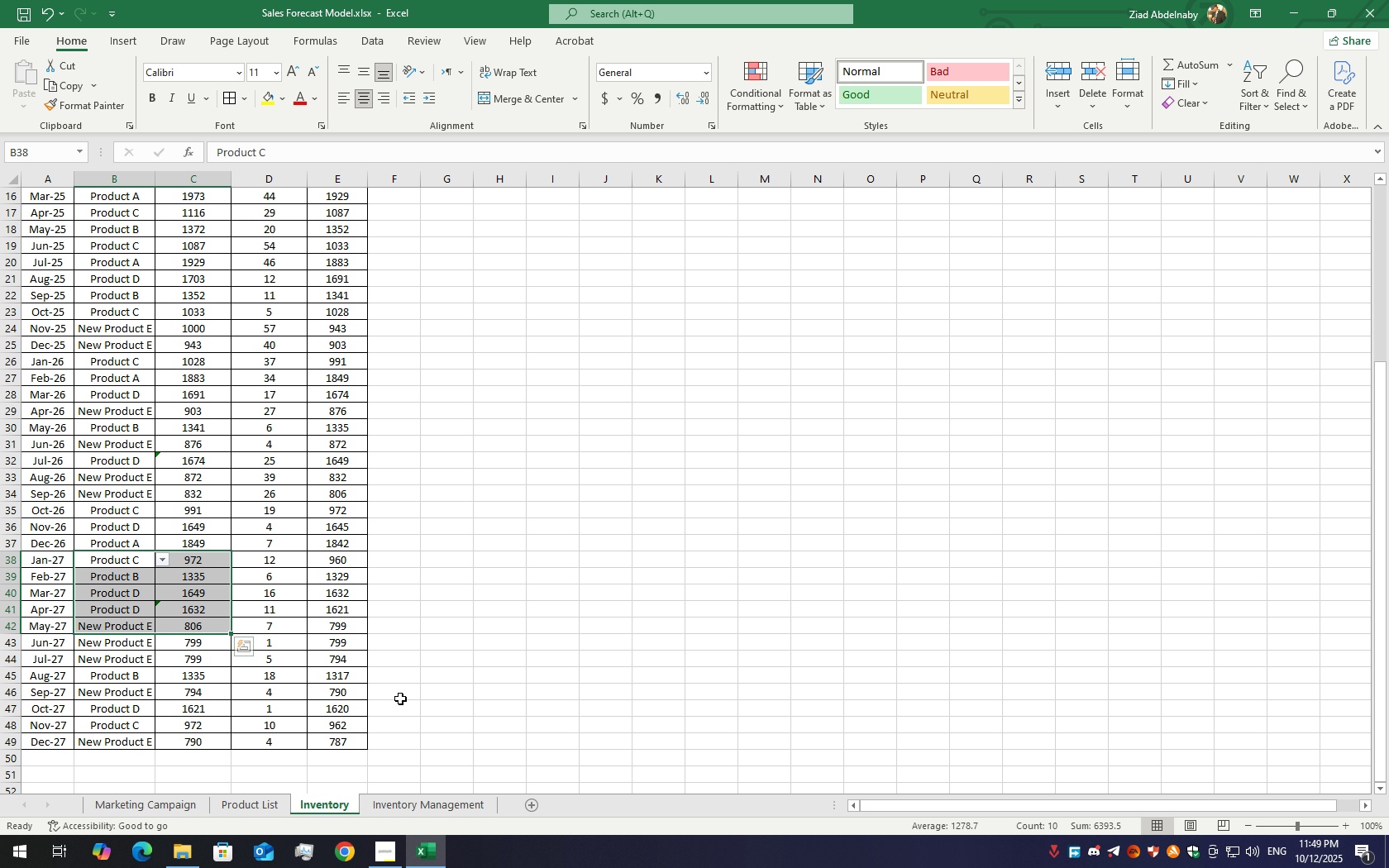 
key(Control+C)
 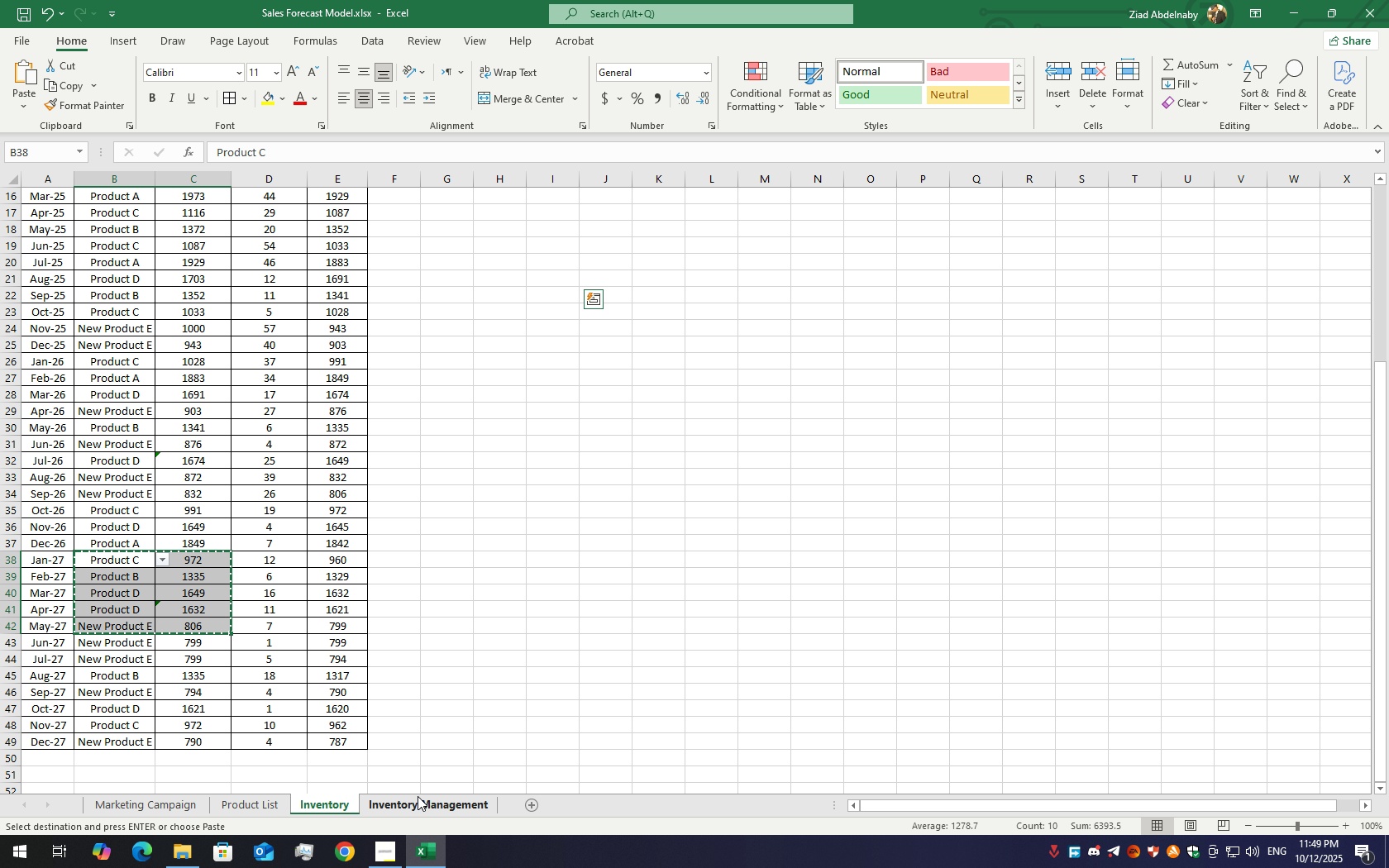 
key(Control+ControlLeft)
 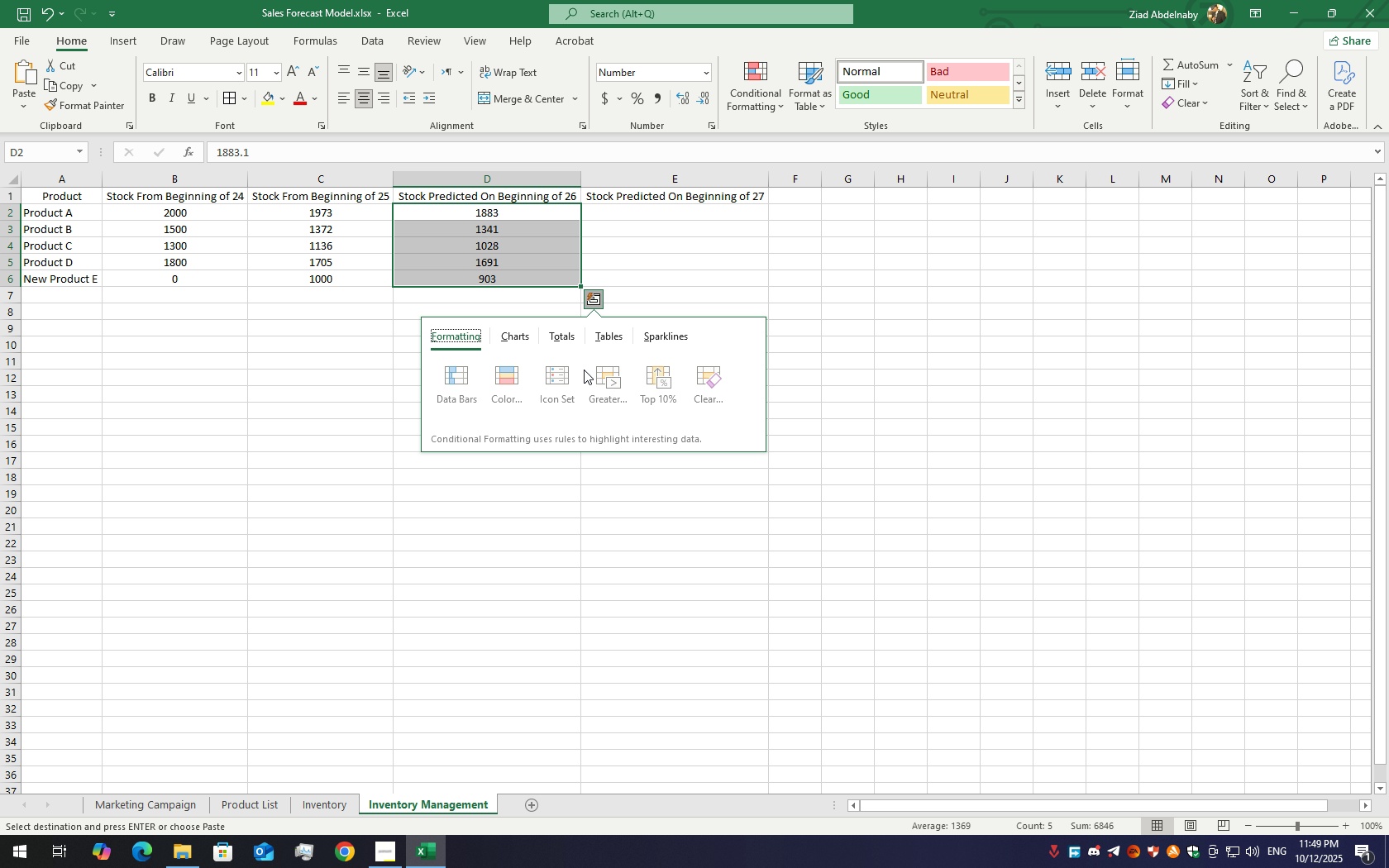 
left_click_drag(start_coordinate=[581, 384], to_coordinate=[573, 387])
 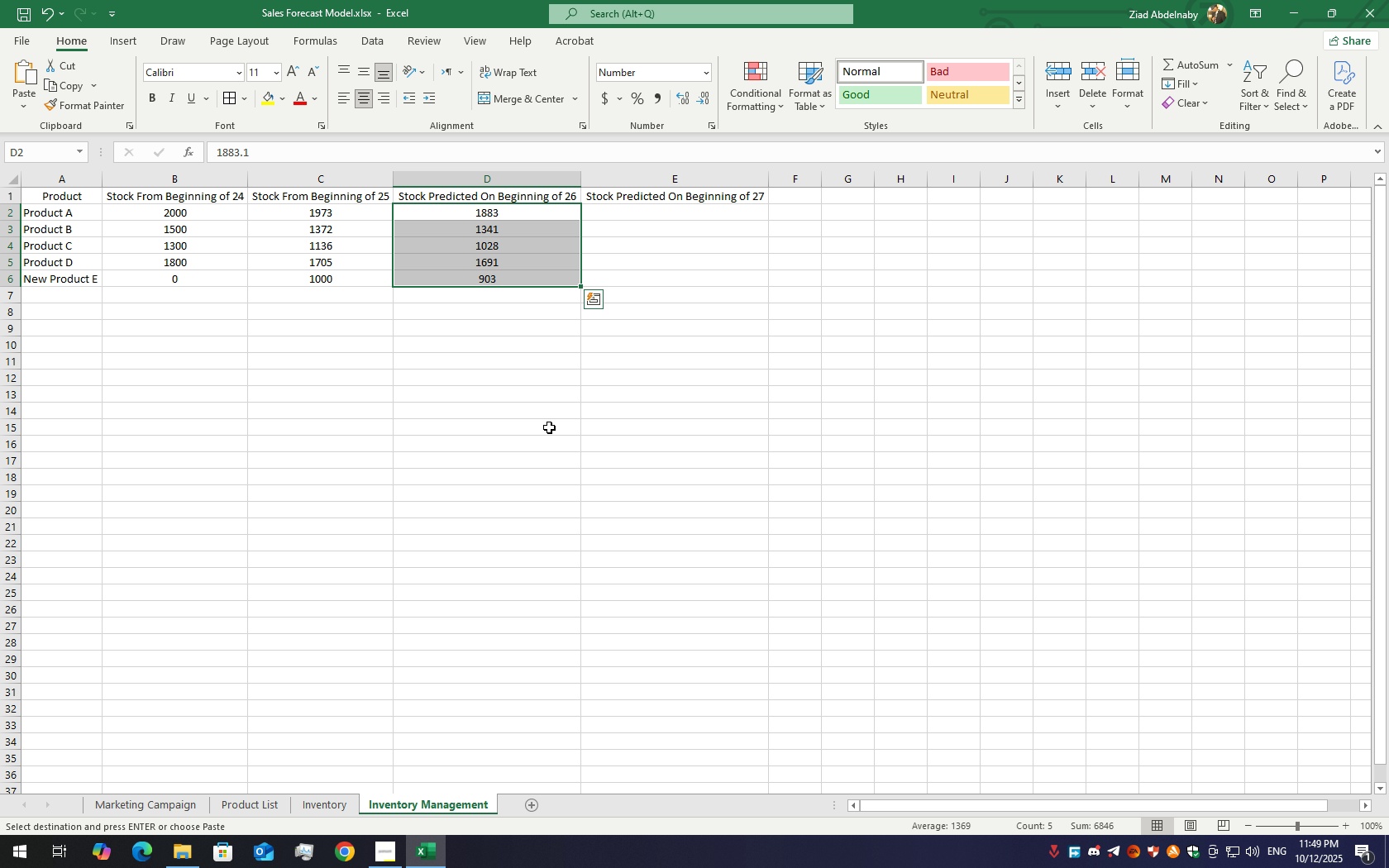 
key(Control+Z)
 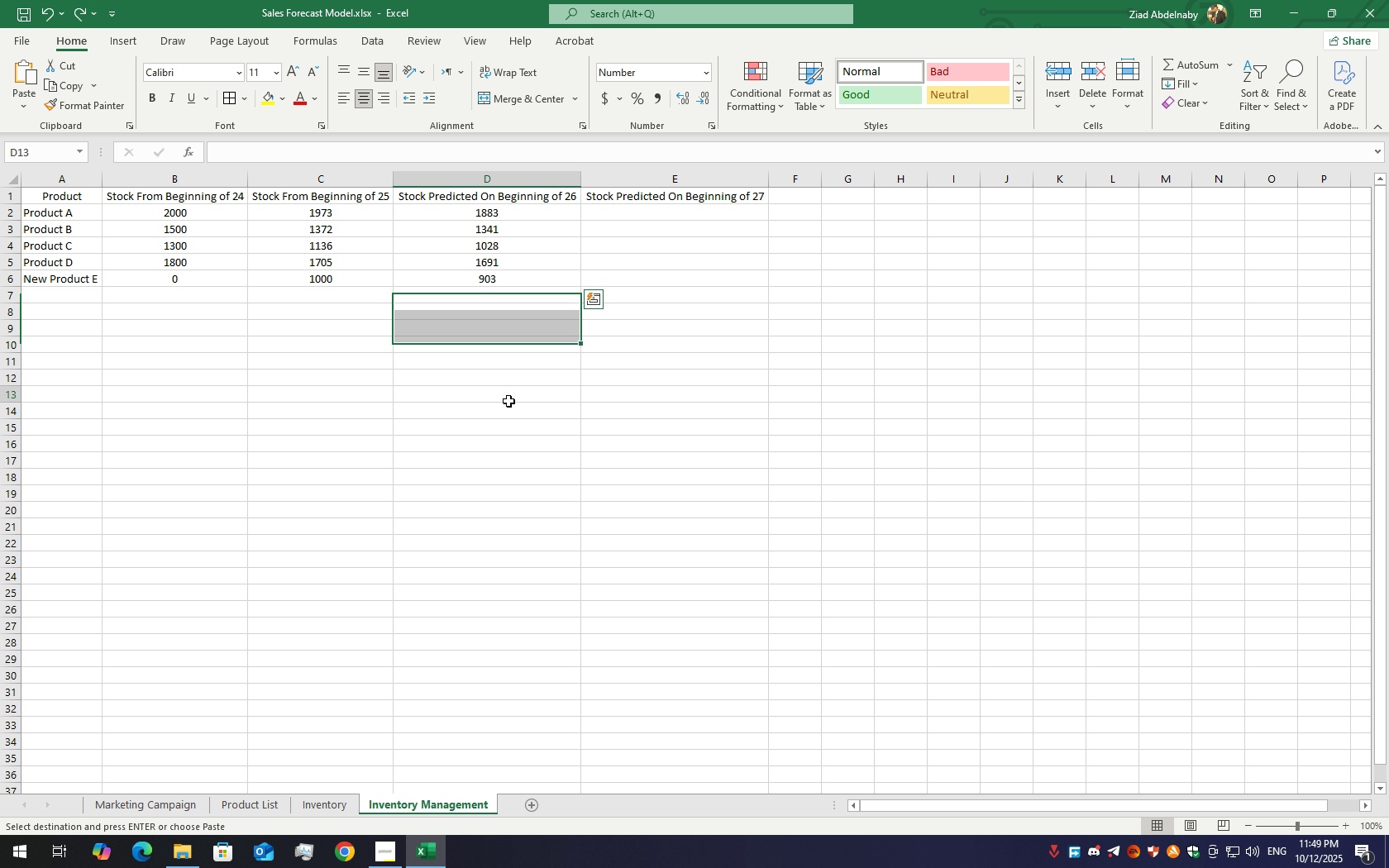 
left_click([508, 401])
 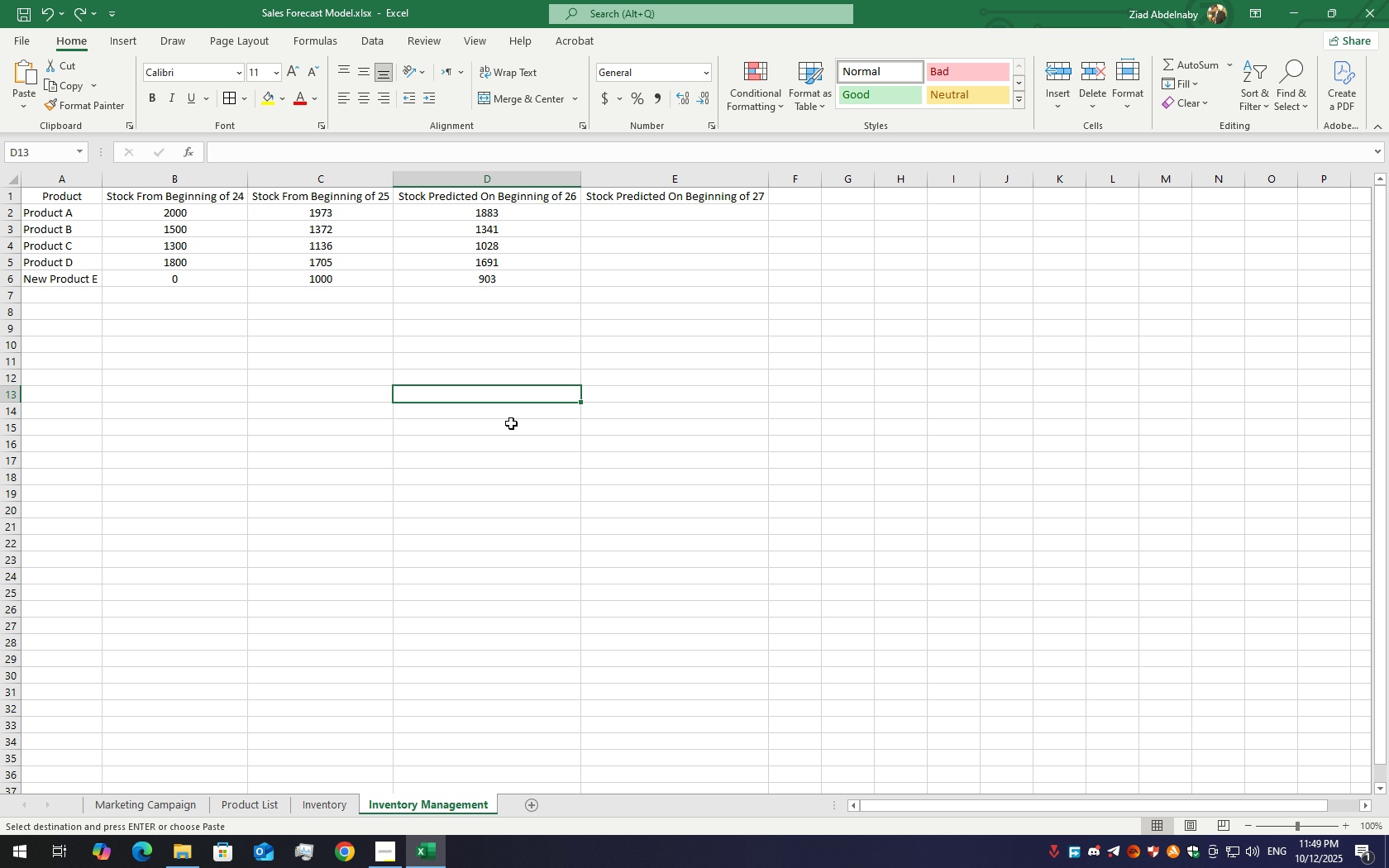 
key(Control+V)
 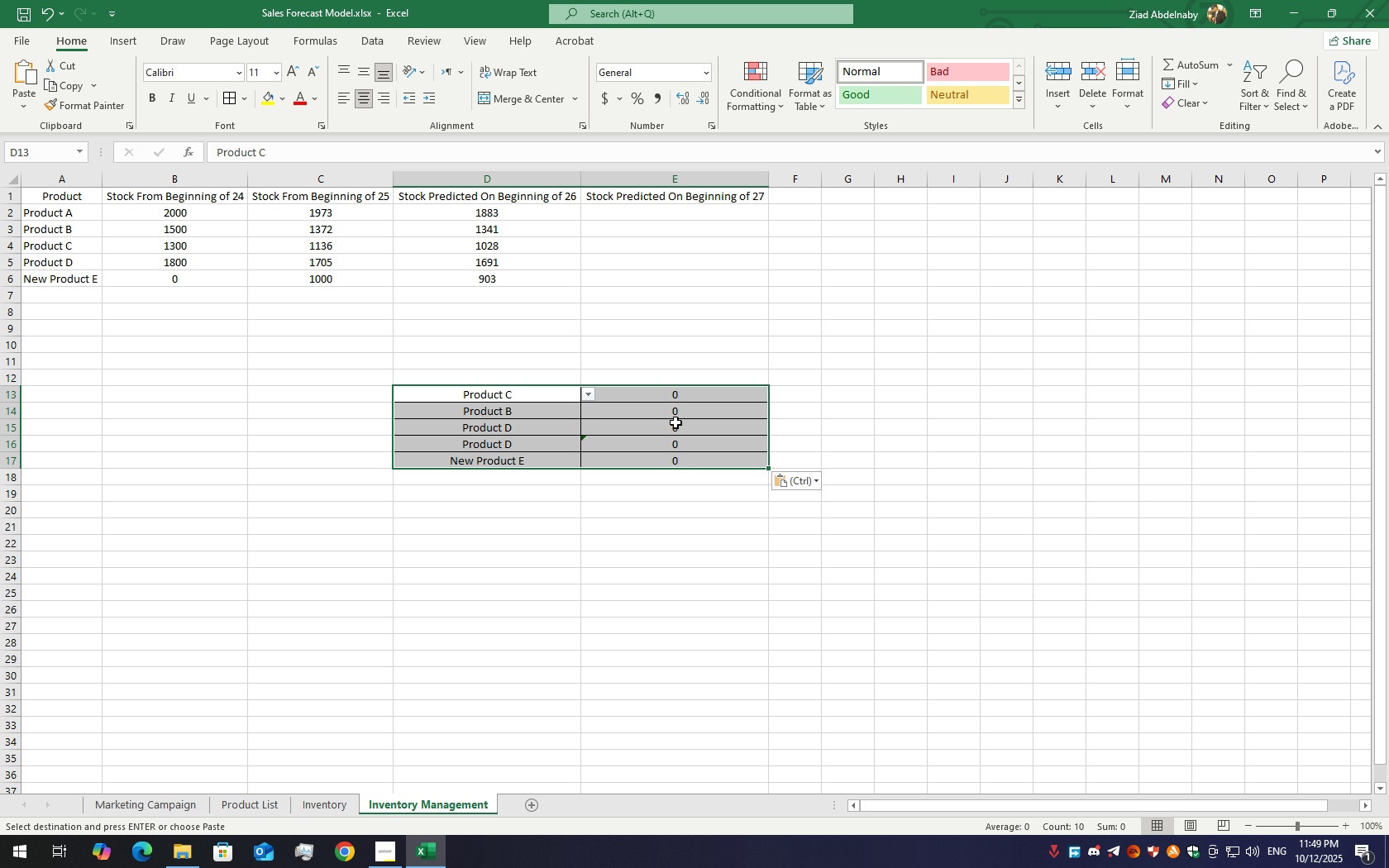 
key(Control+ControlLeft)
 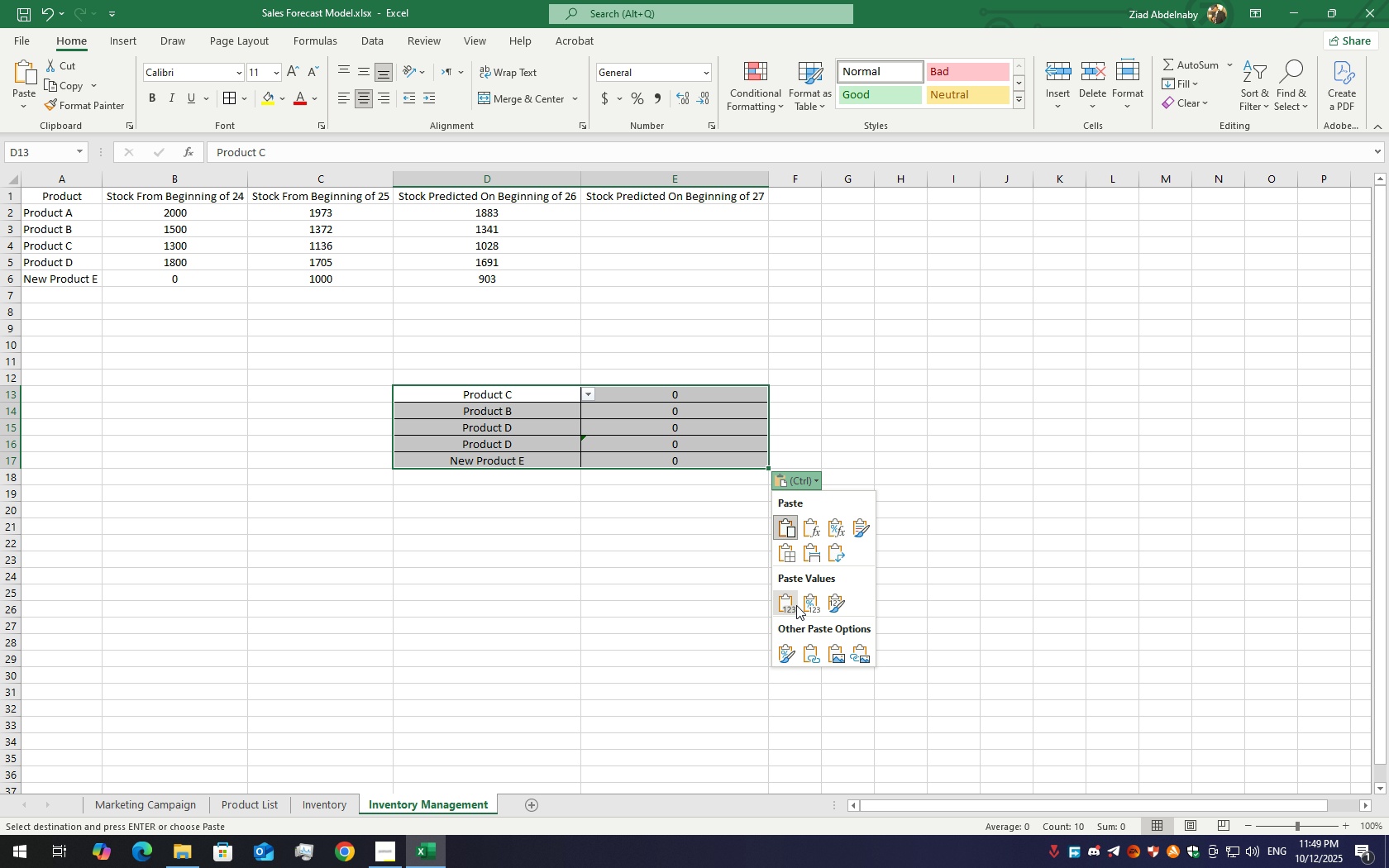 
left_click([796, 605])
 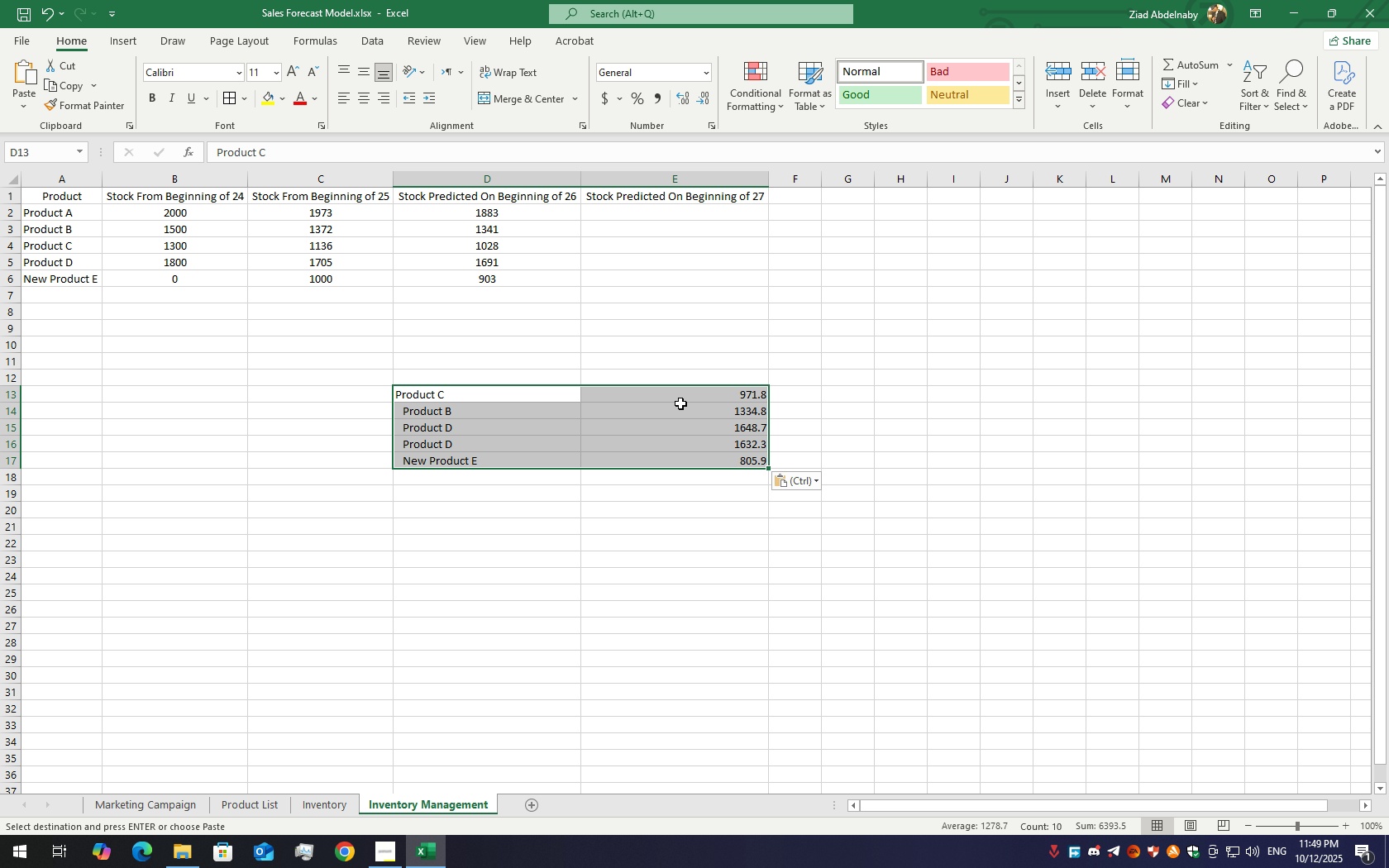 
left_click([680, 403])
 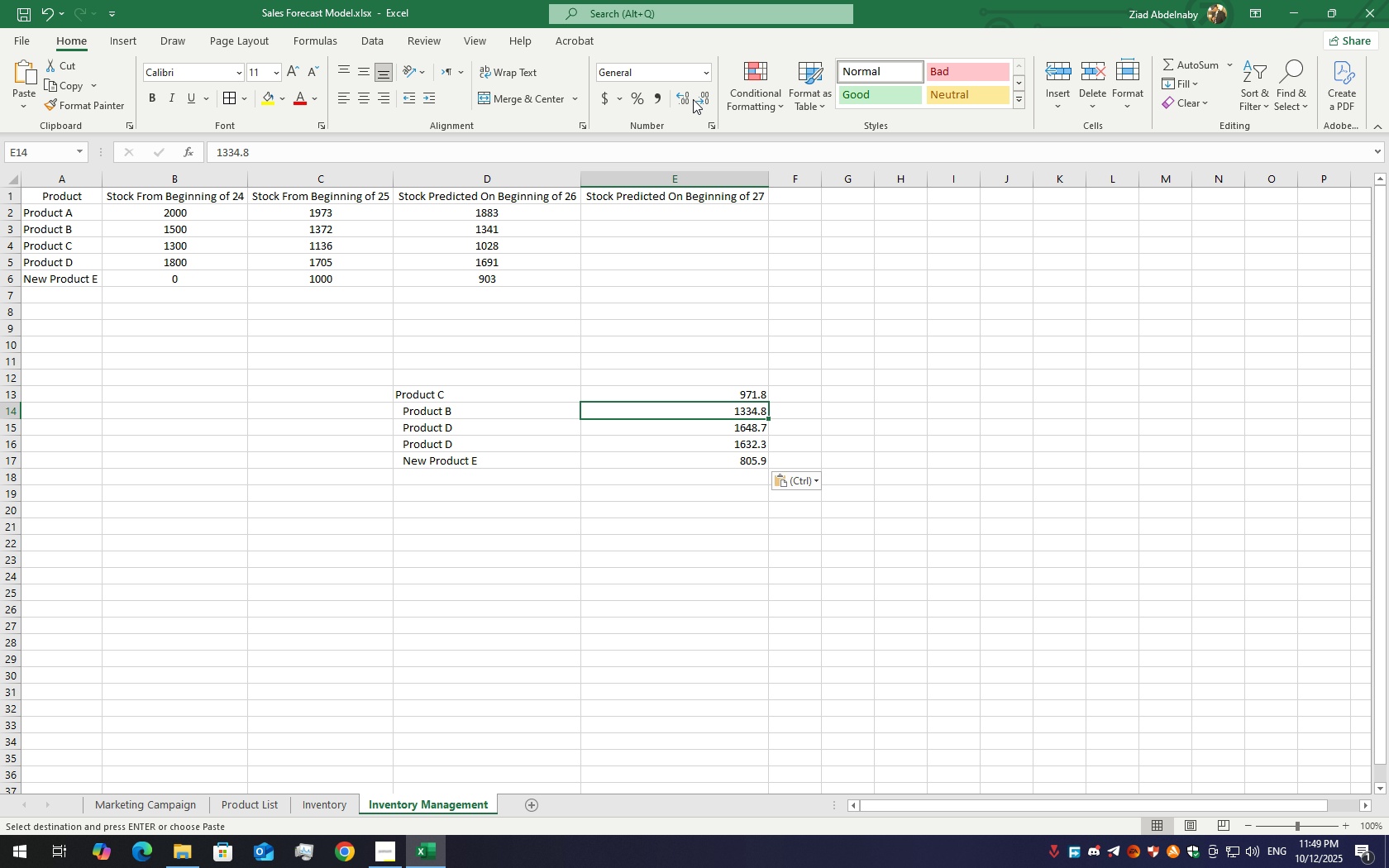 
left_click([685, 99])
 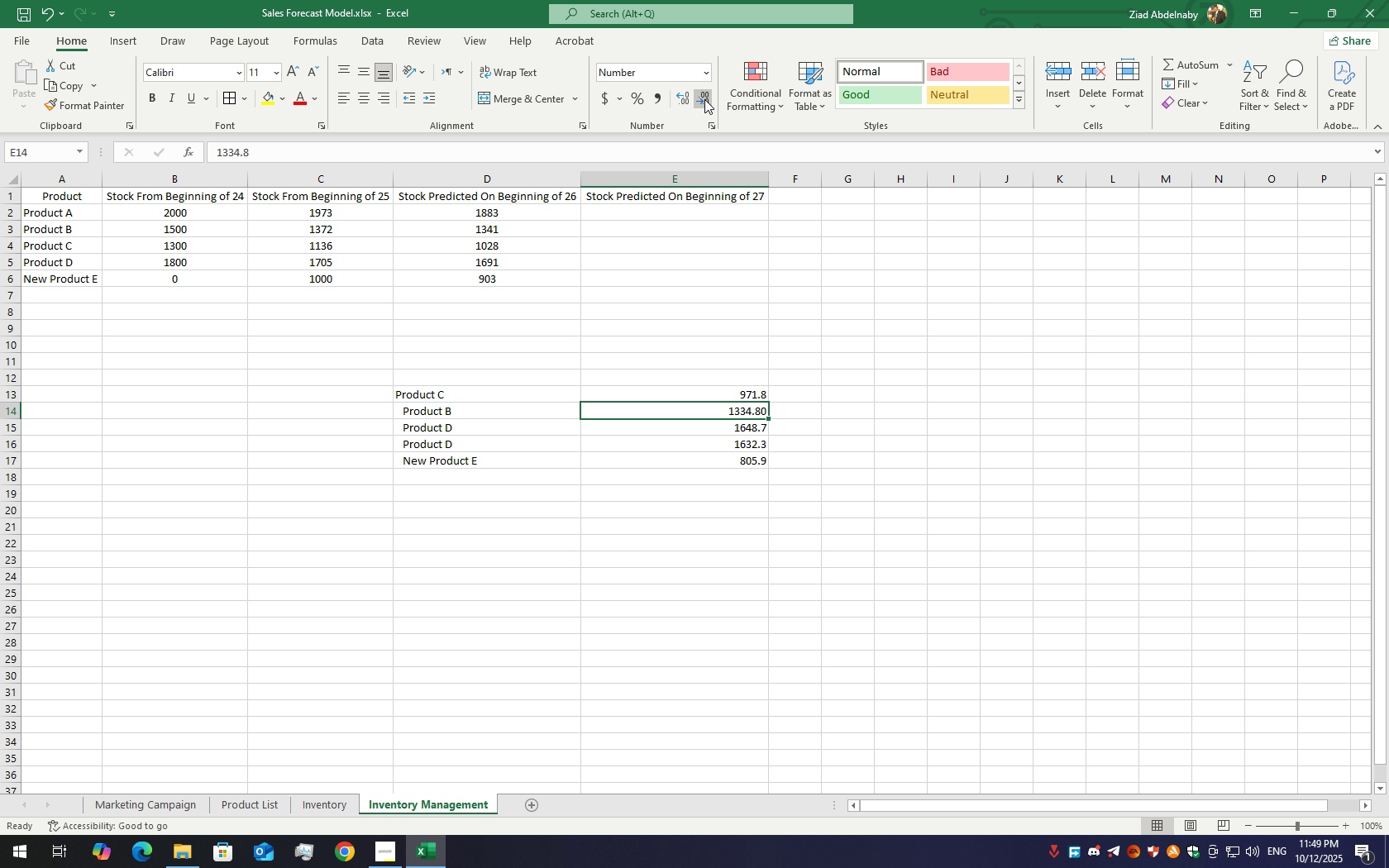 
left_click([704, 99])
 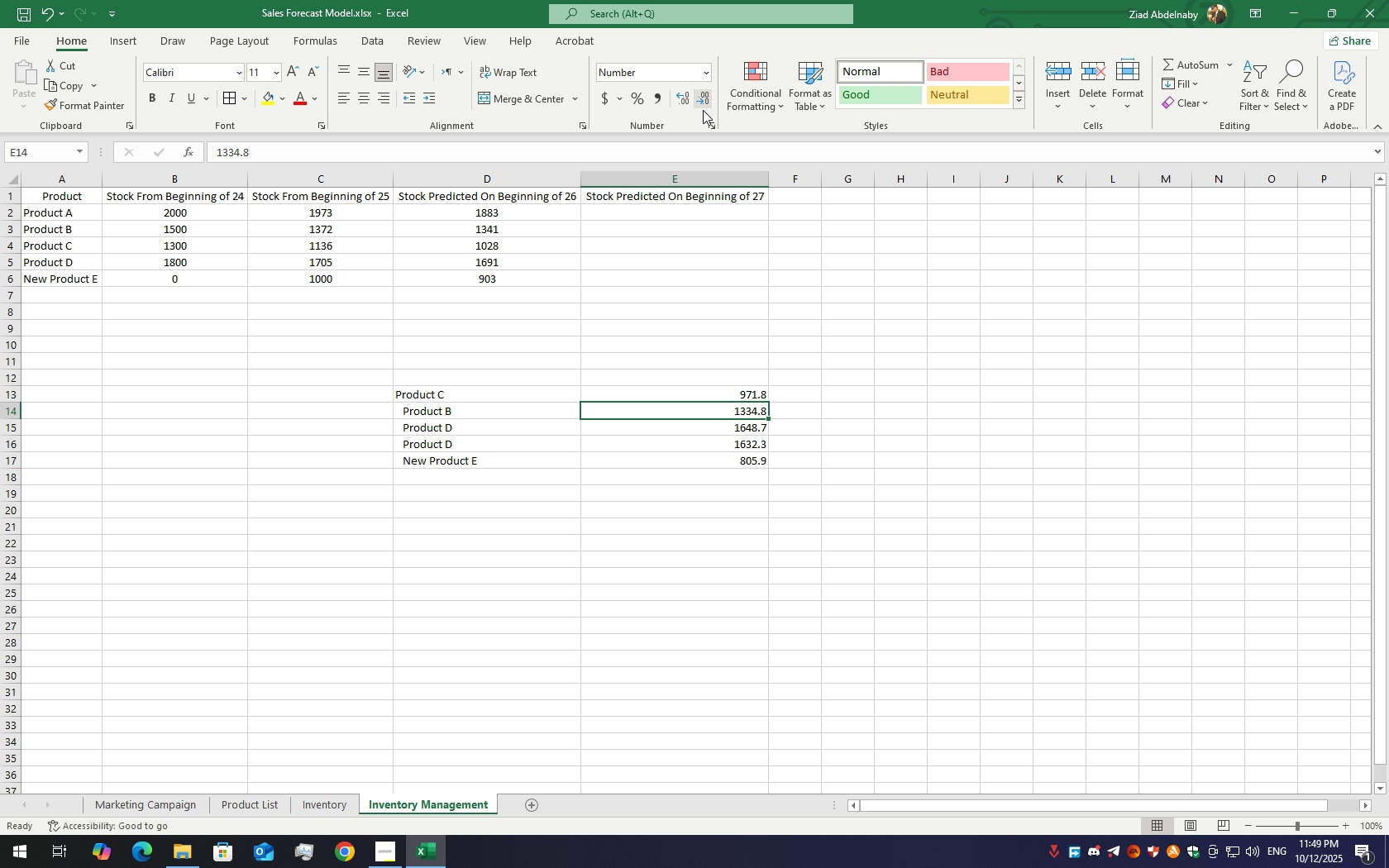 
key(Control+ControlLeft)
 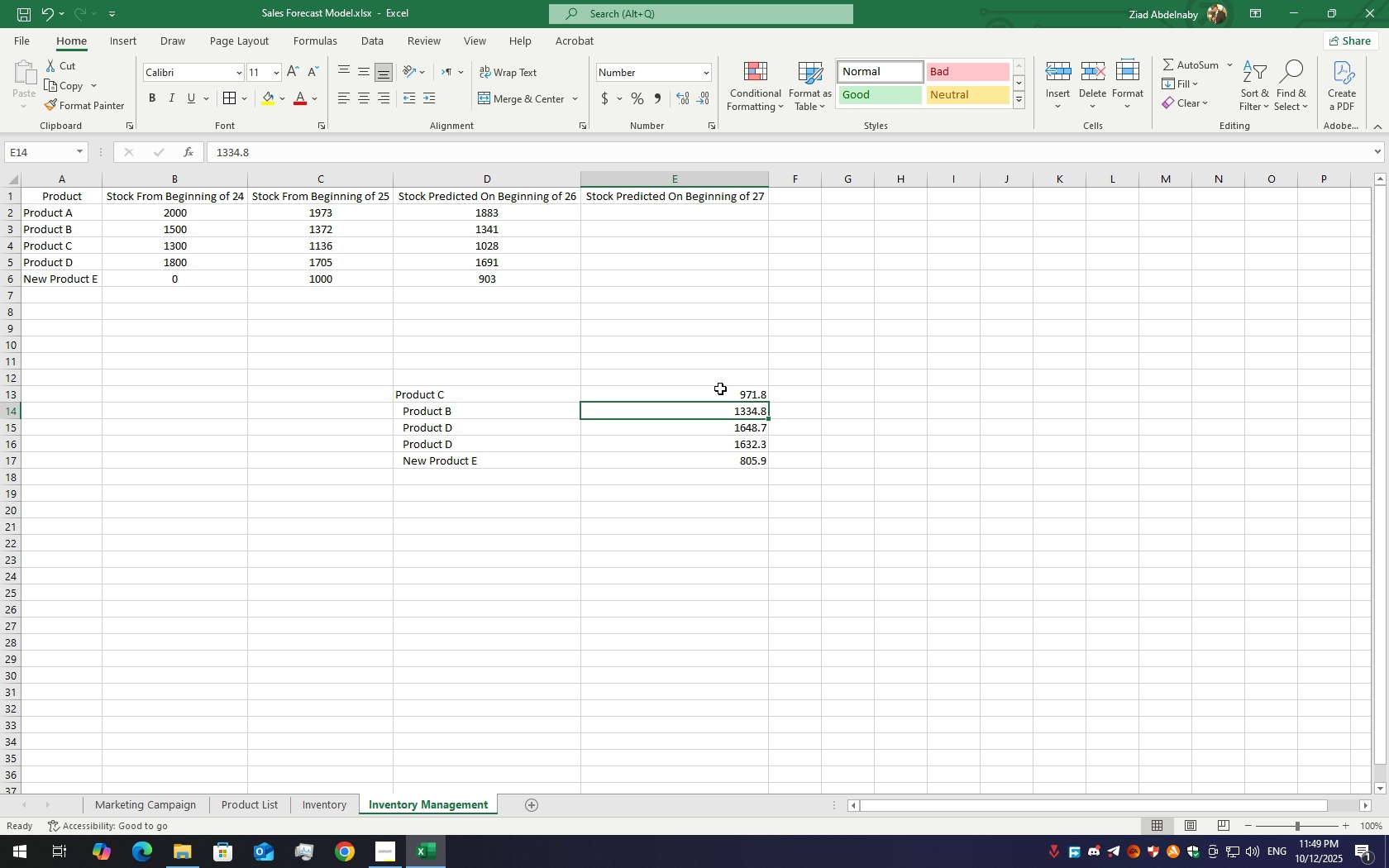 
left_click_drag(start_coordinate=[723, 395], to_coordinate=[740, 461])
 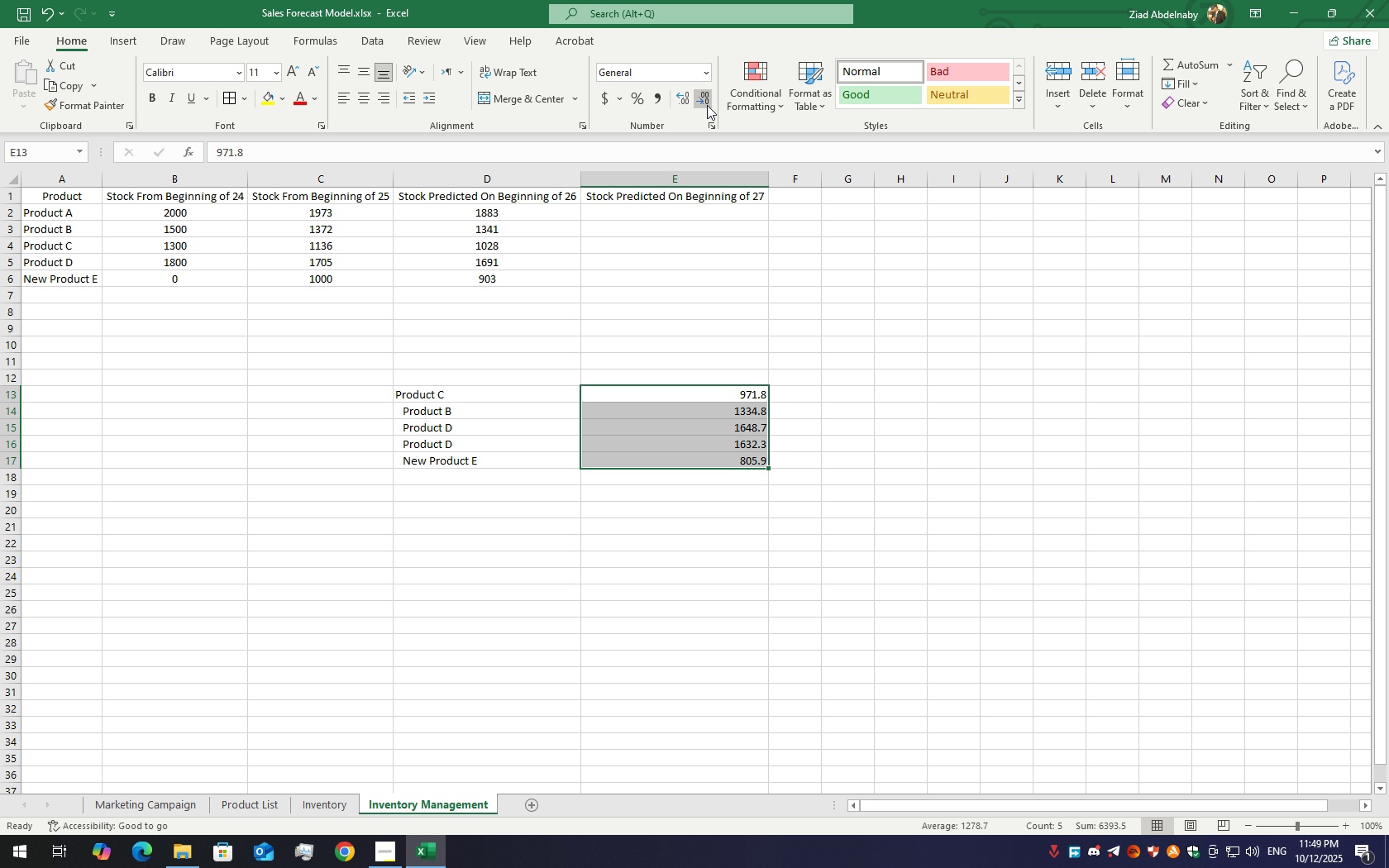 
left_click([707, 105])
 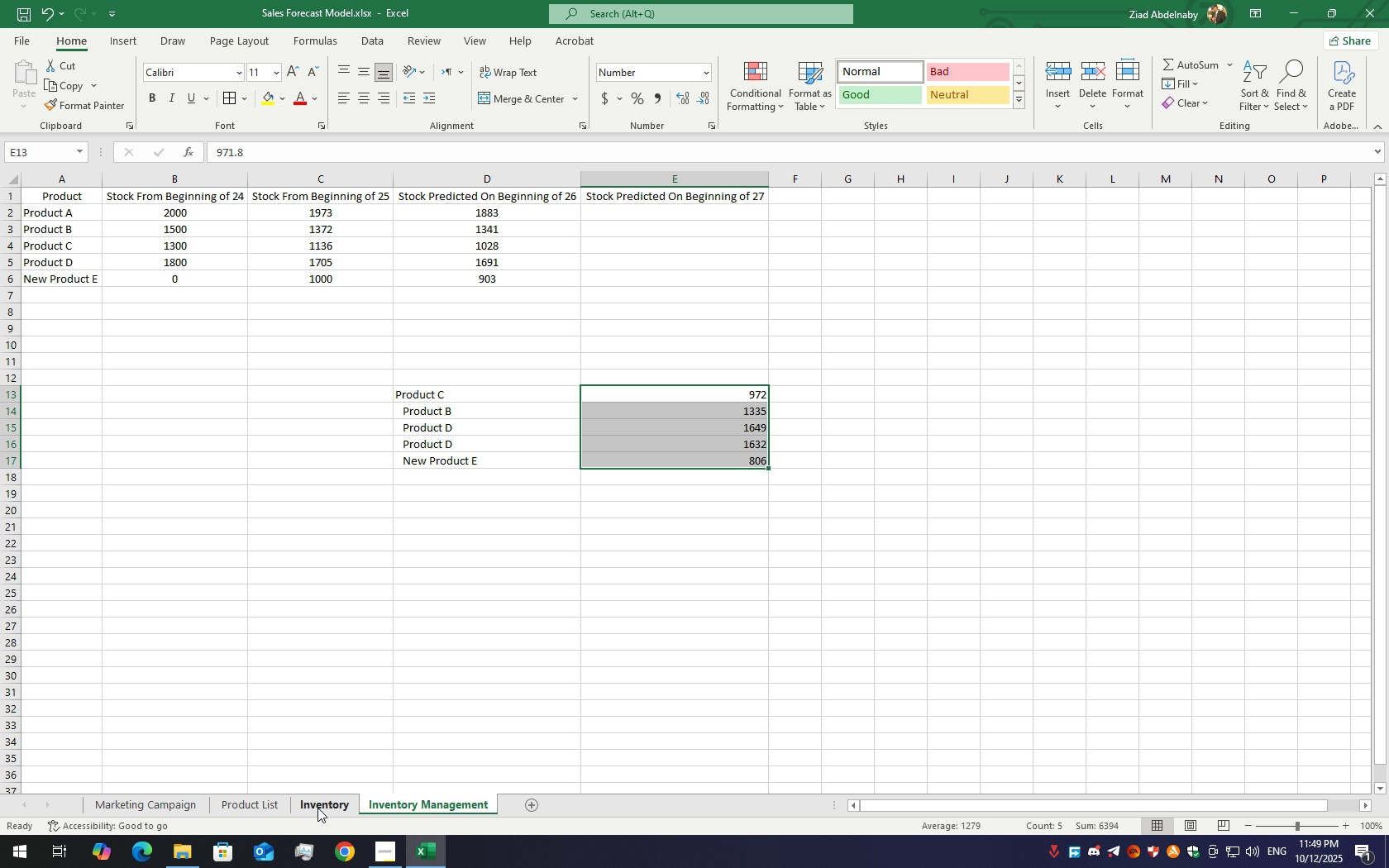 
left_click([317, 808])
 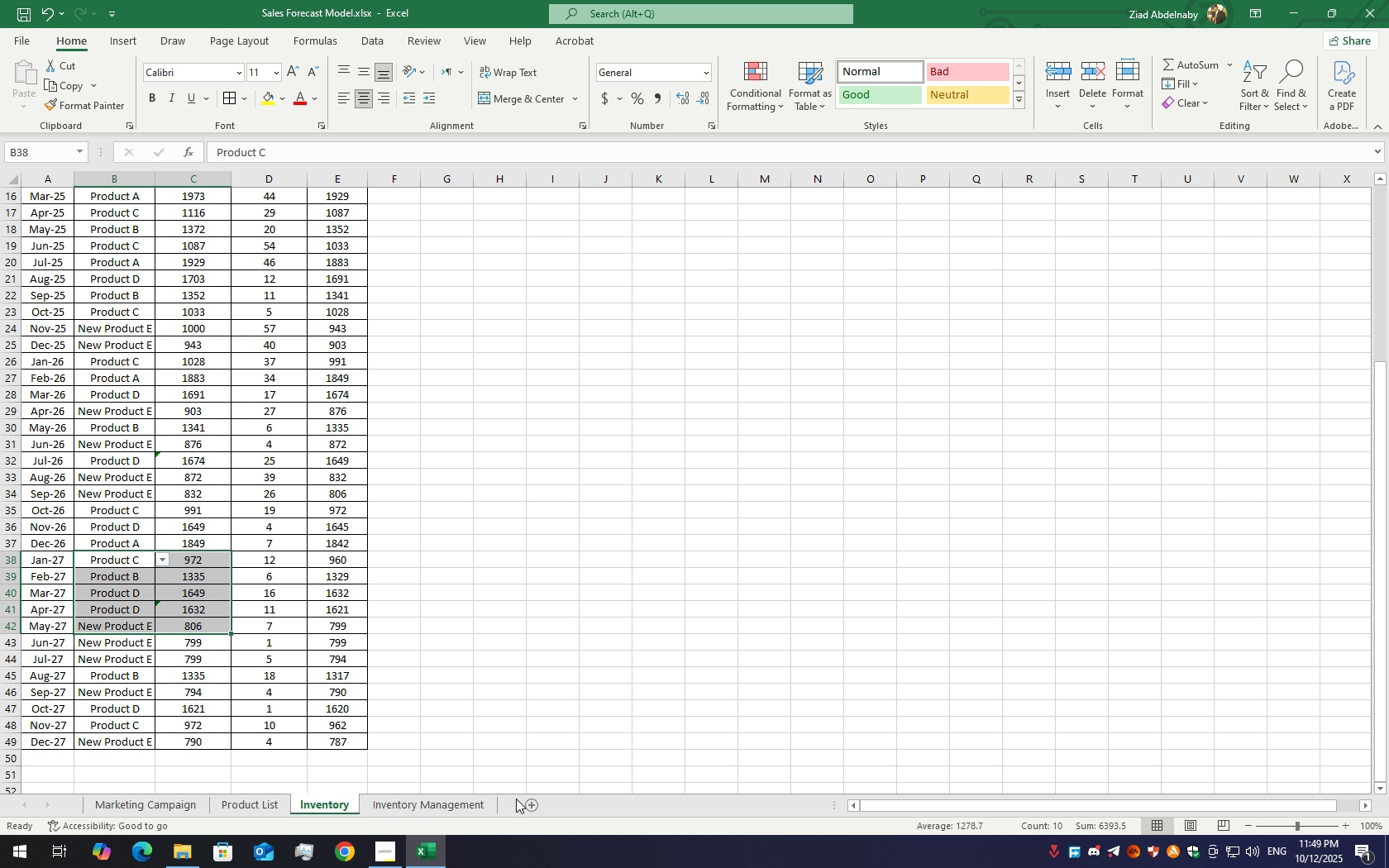 
left_click([392, 807])
 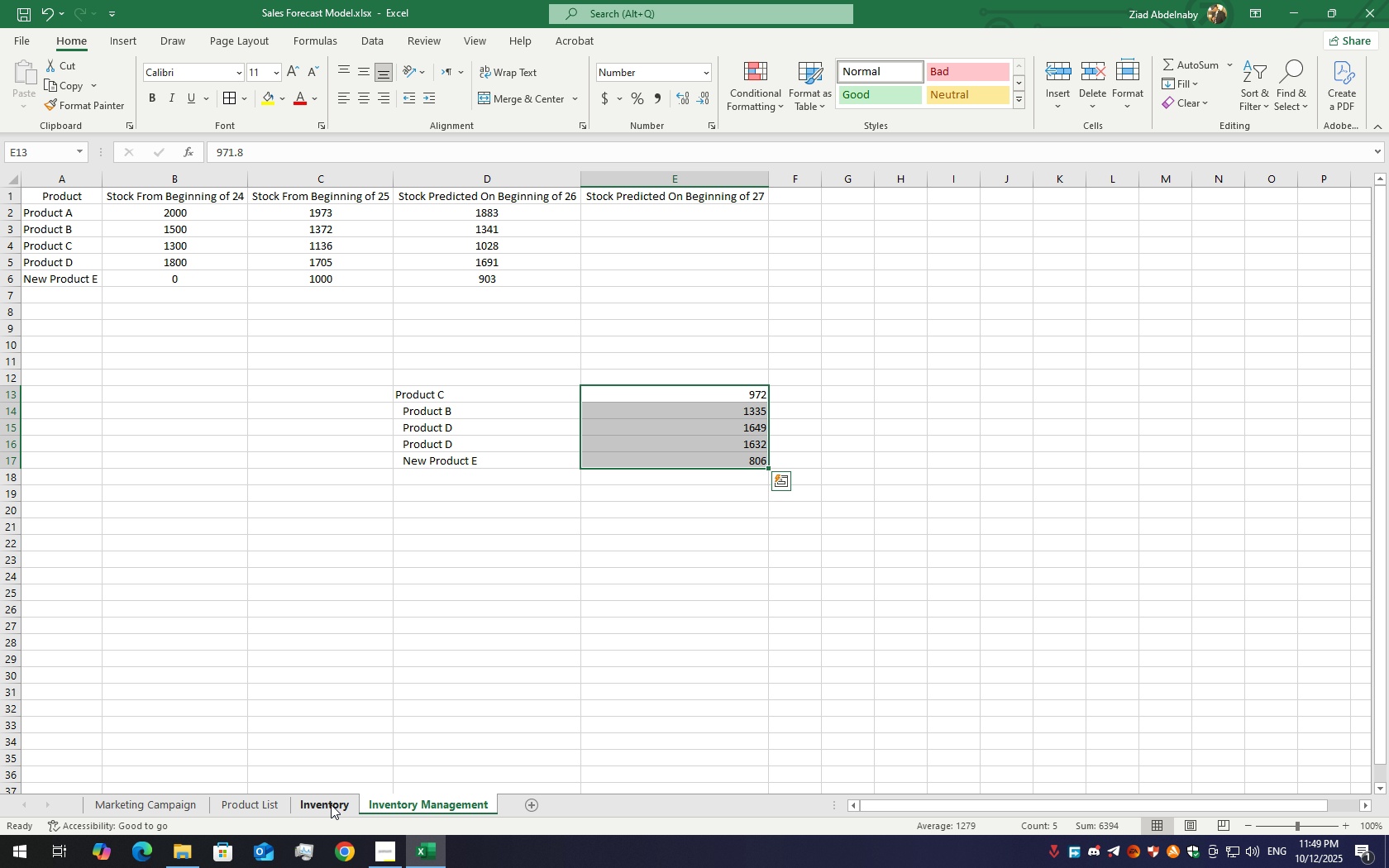 
left_click([331, 804])
 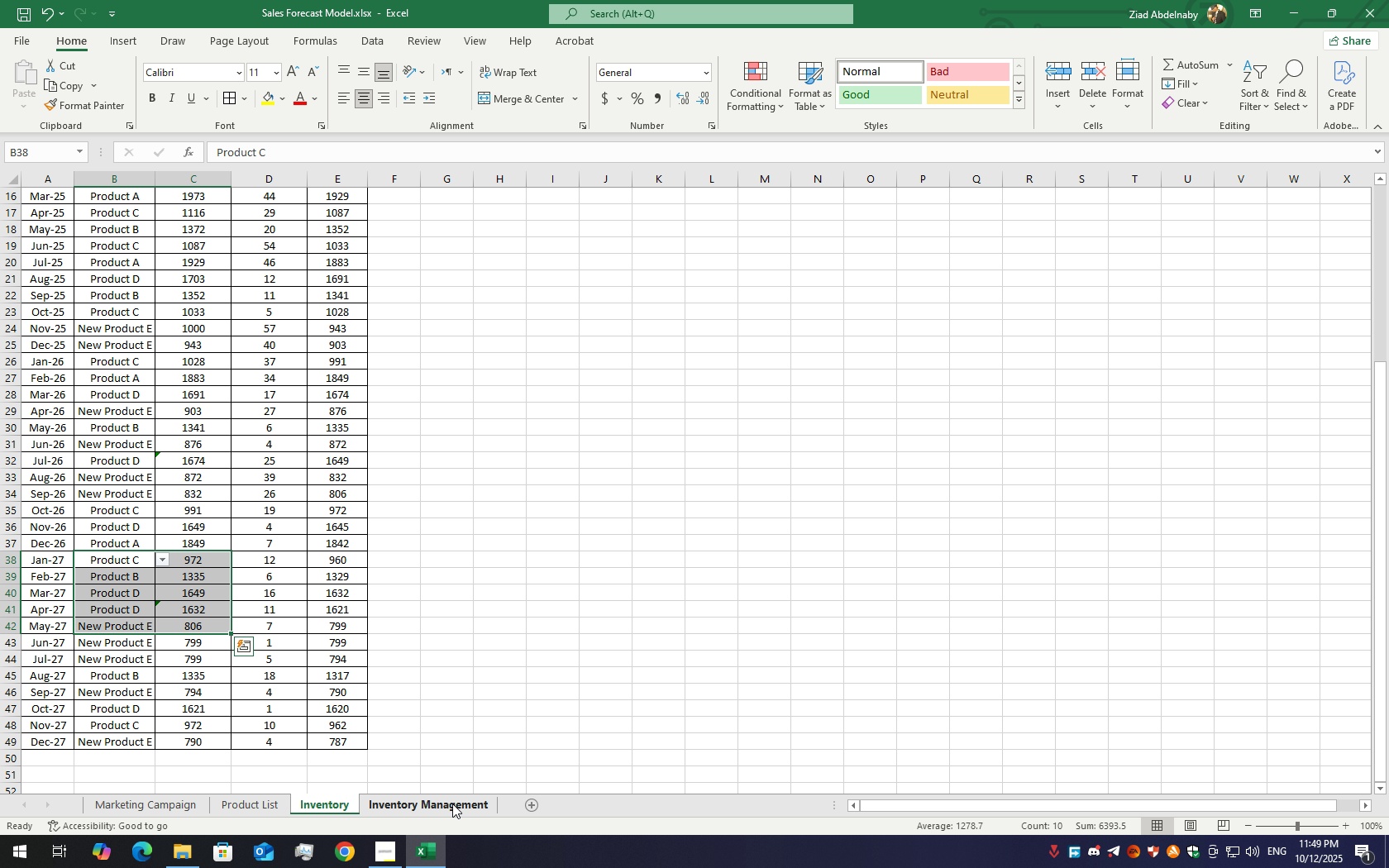 
left_click([450, 804])
 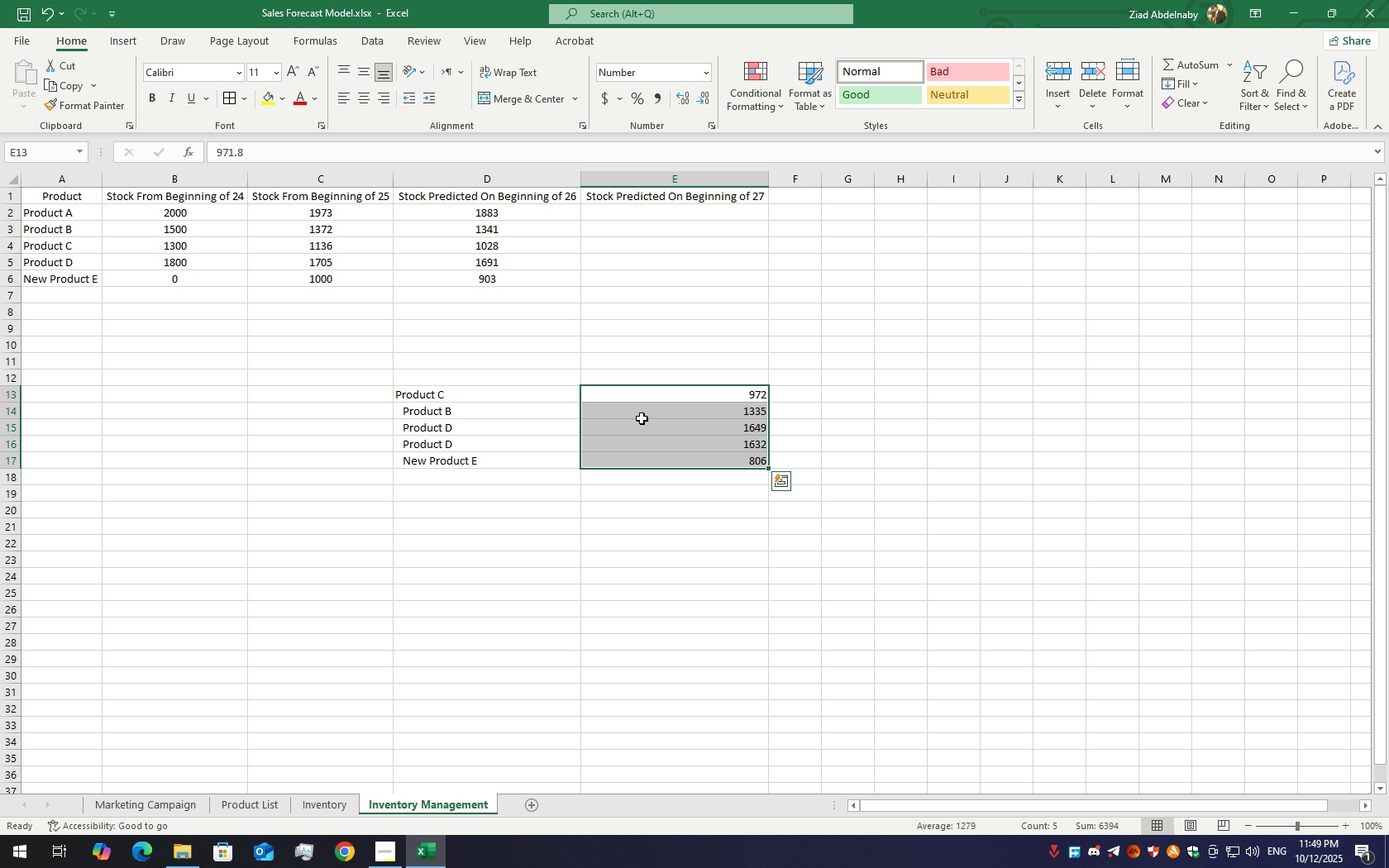 
left_click([646, 424])
 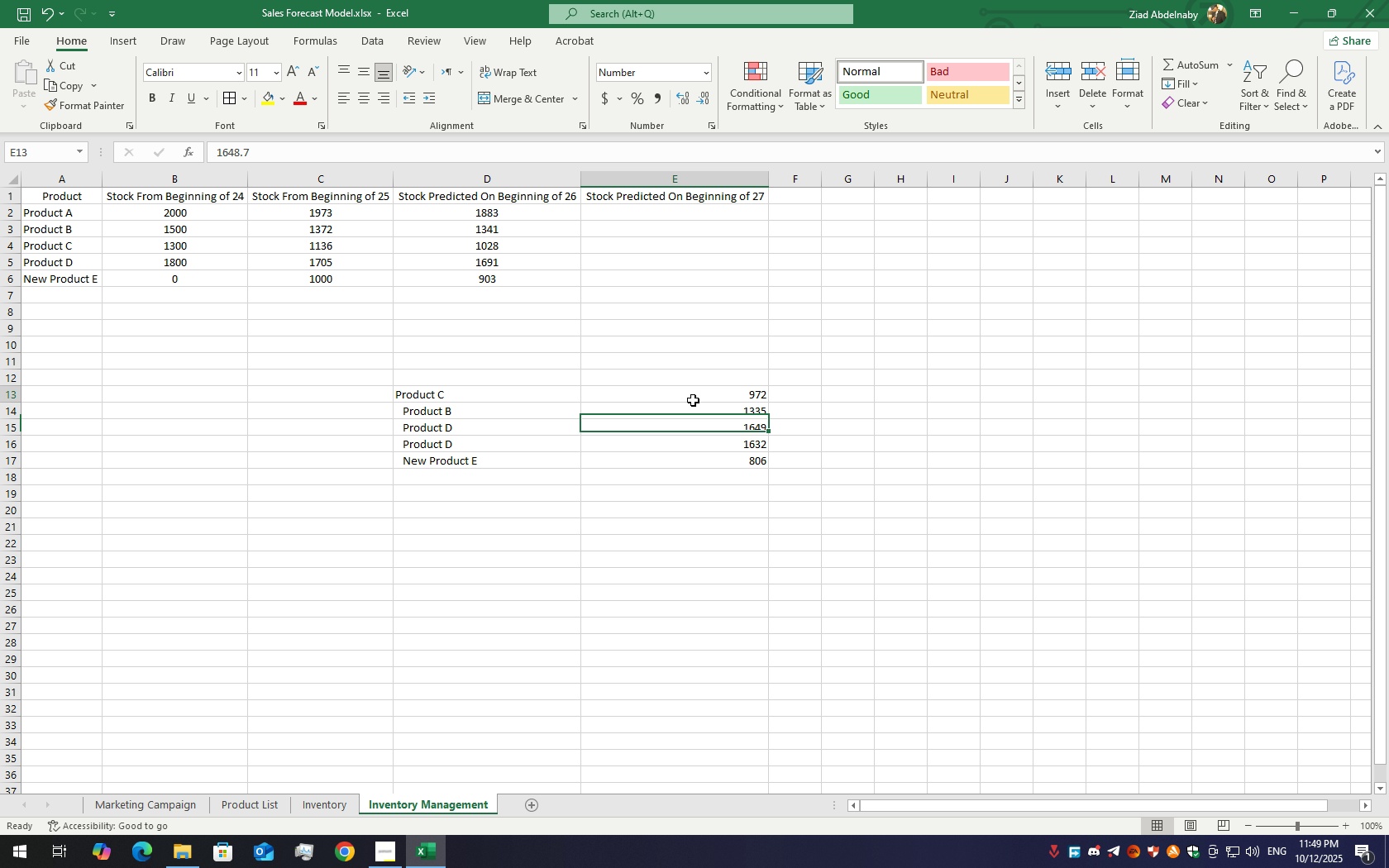 
left_click_drag(start_coordinate=[693, 400], to_coordinate=[692, 451])
 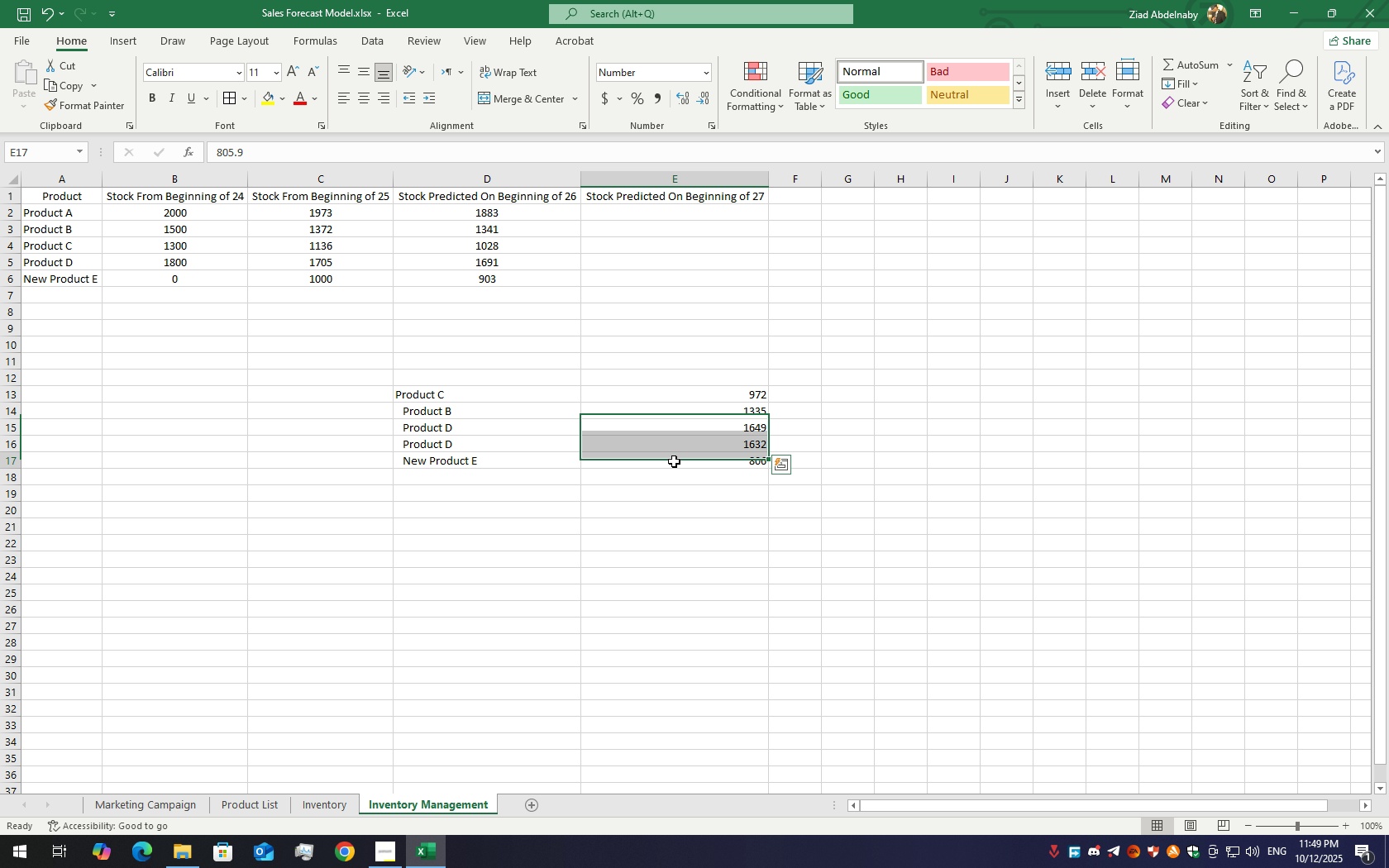 
left_click([674, 461])
 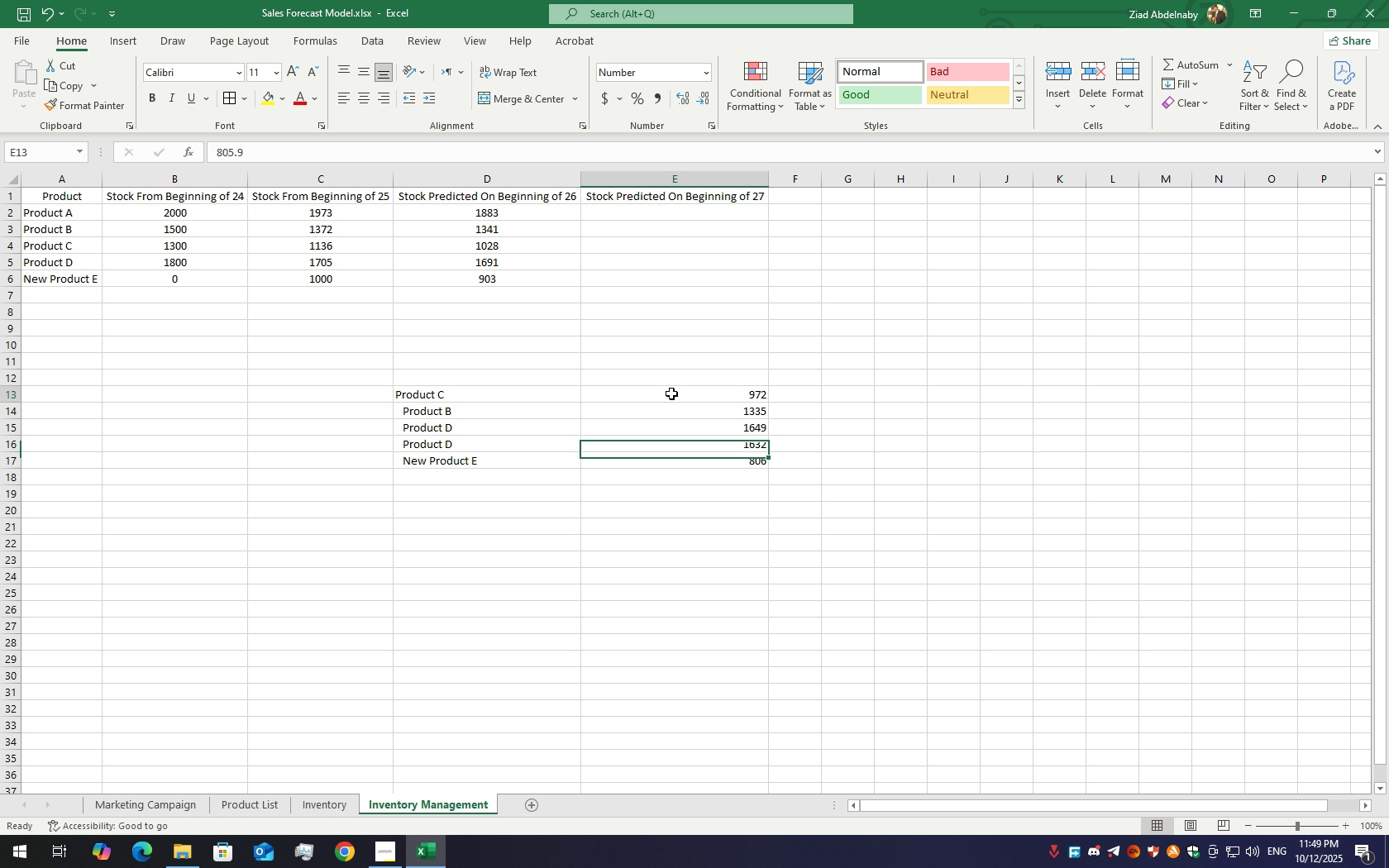 
left_click([671, 393])
 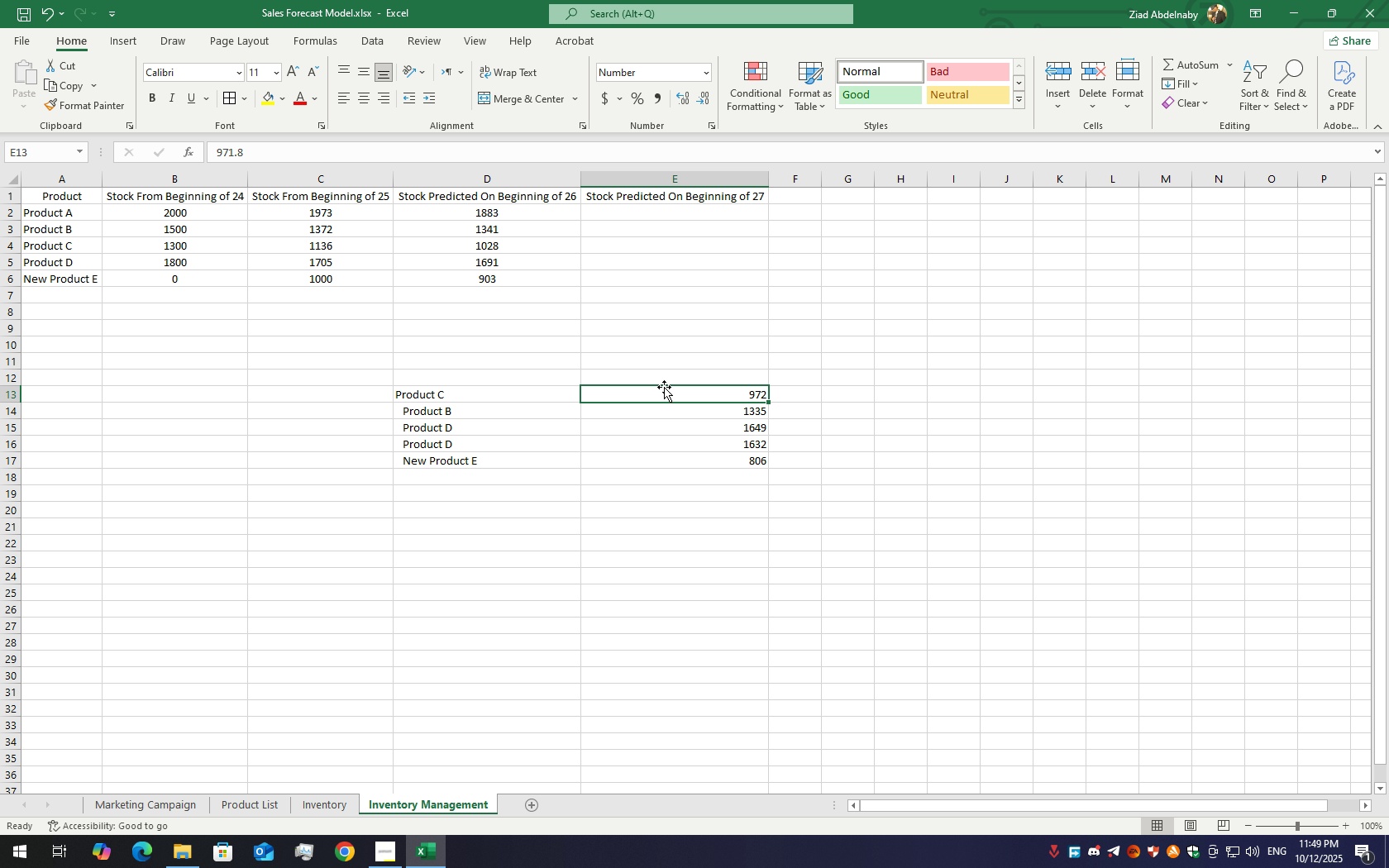 
left_click_drag(start_coordinate=[663, 386], to_coordinate=[625, 240])
 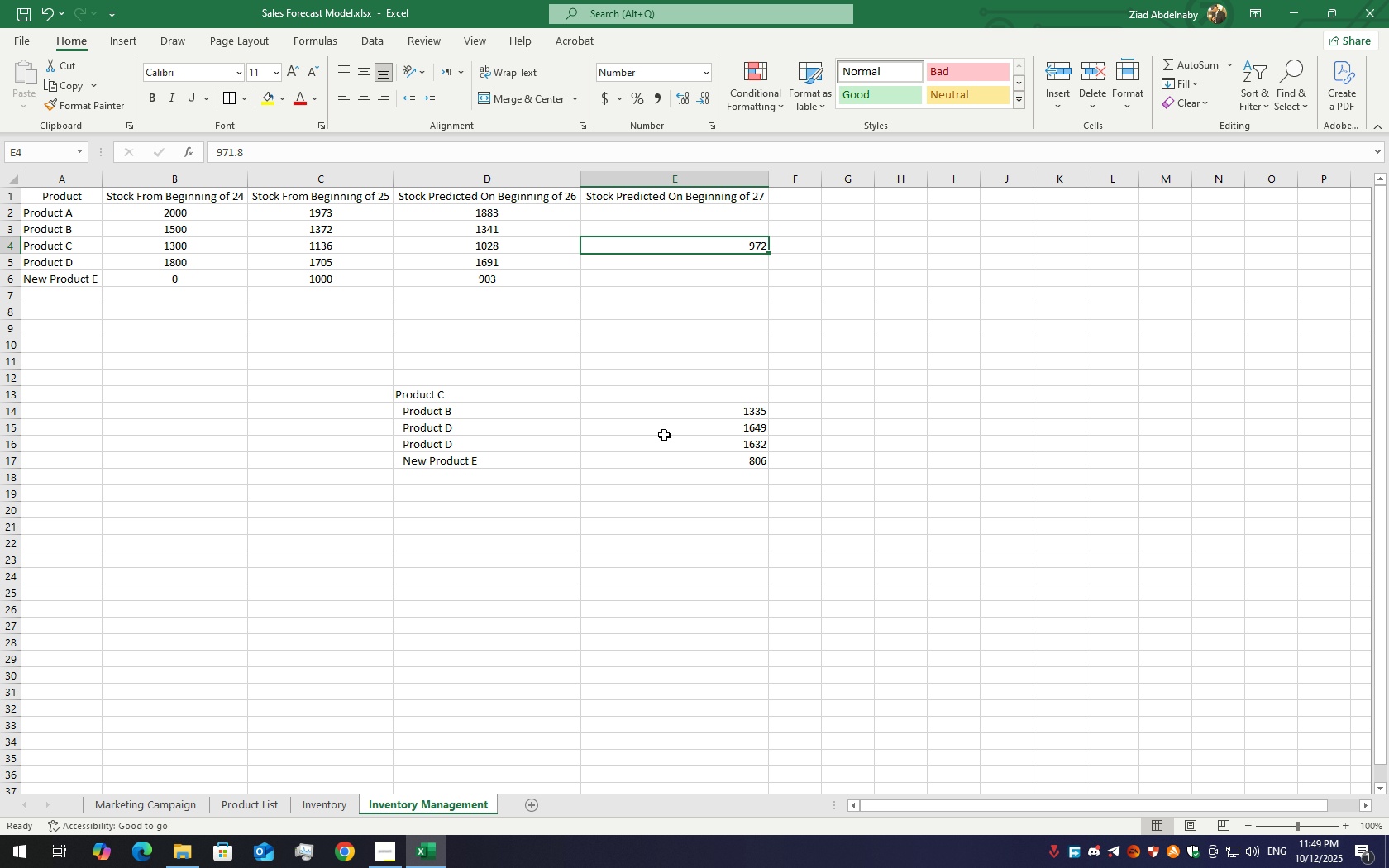 
left_click([664, 449])
 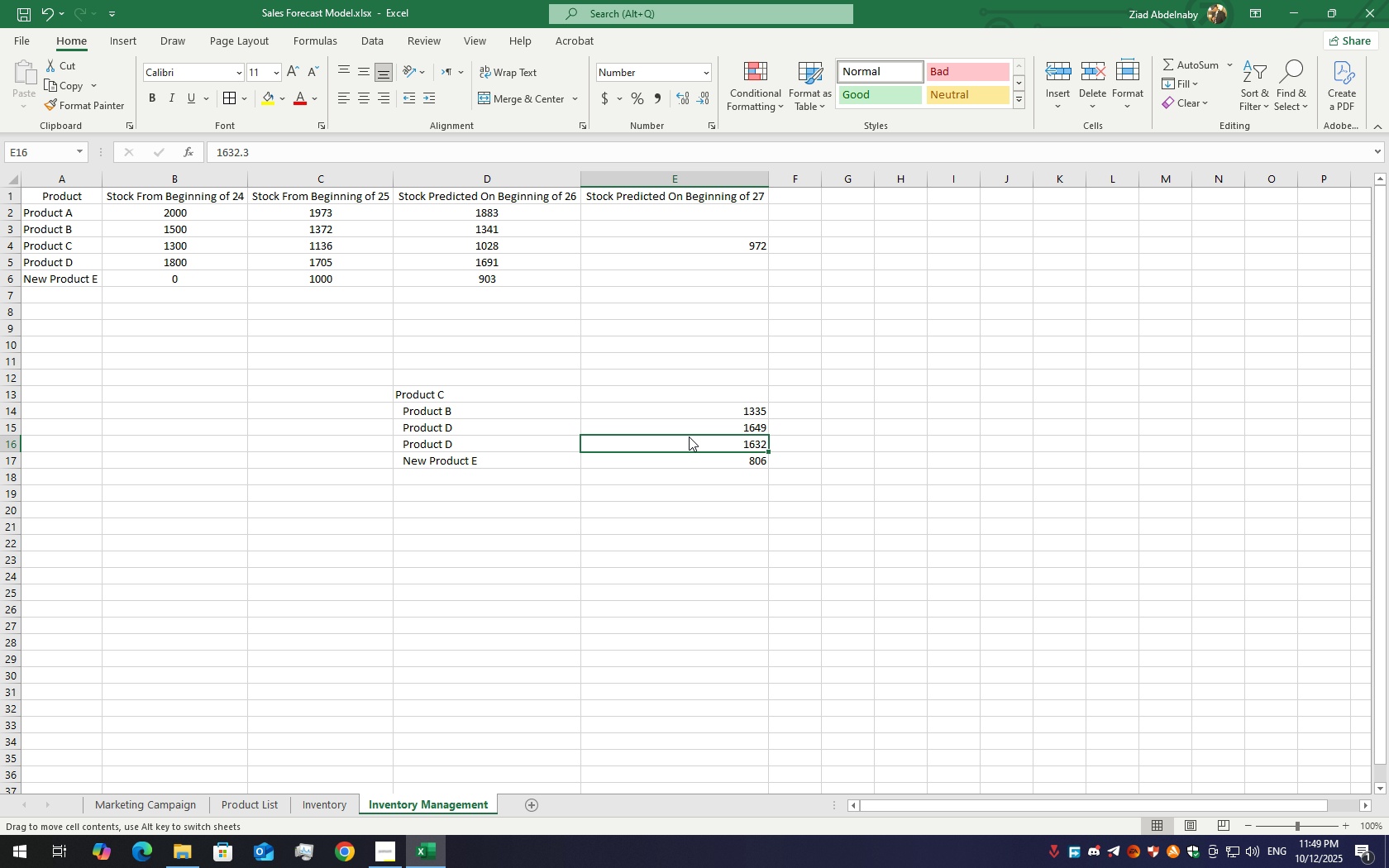 
left_click_drag(start_coordinate=[689, 436], to_coordinate=[666, 266])
 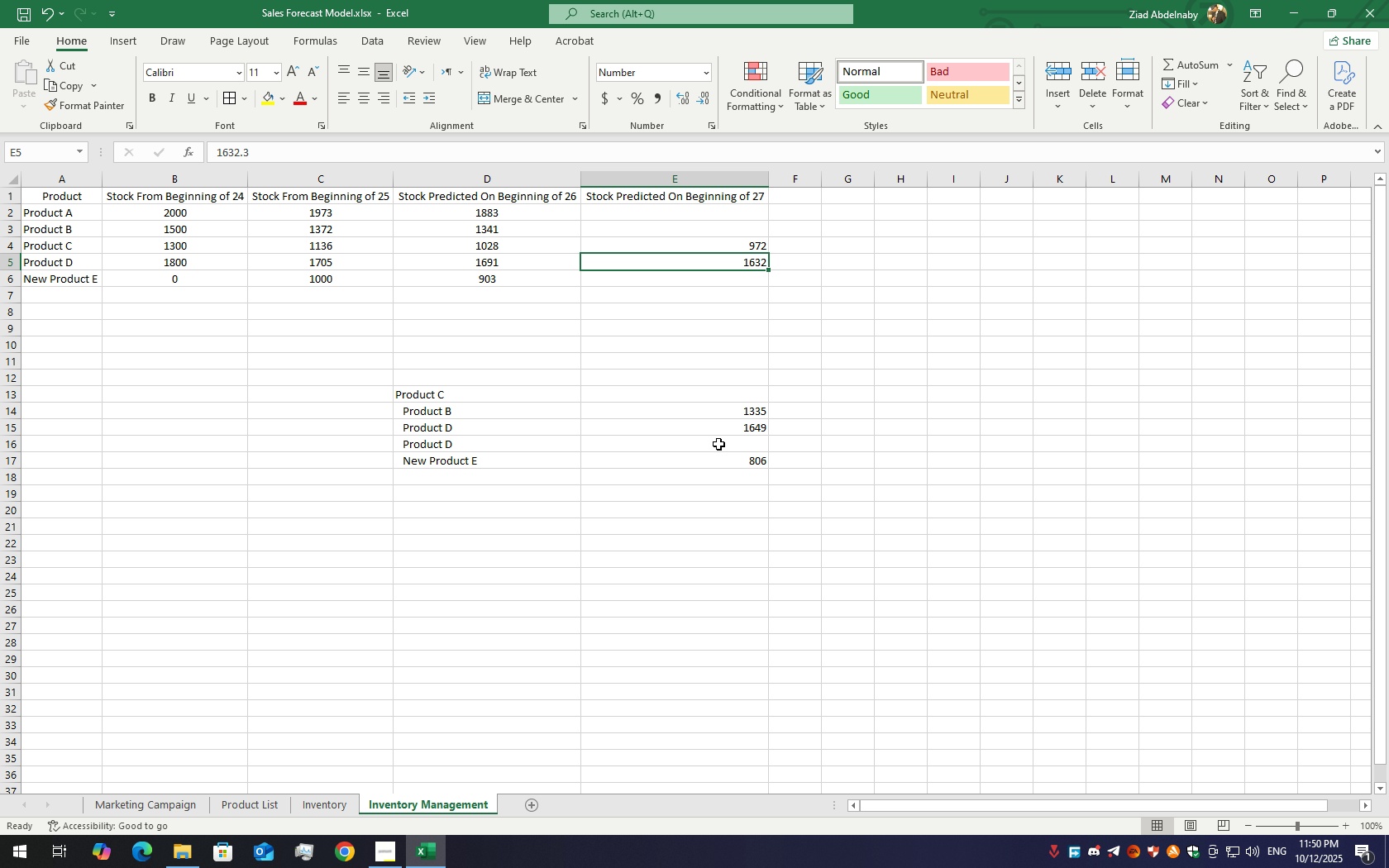 
left_click([723, 431])
 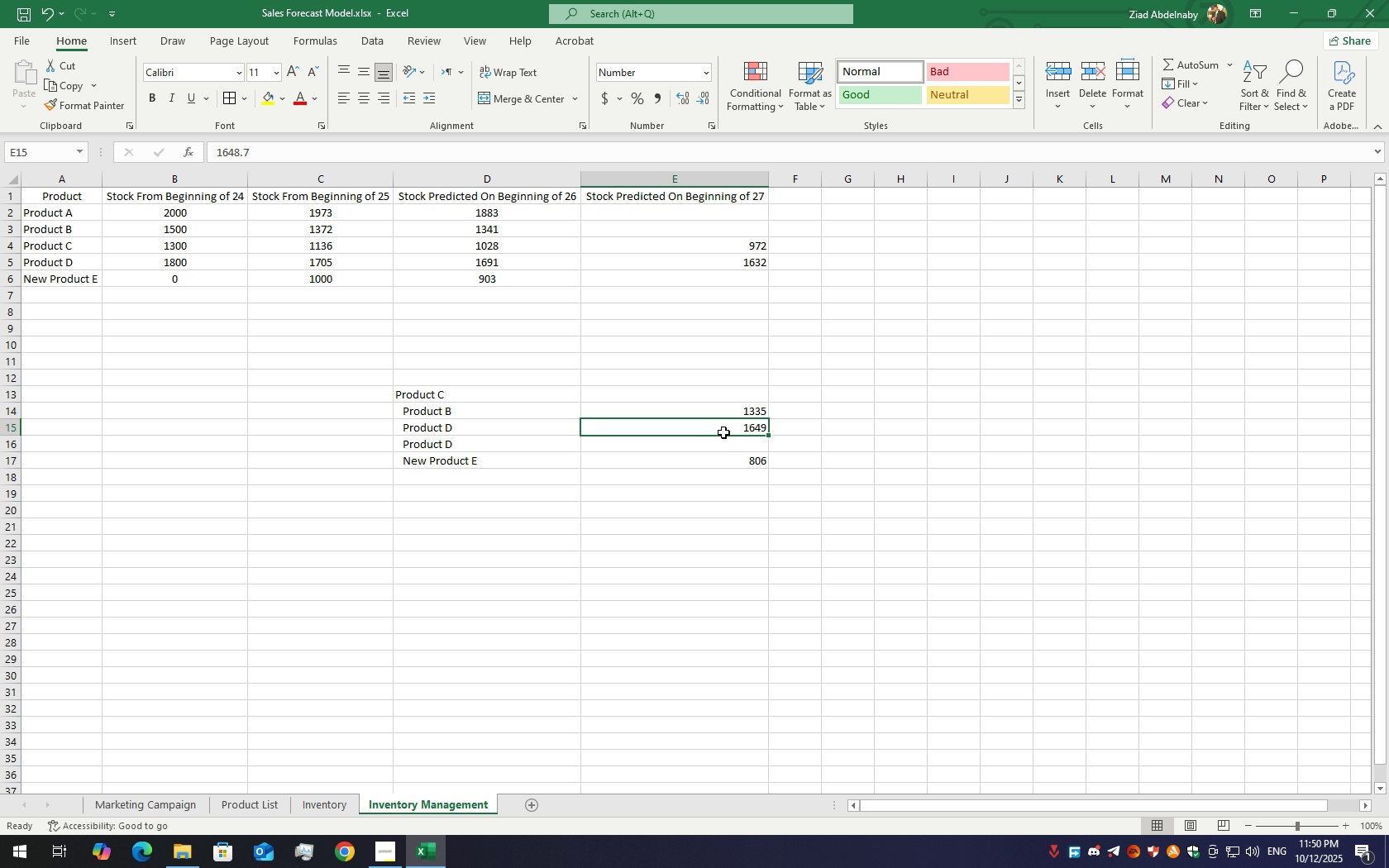 
left_click([732, 468])
 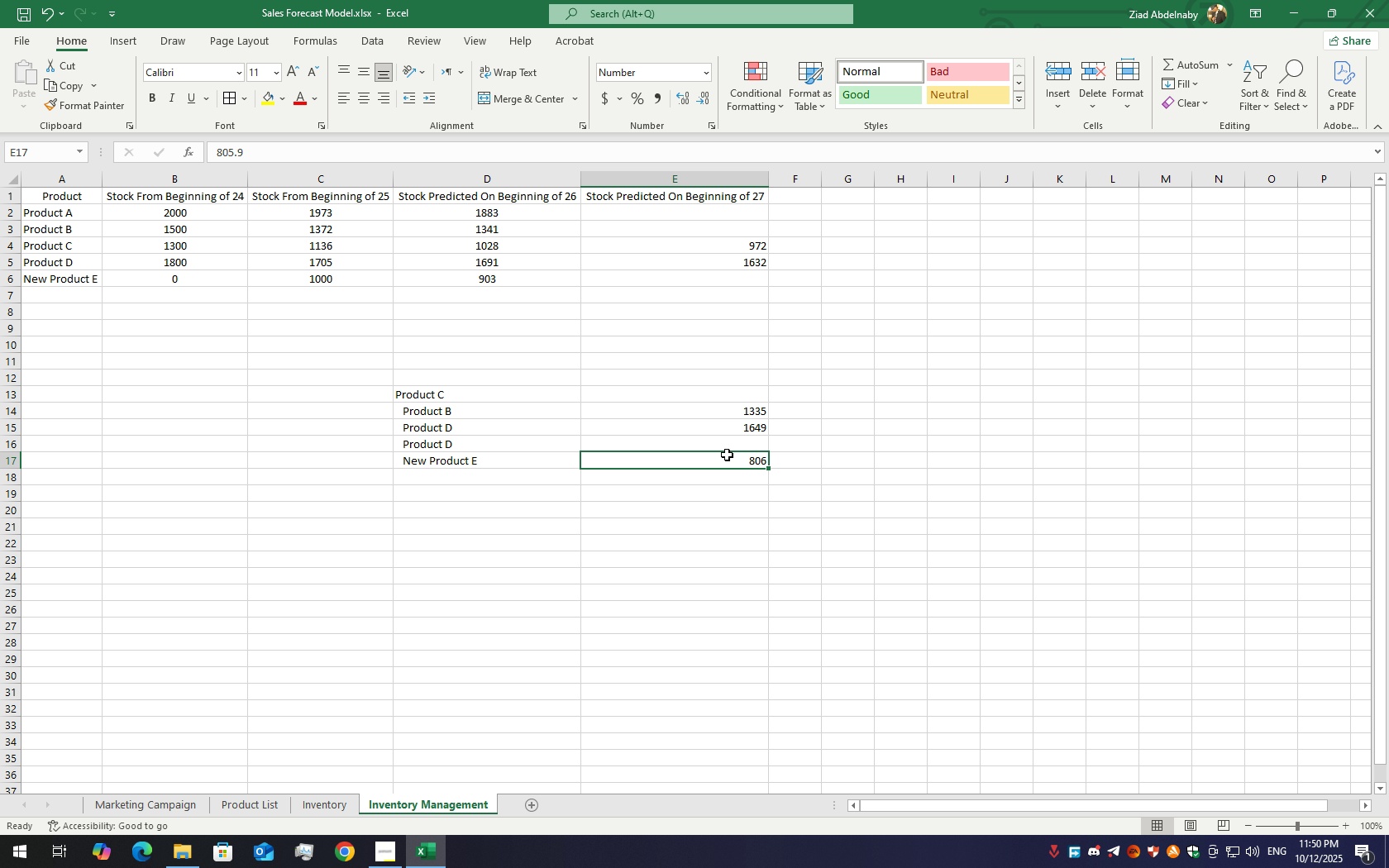 
left_click_drag(start_coordinate=[726, 451], to_coordinate=[718, 275])
 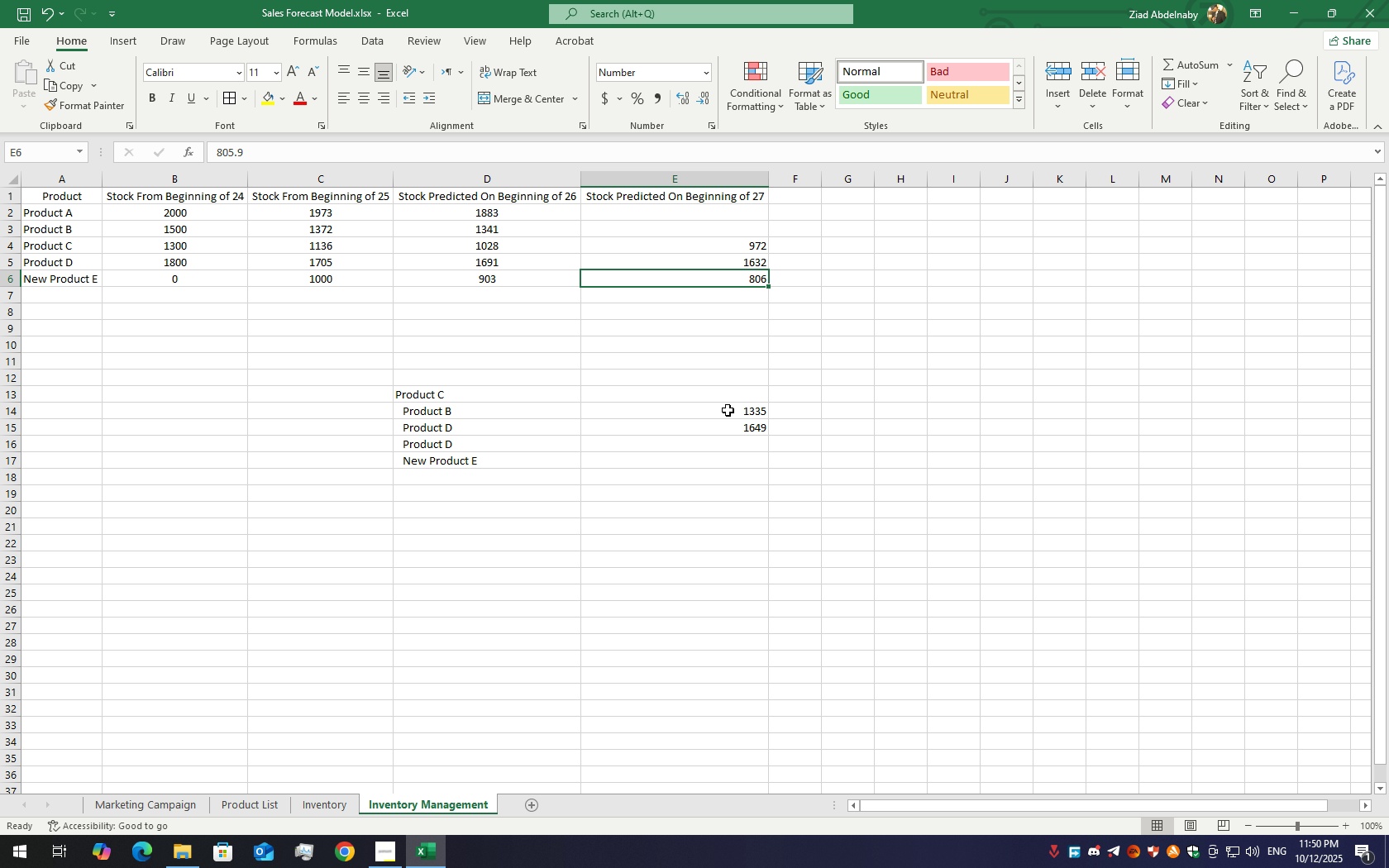 
left_click([728, 410])
 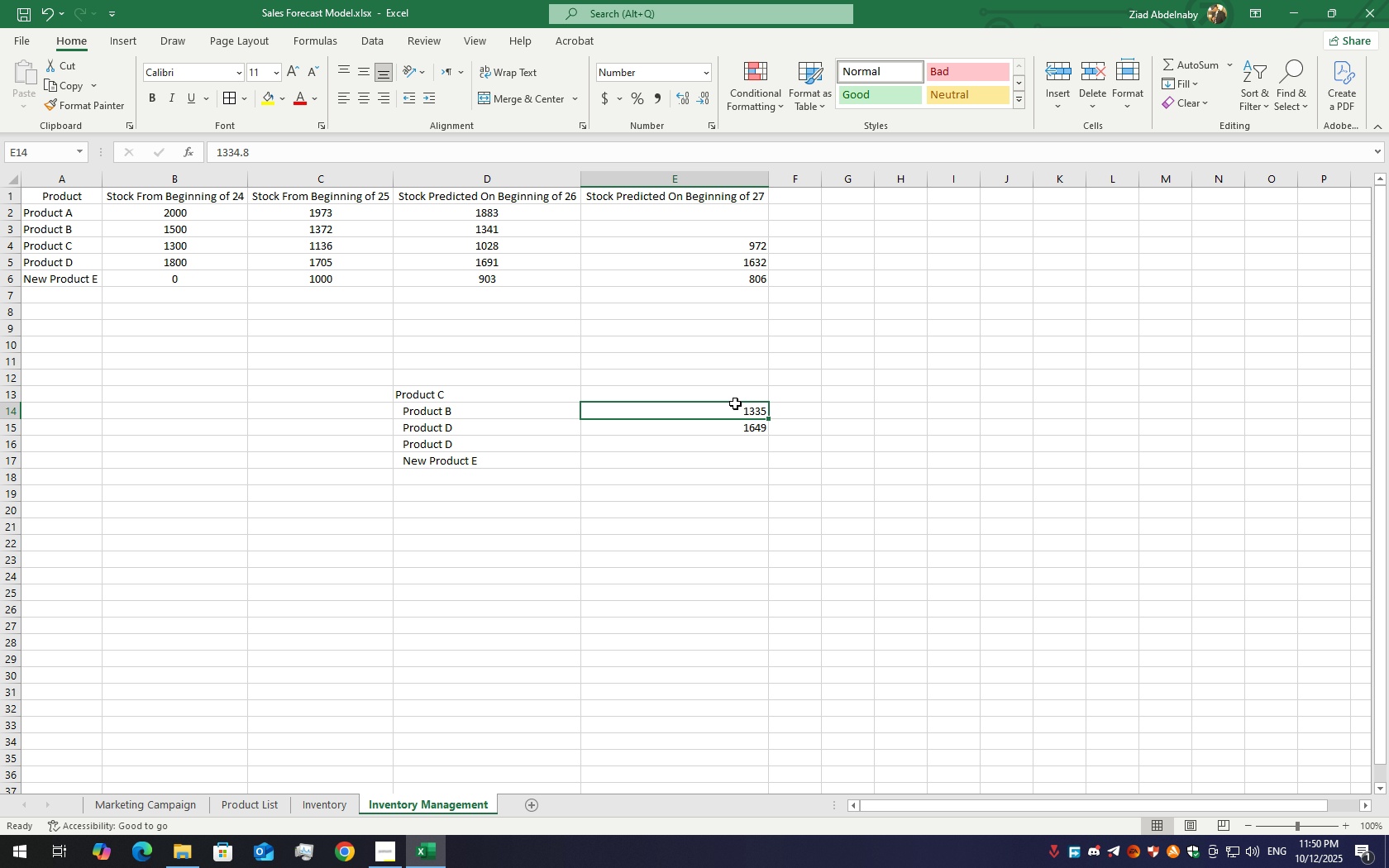 
left_click_drag(start_coordinate=[735, 403], to_coordinate=[730, 224])
 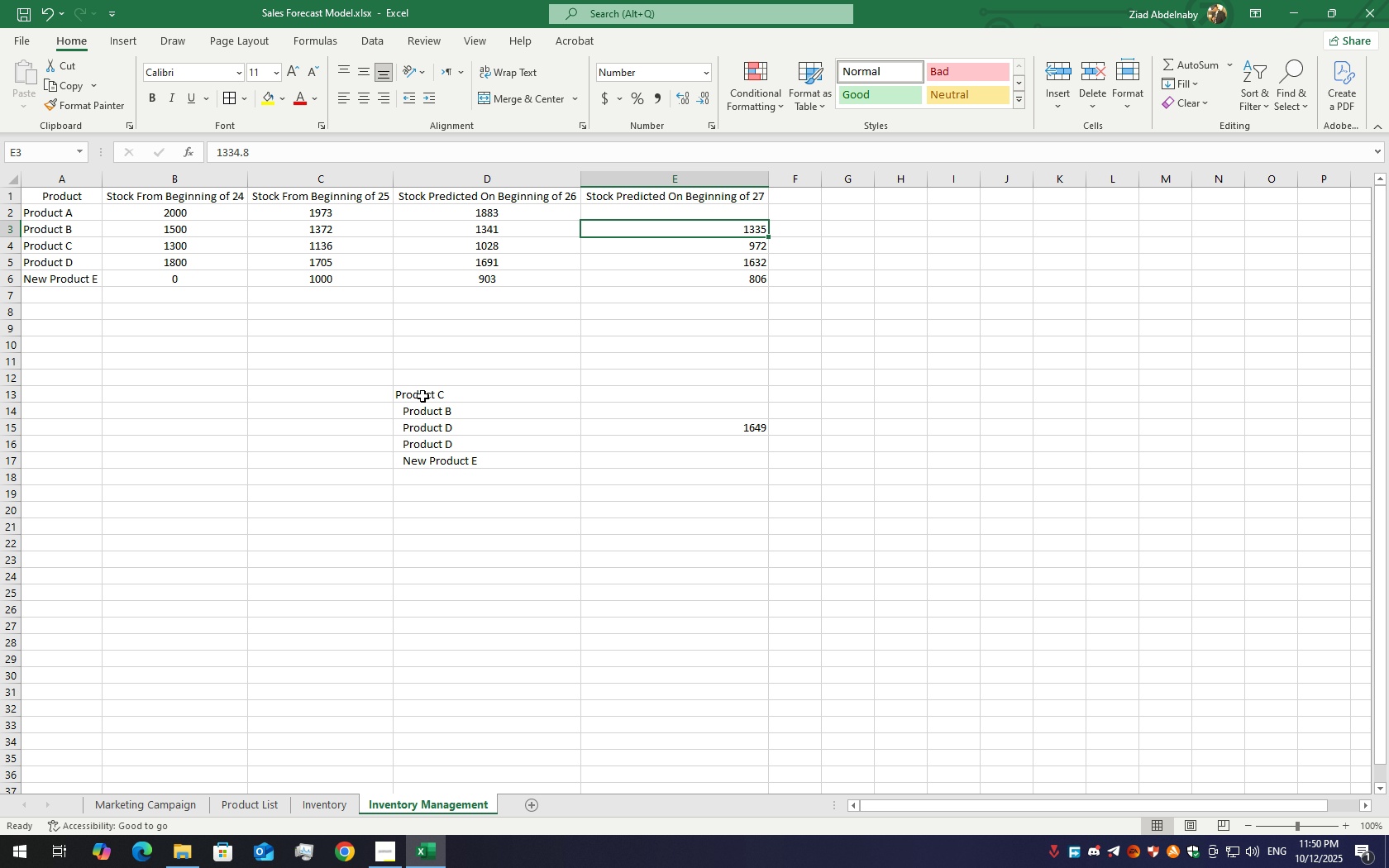 
left_click_drag(start_coordinate=[381, 391], to_coordinate=[844, 479])
 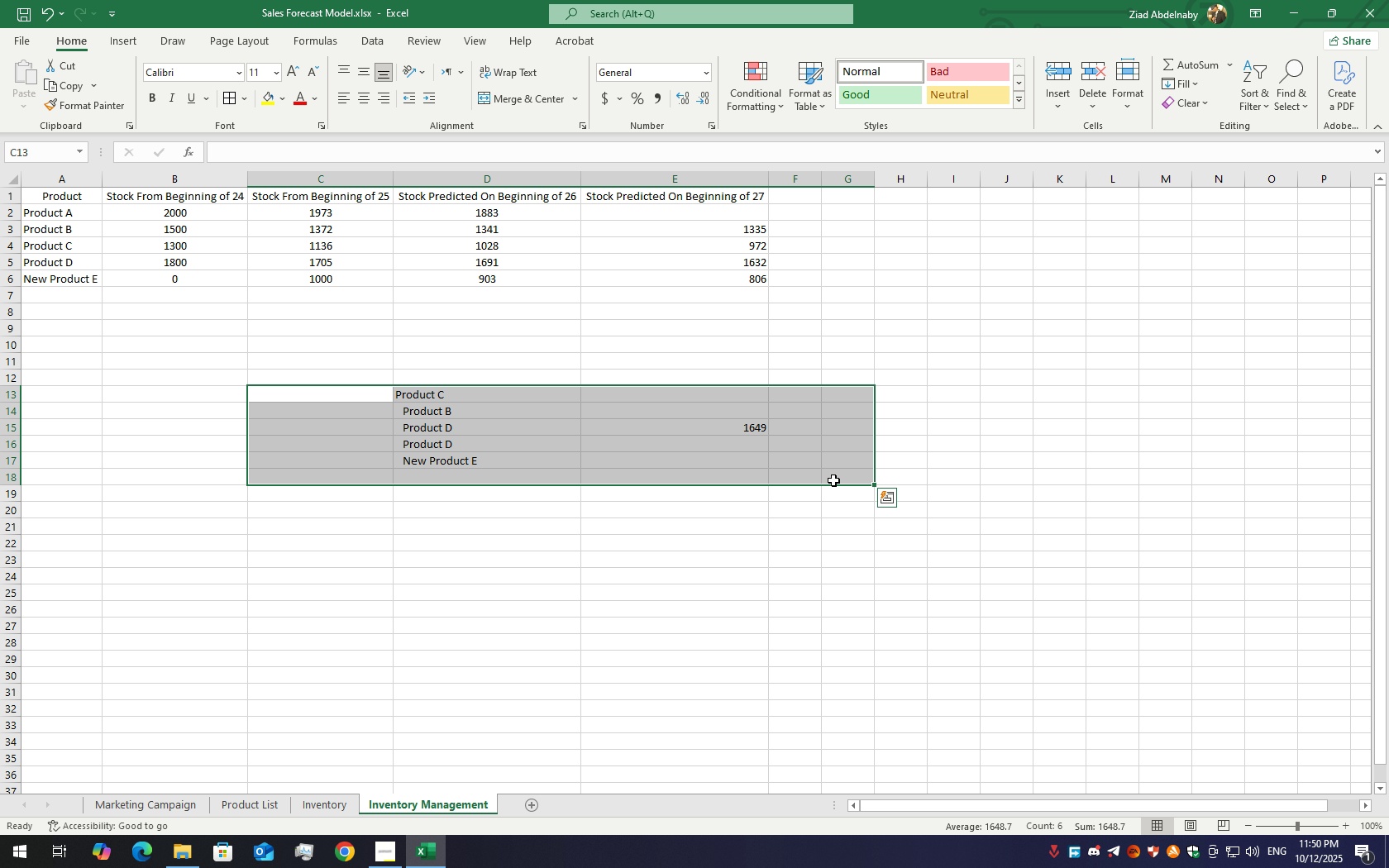 
key(Delete)
 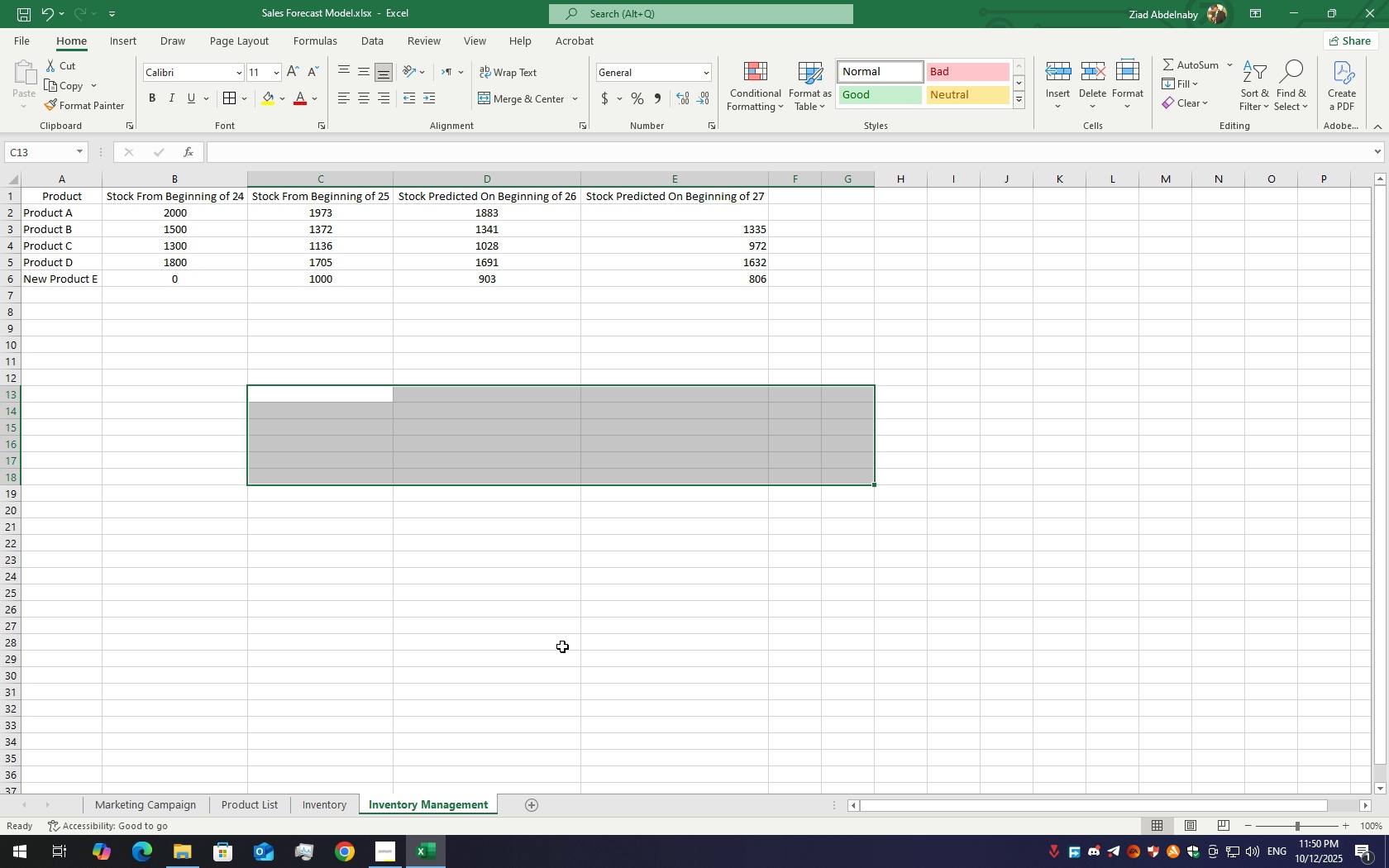 
left_click([562, 641])
 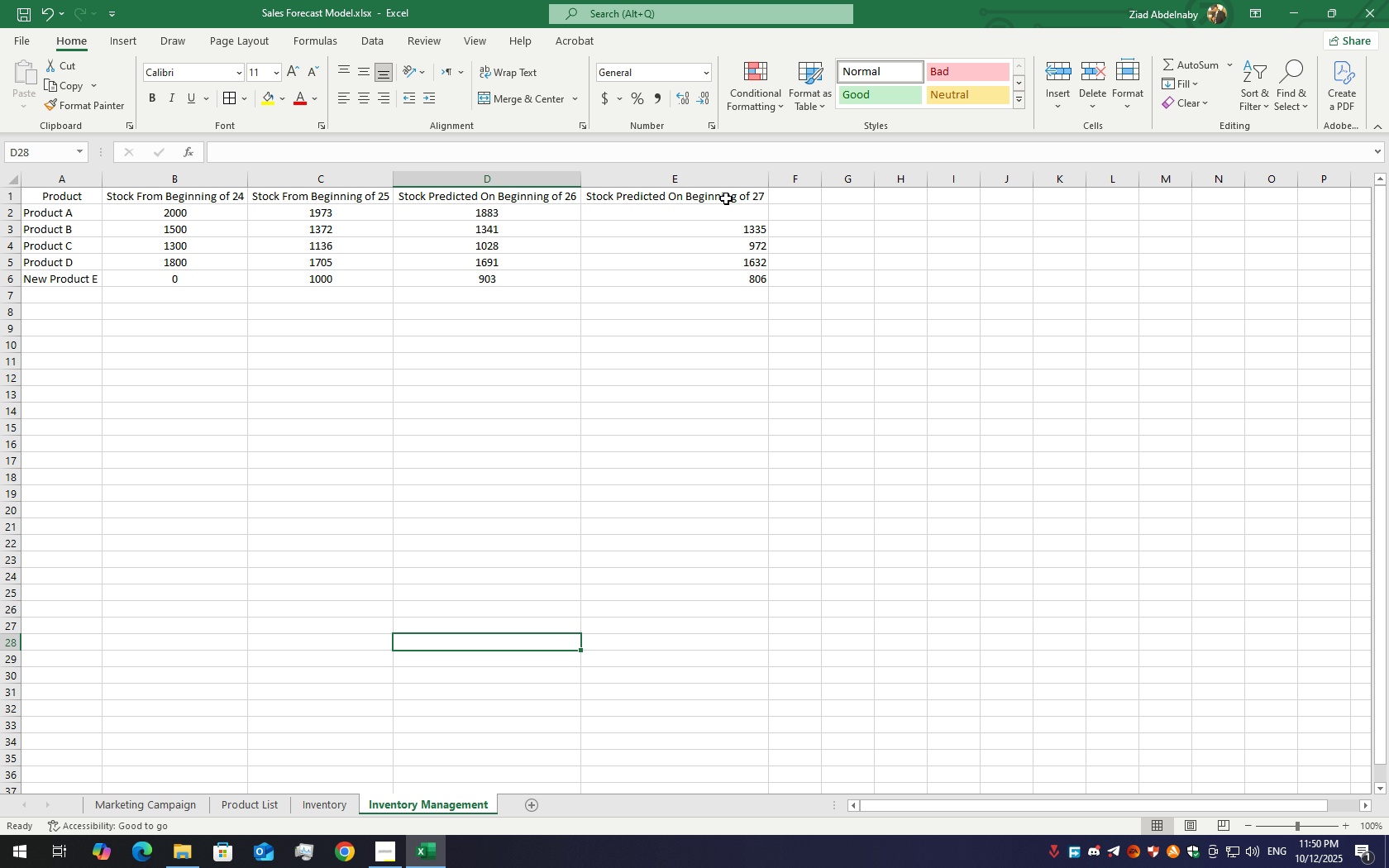 
left_click_drag(start_coordinate=[722, 212], to_coordinate=[699, 285])
 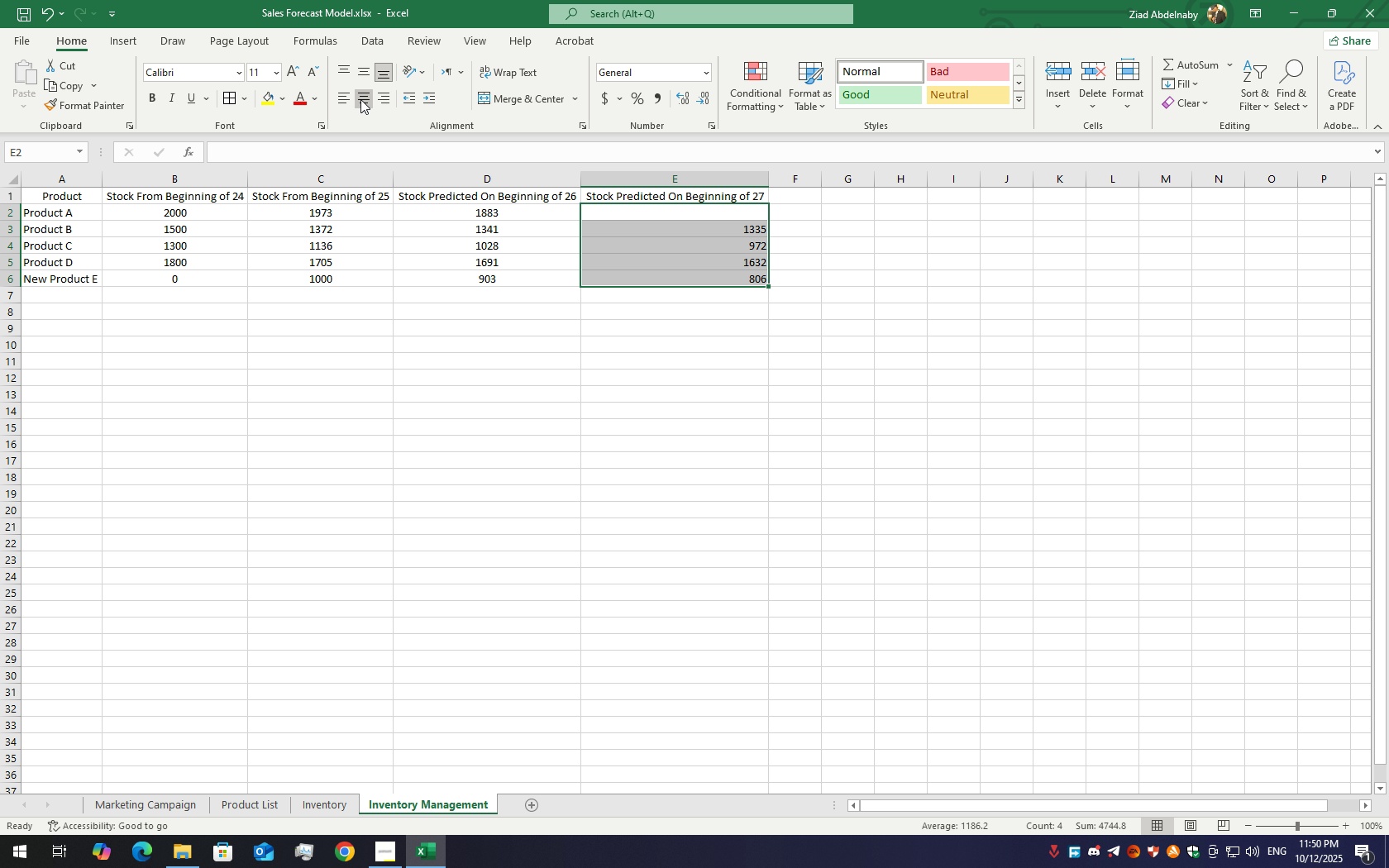 
double_click([360, 99])
 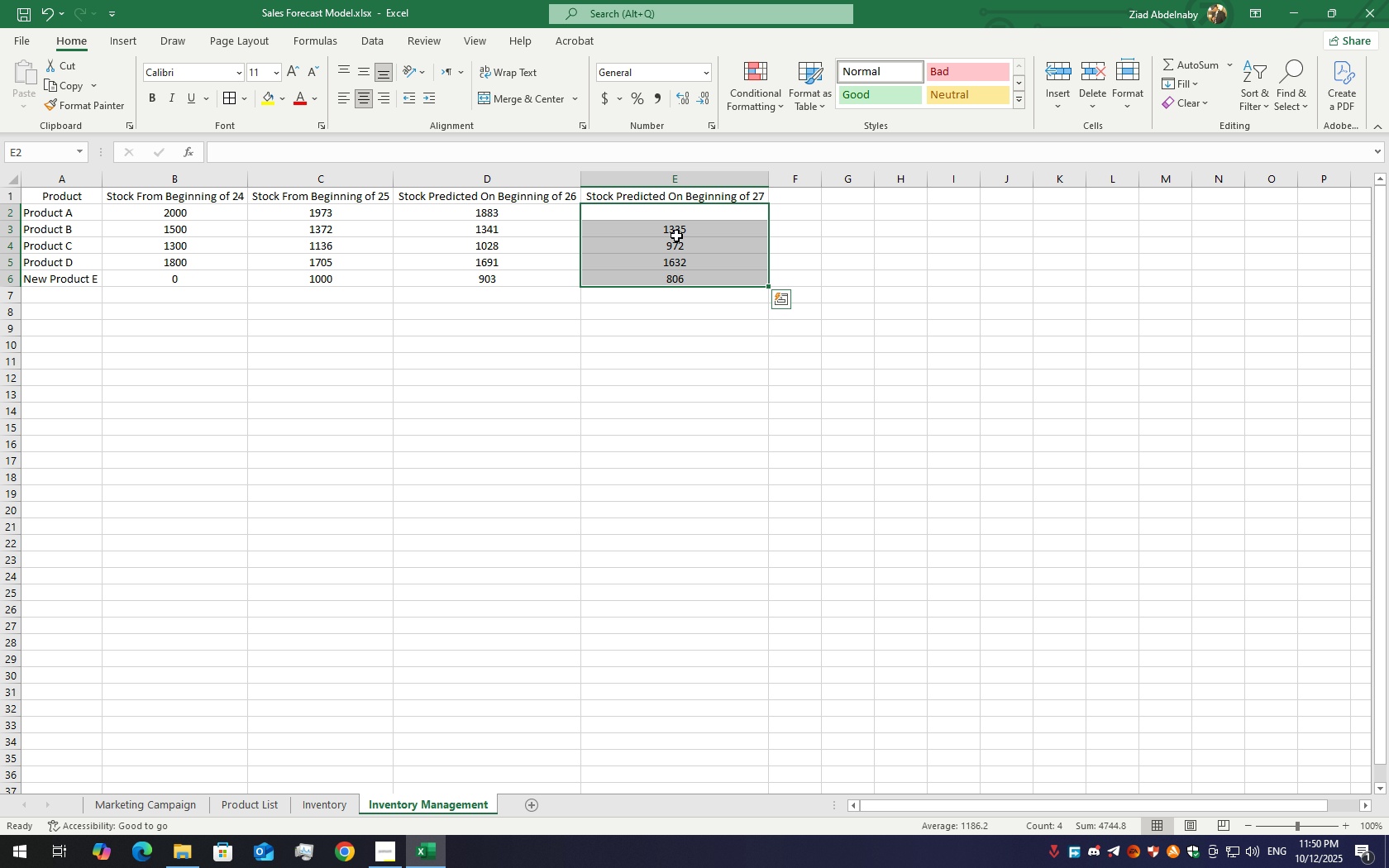 
left_click([678, 219])
 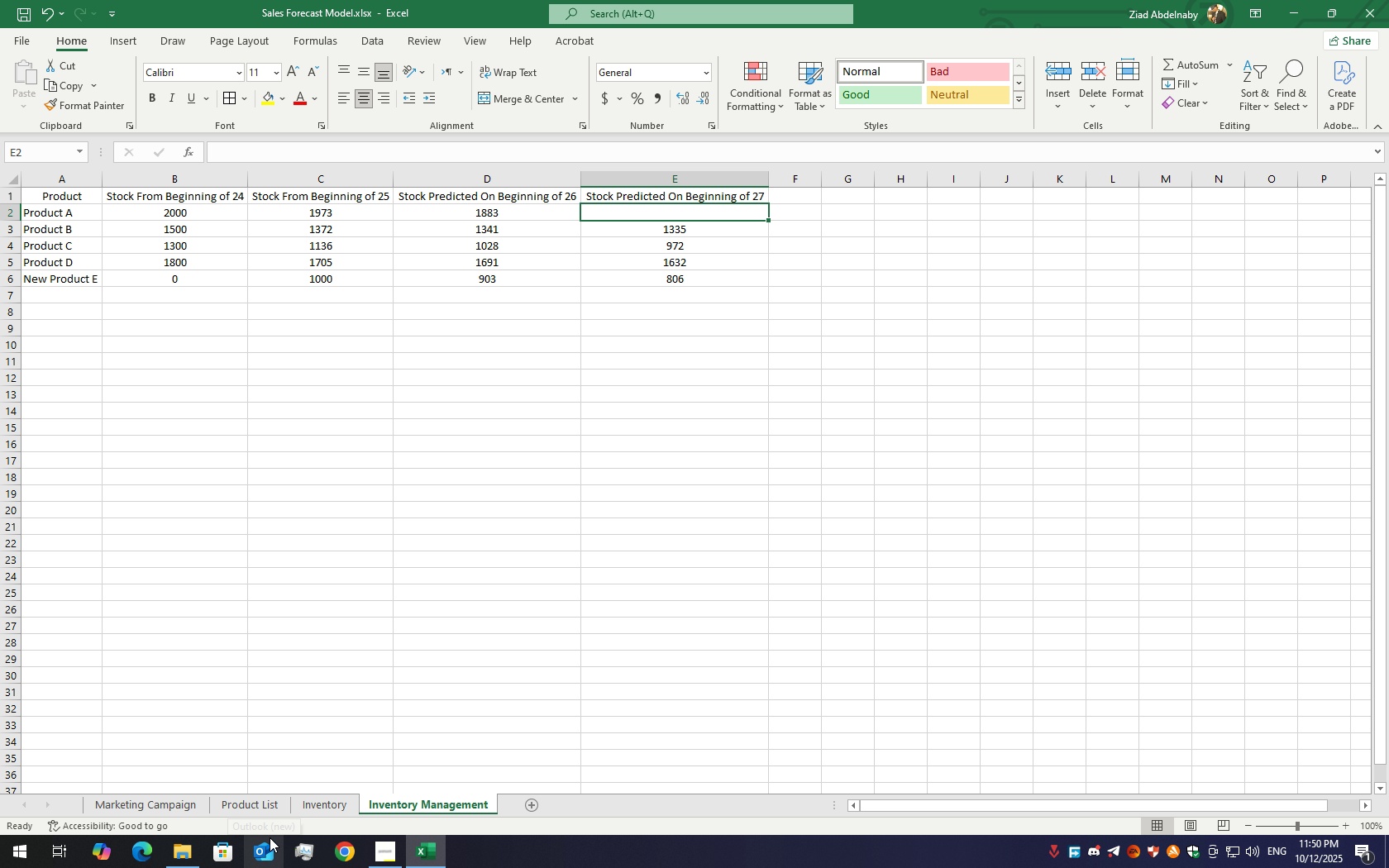 
wait(7.06)
 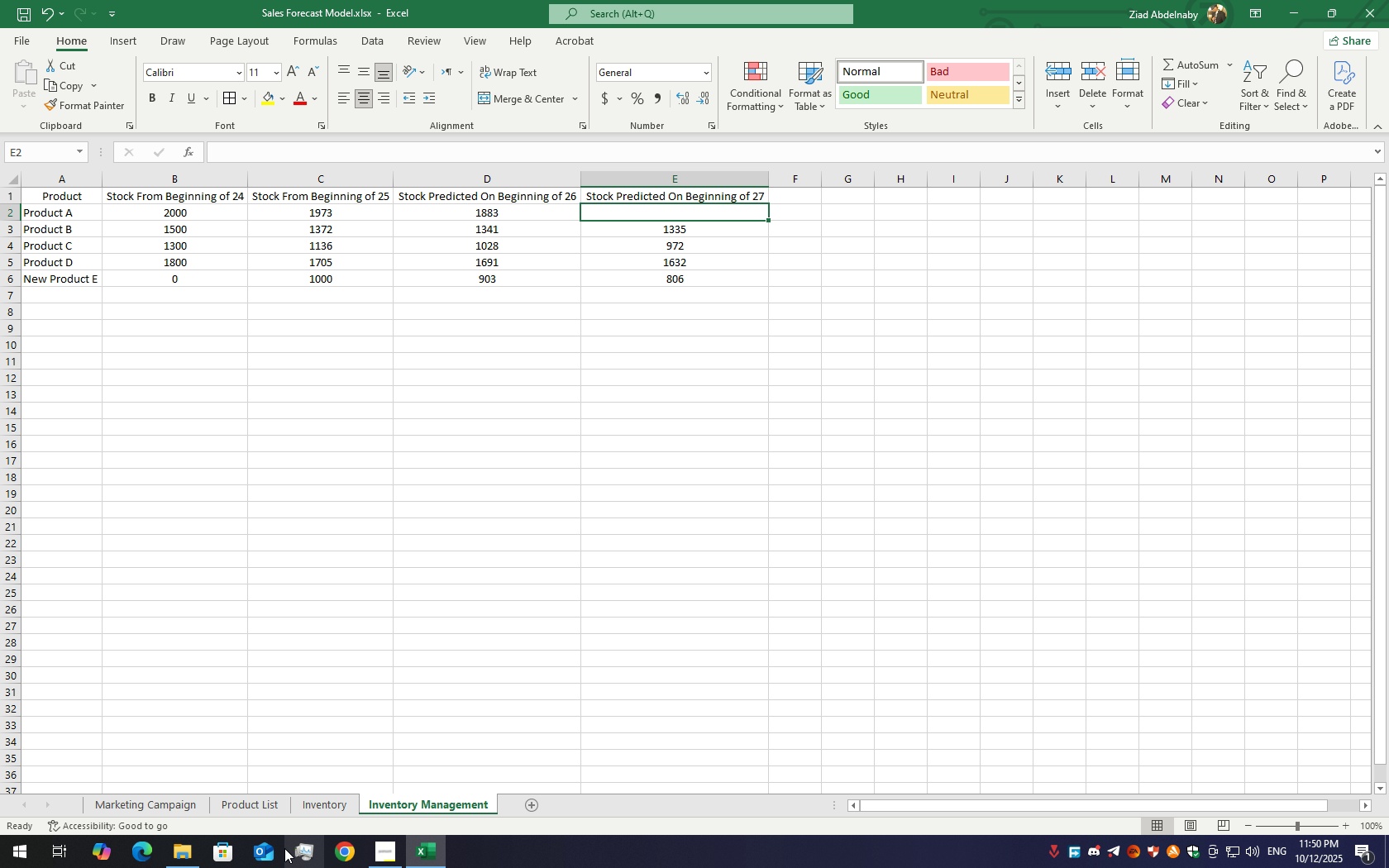 
left_click([309, 816])
 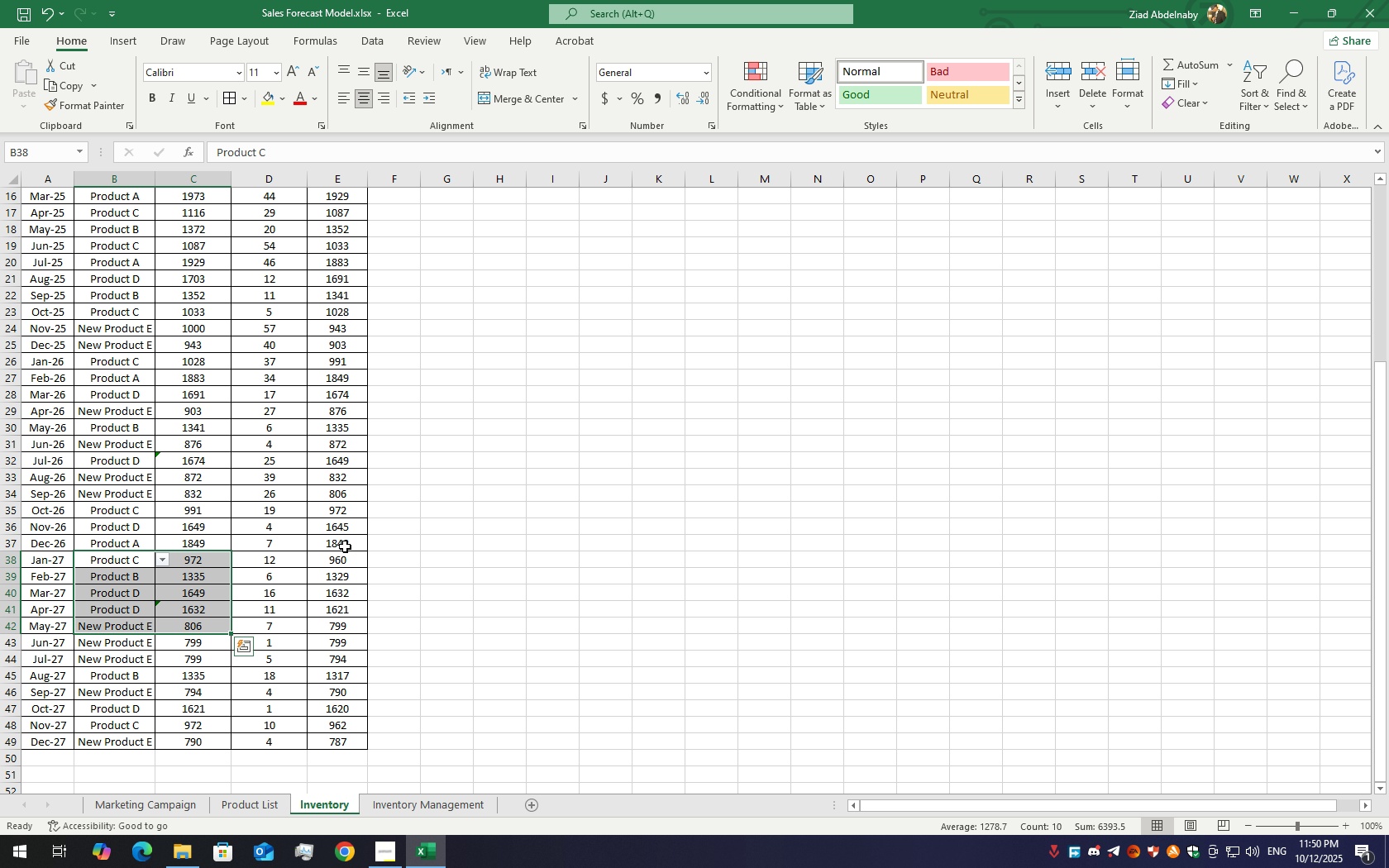 
left_click([419, 791])
 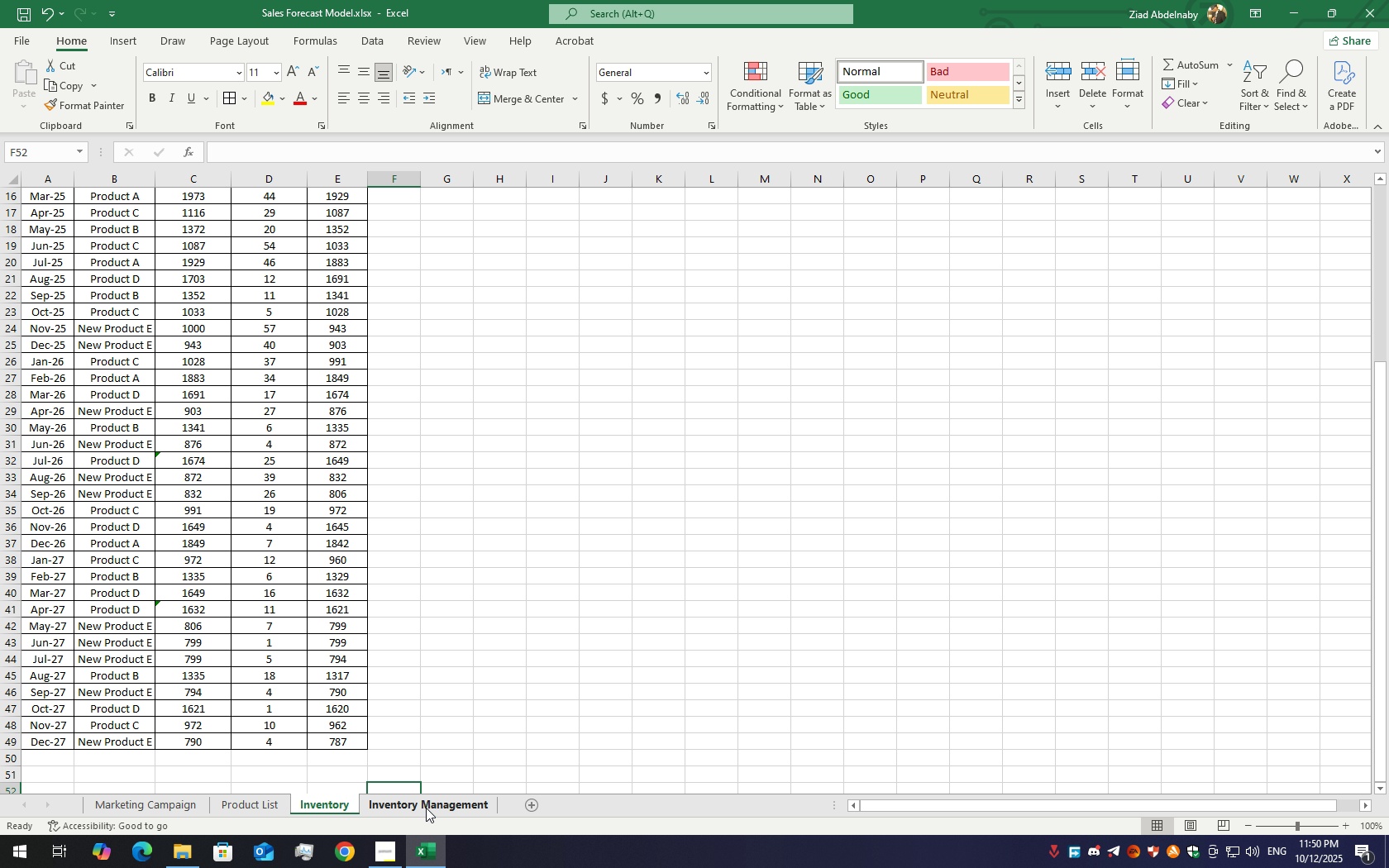 
double_click([426, 808])
 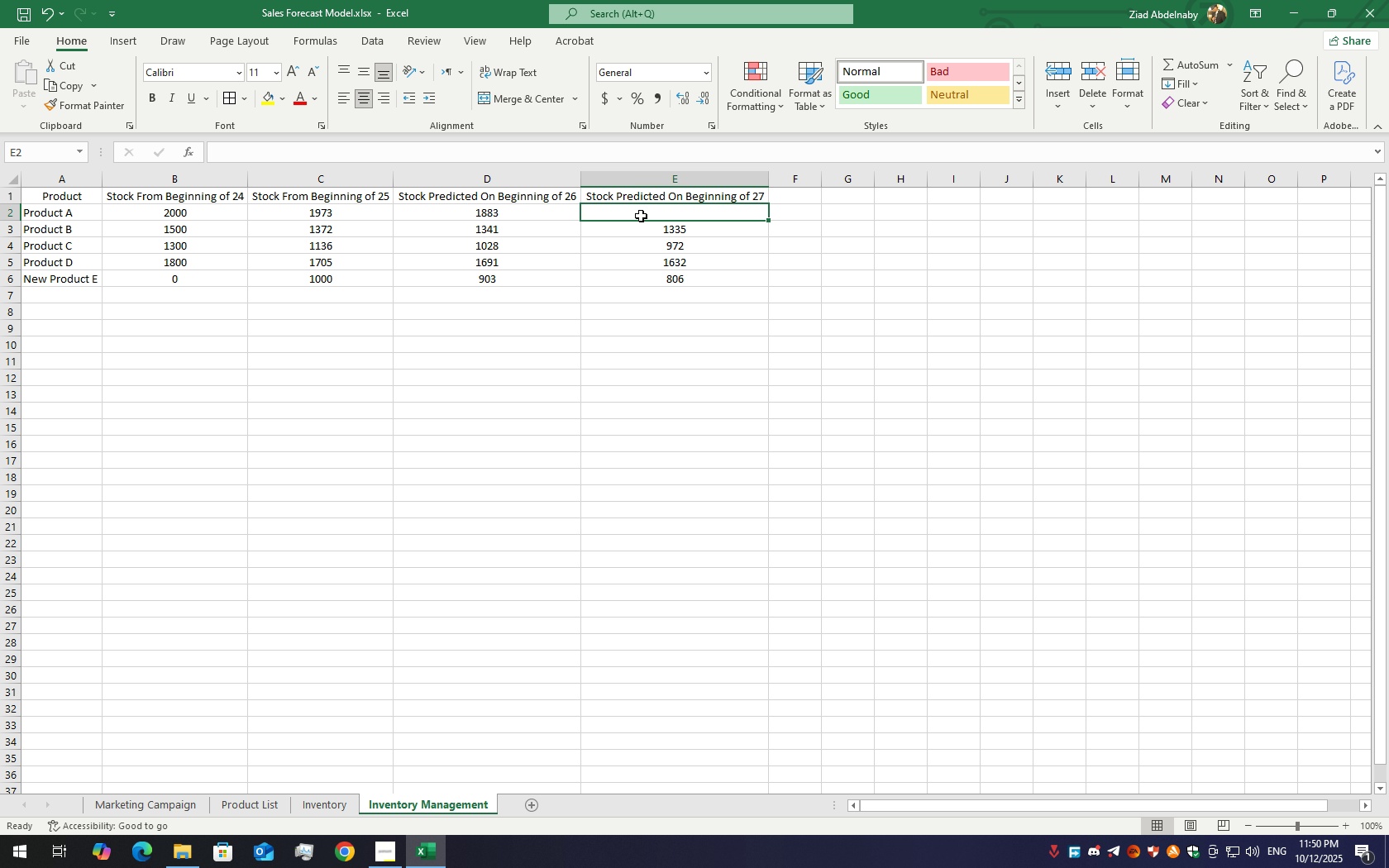 
double_click([641, 216])
 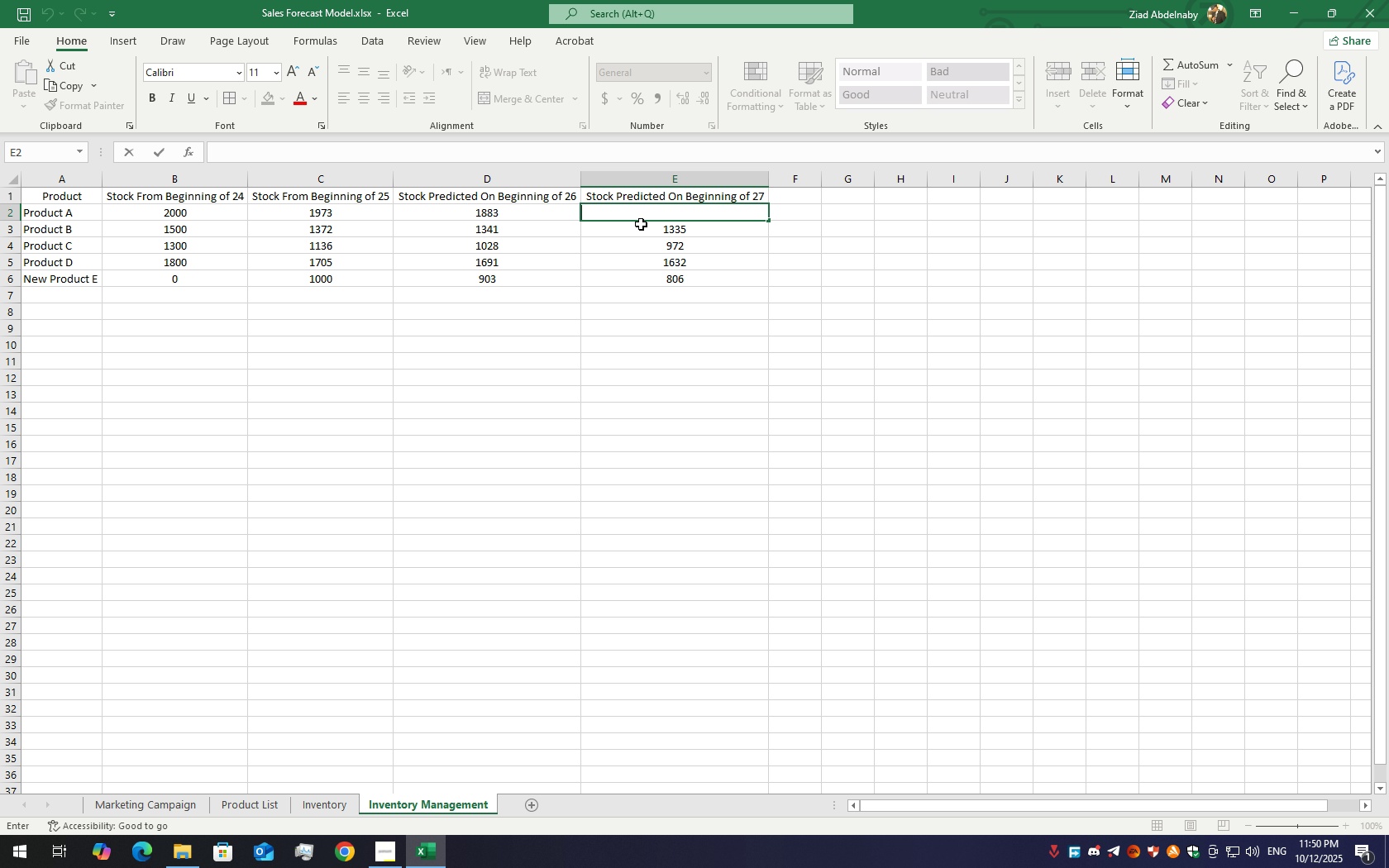 
key(Numpad1)
 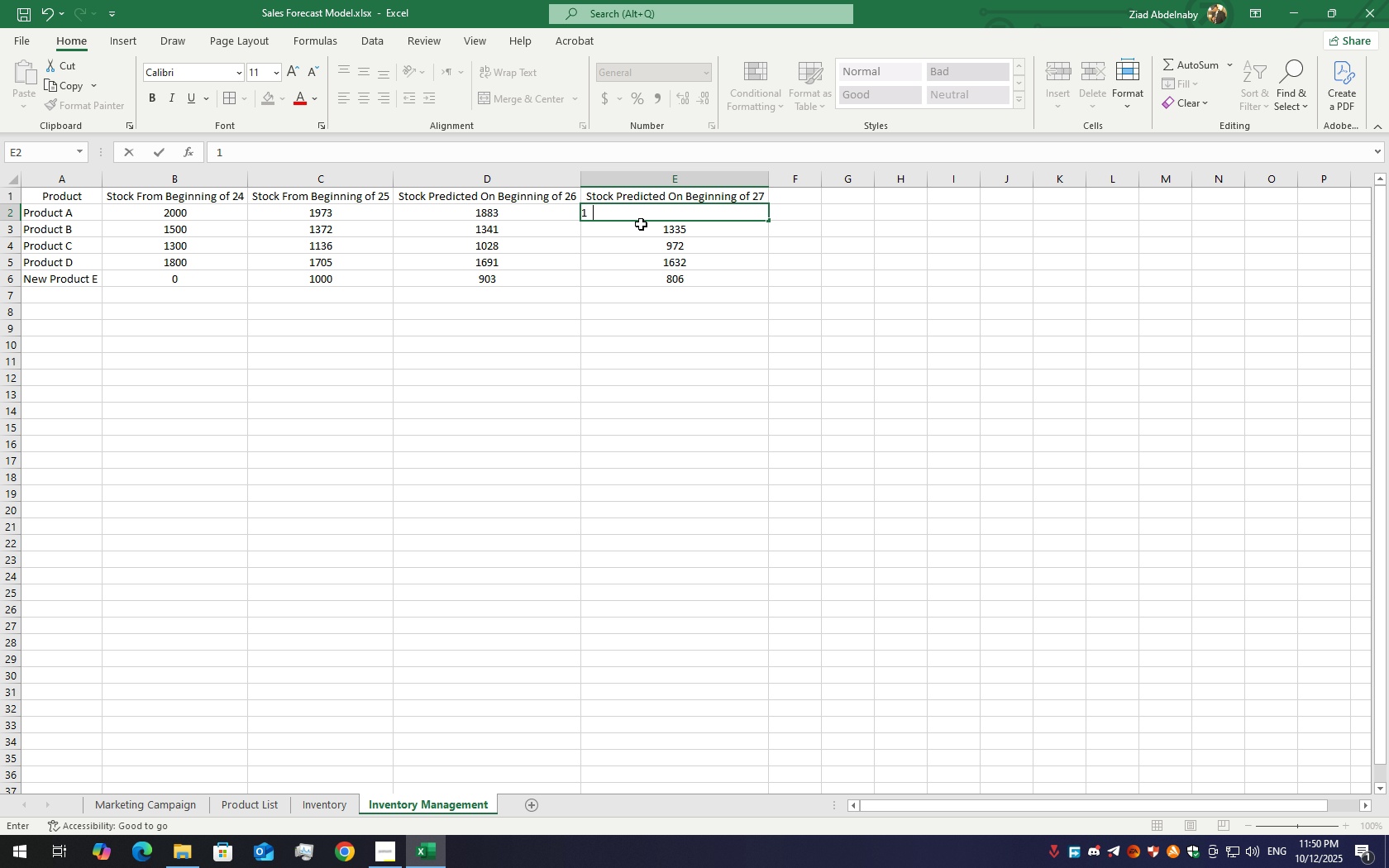 
key(Numpad8)
 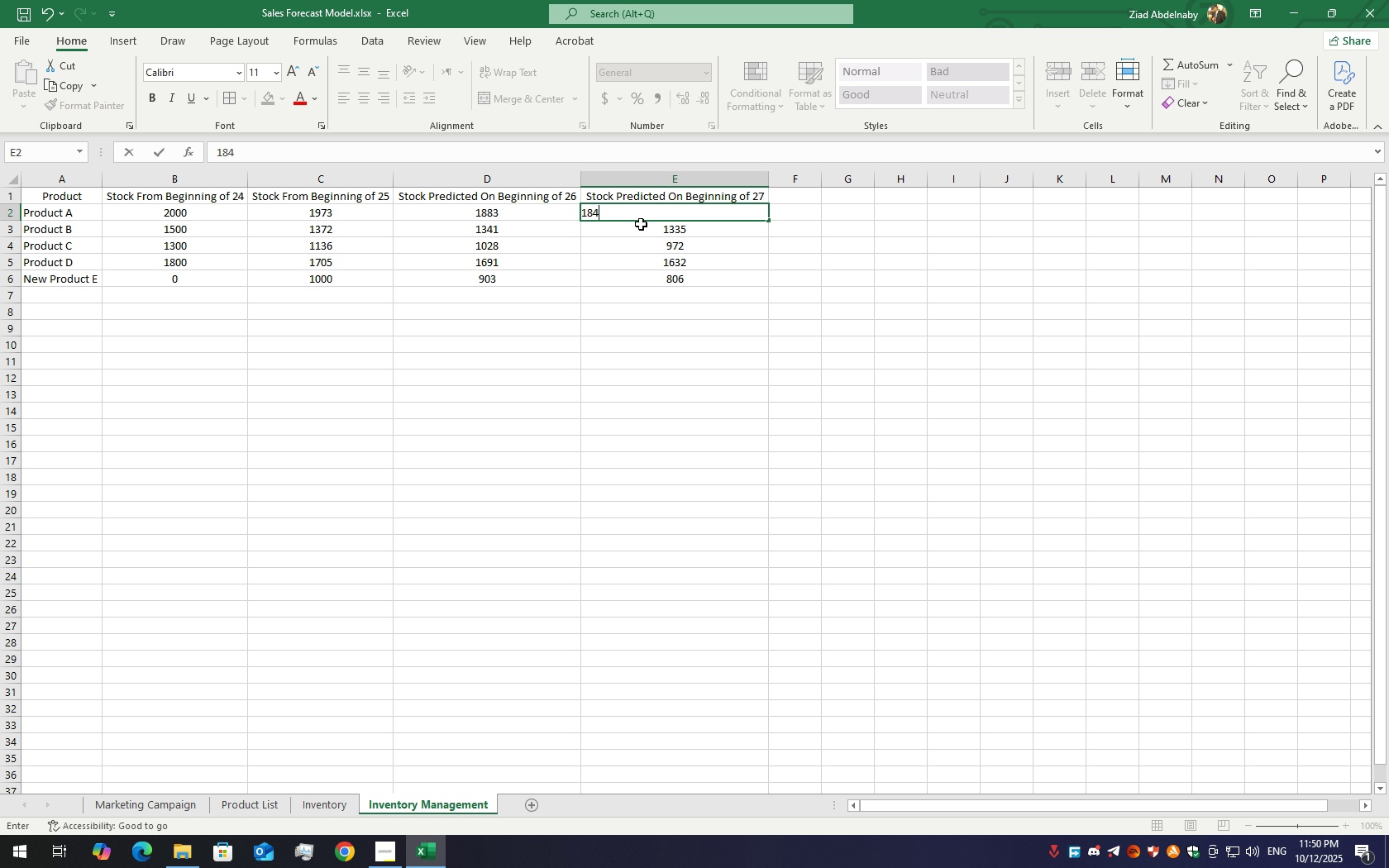 
key(Numpad4)
 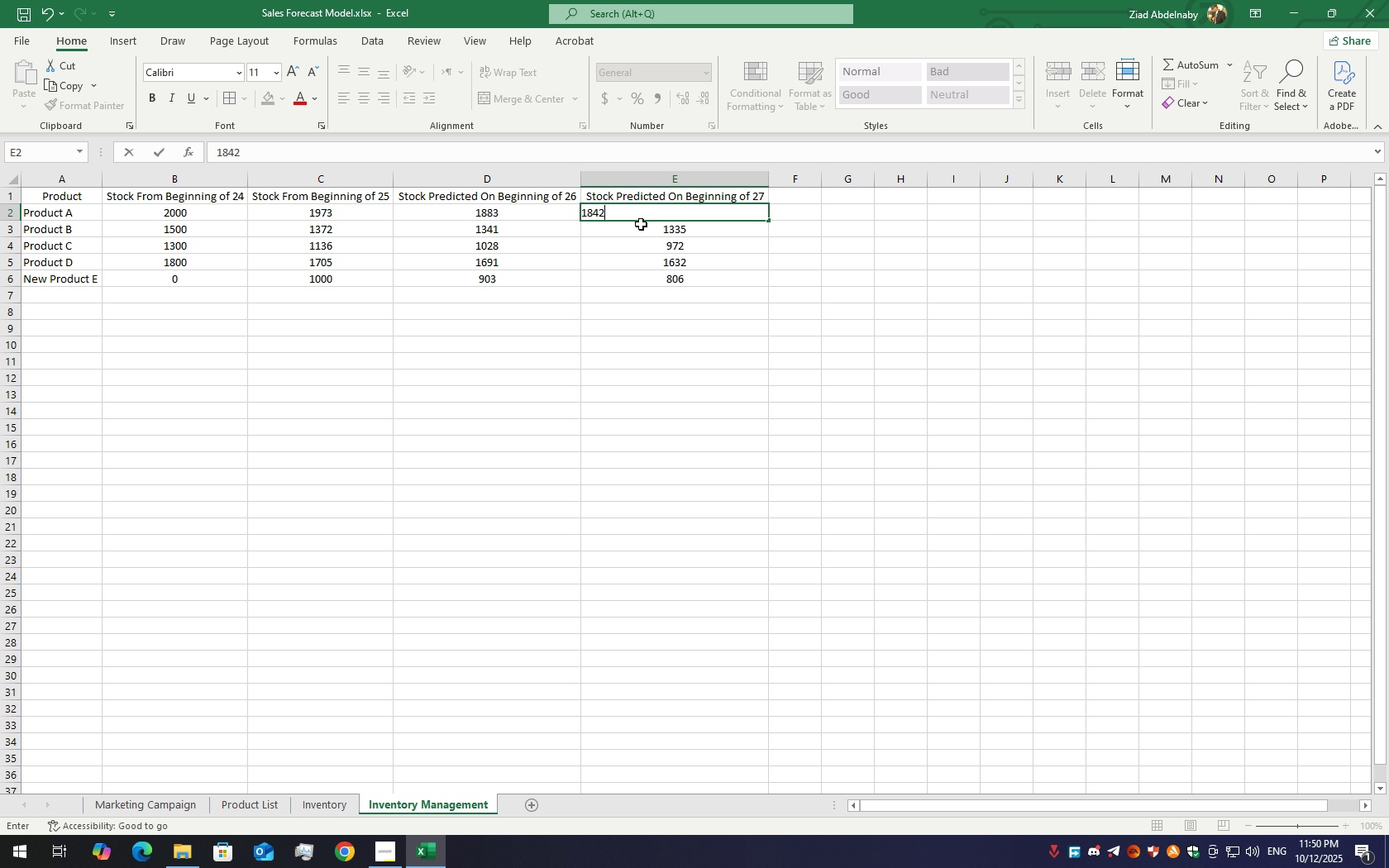 
key(Numpad2)
 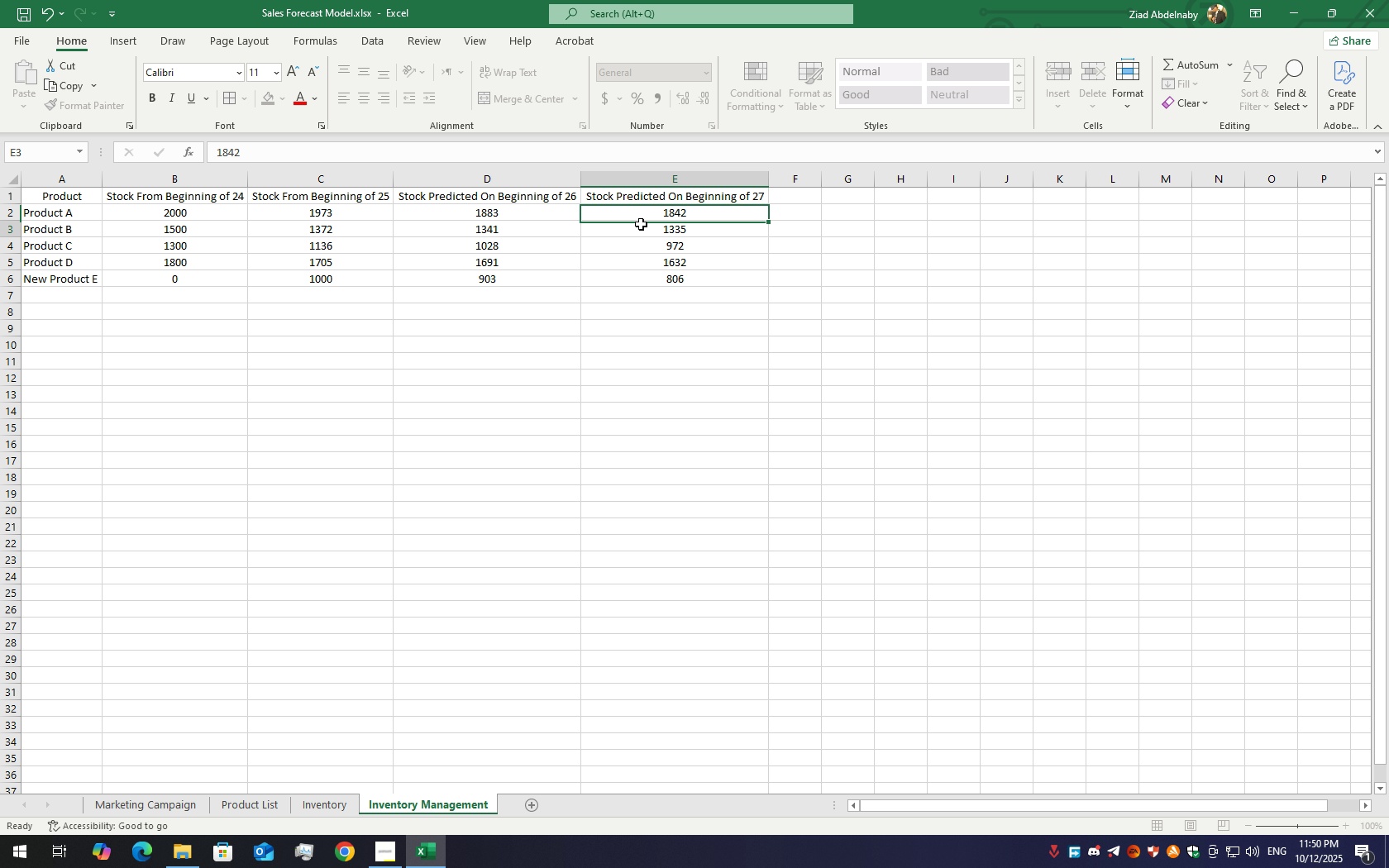 
key(Enter)
 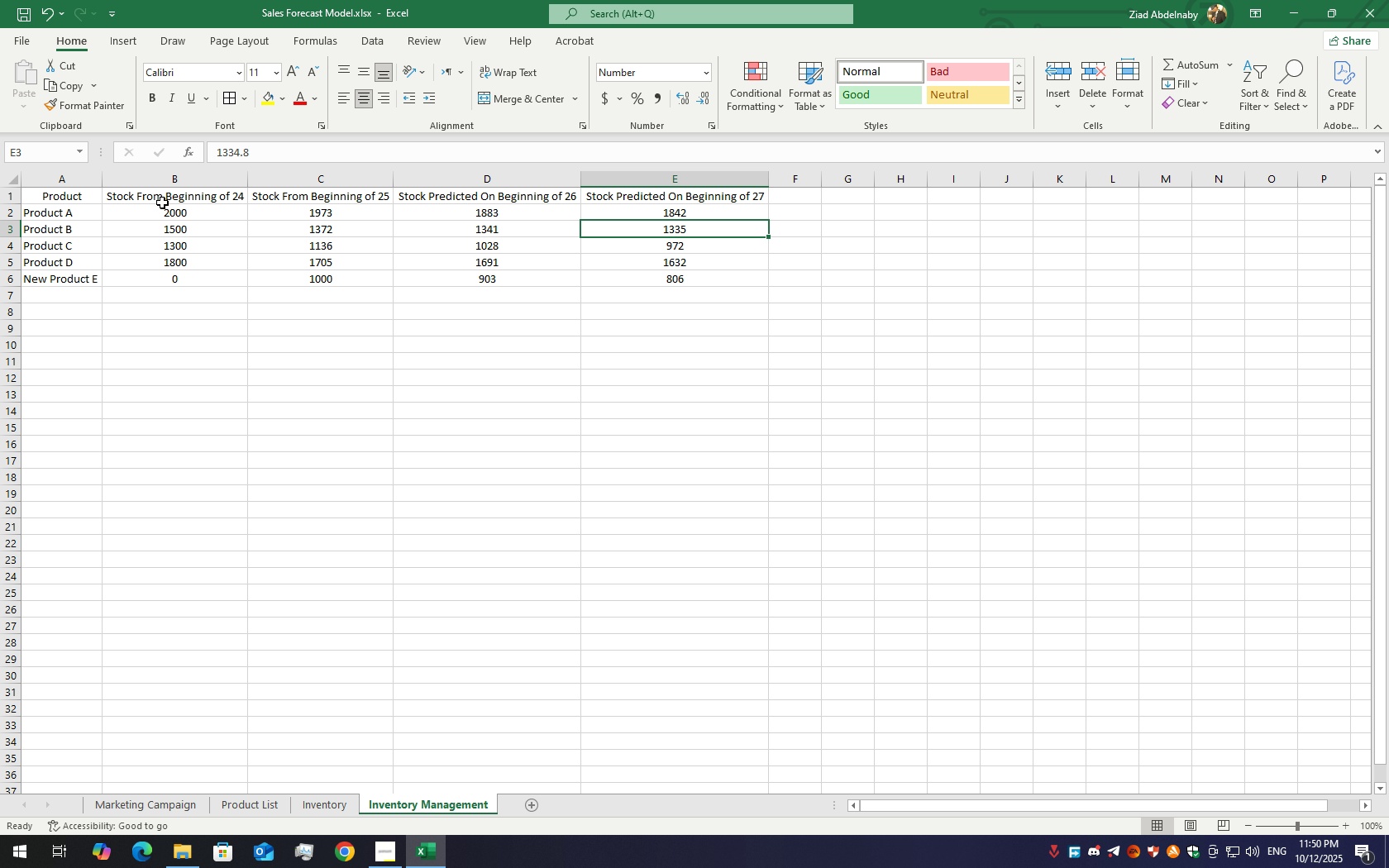 
wait(6.35)
 